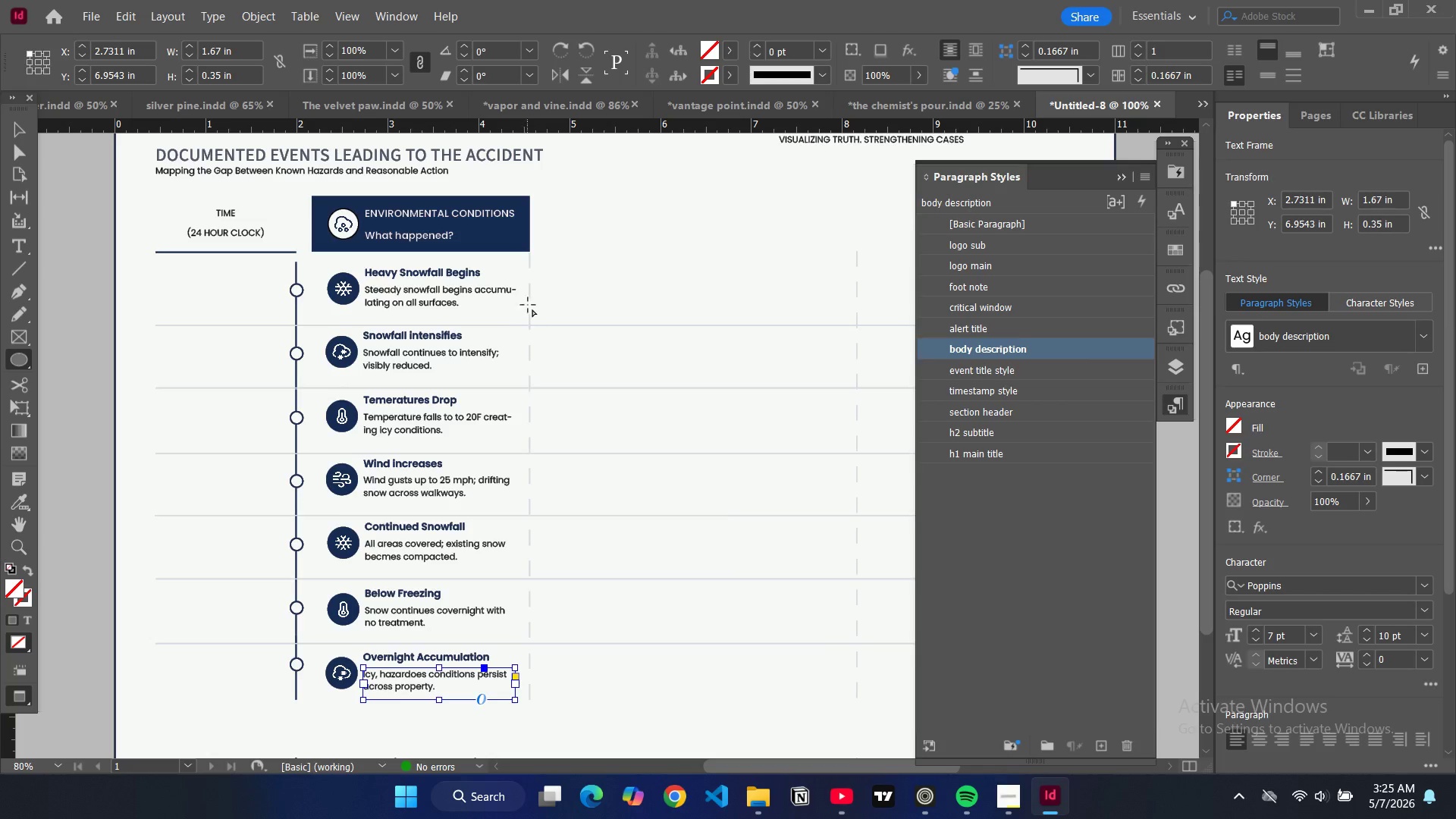 
left_click_drag(start_coordinate=[528, 286], to_coordinate=[544, 297])
 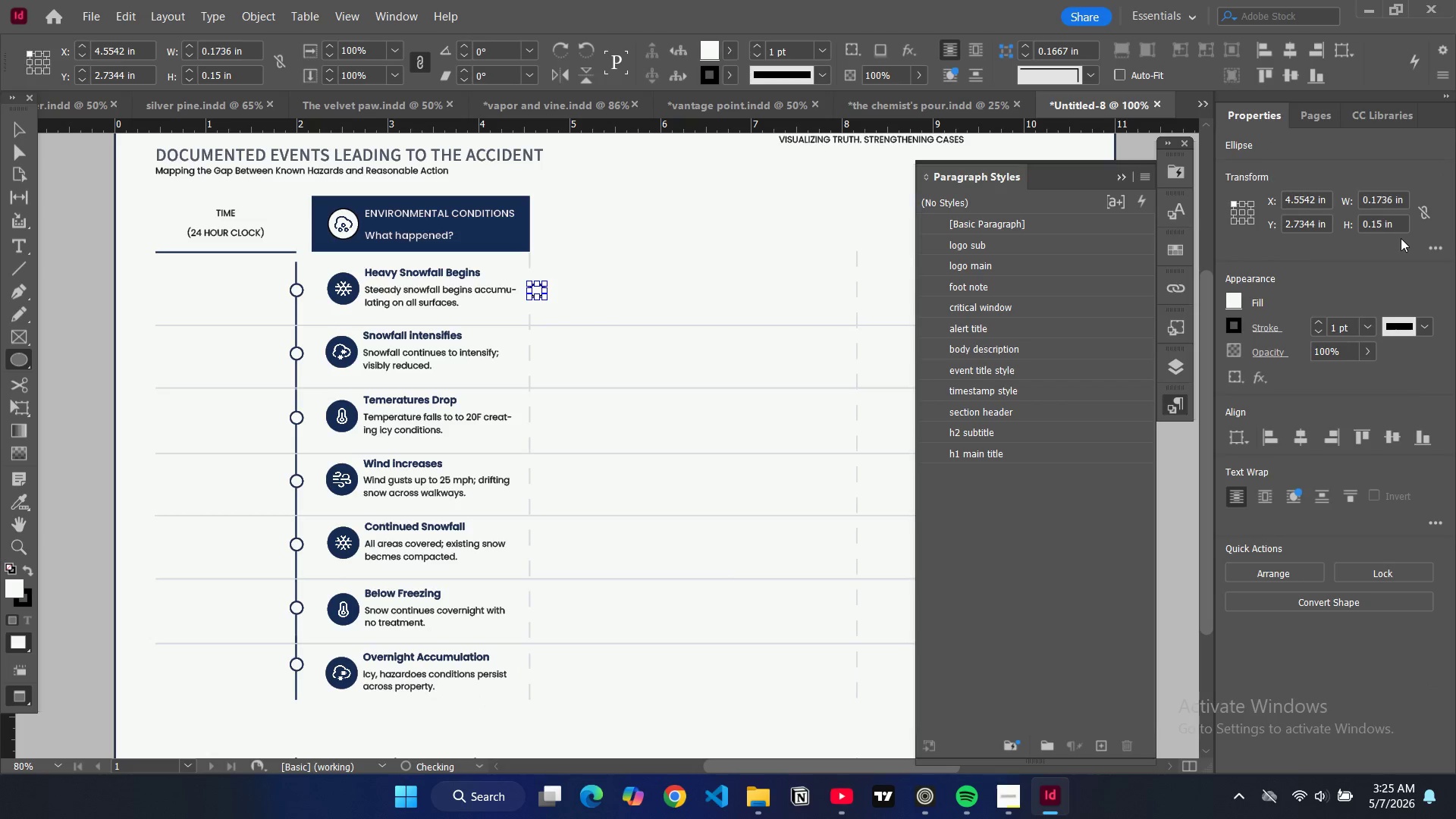 
key(Control+Equal)
 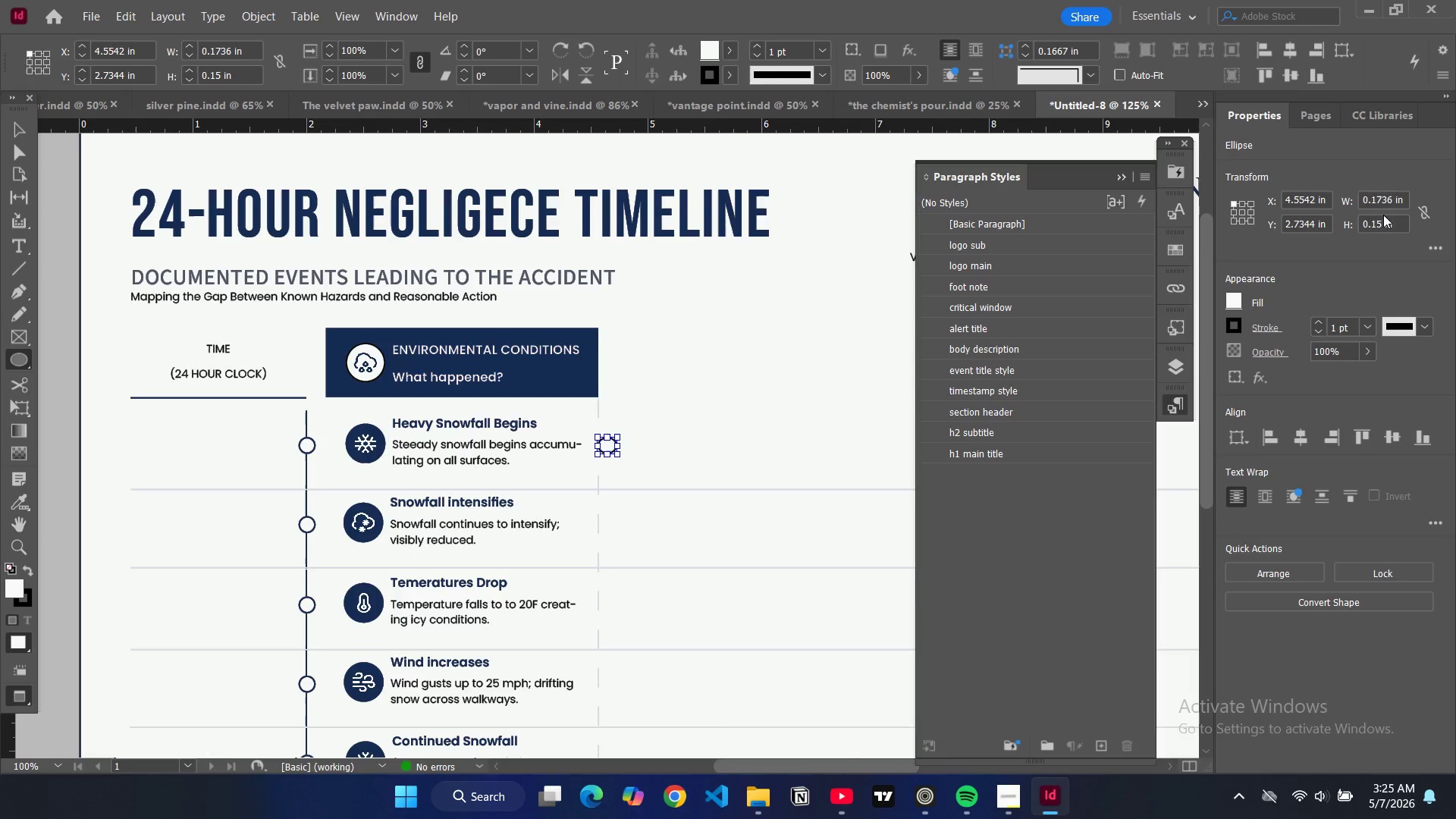 
left_click([1379, 205])
 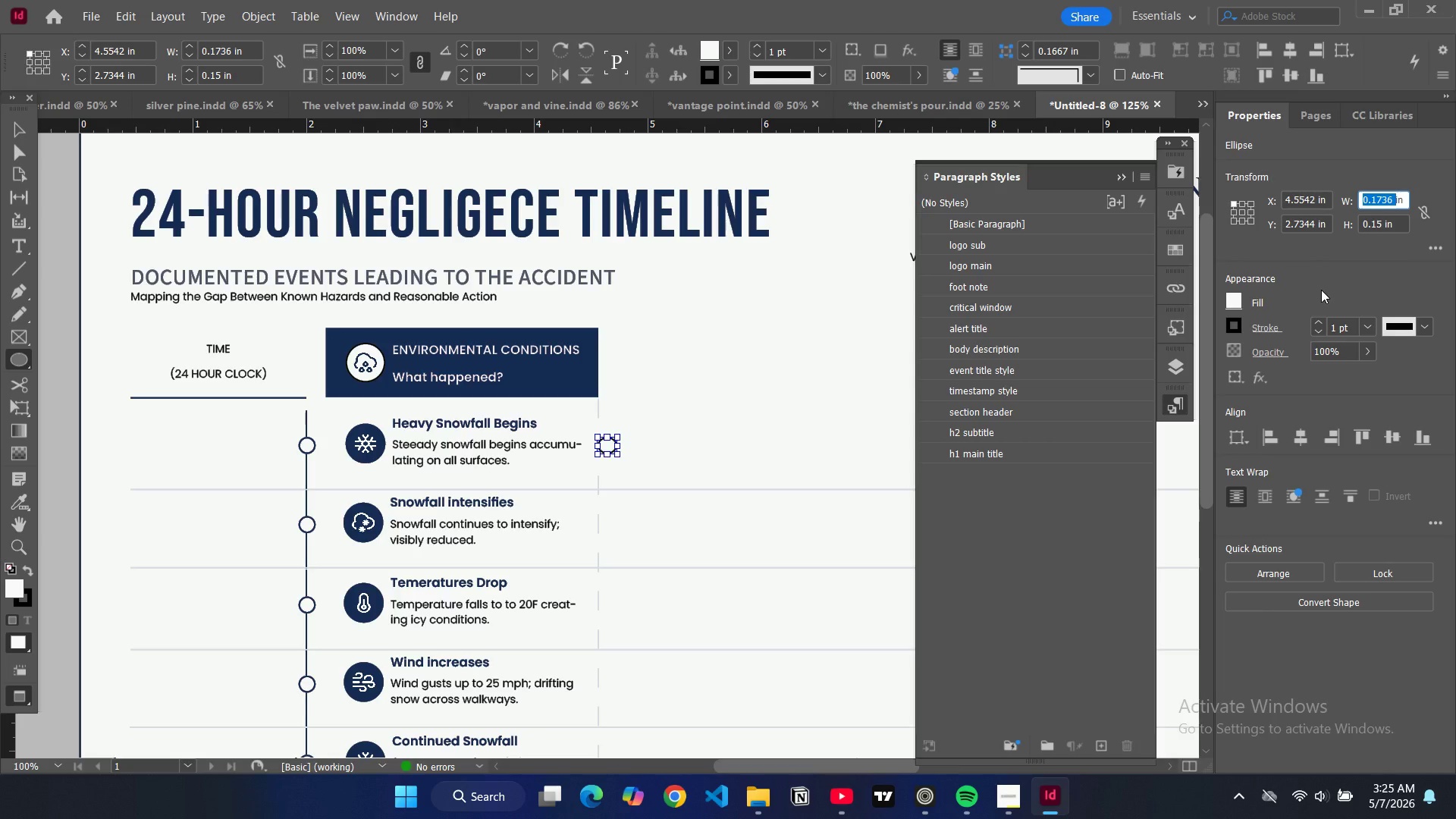 
key(0)
 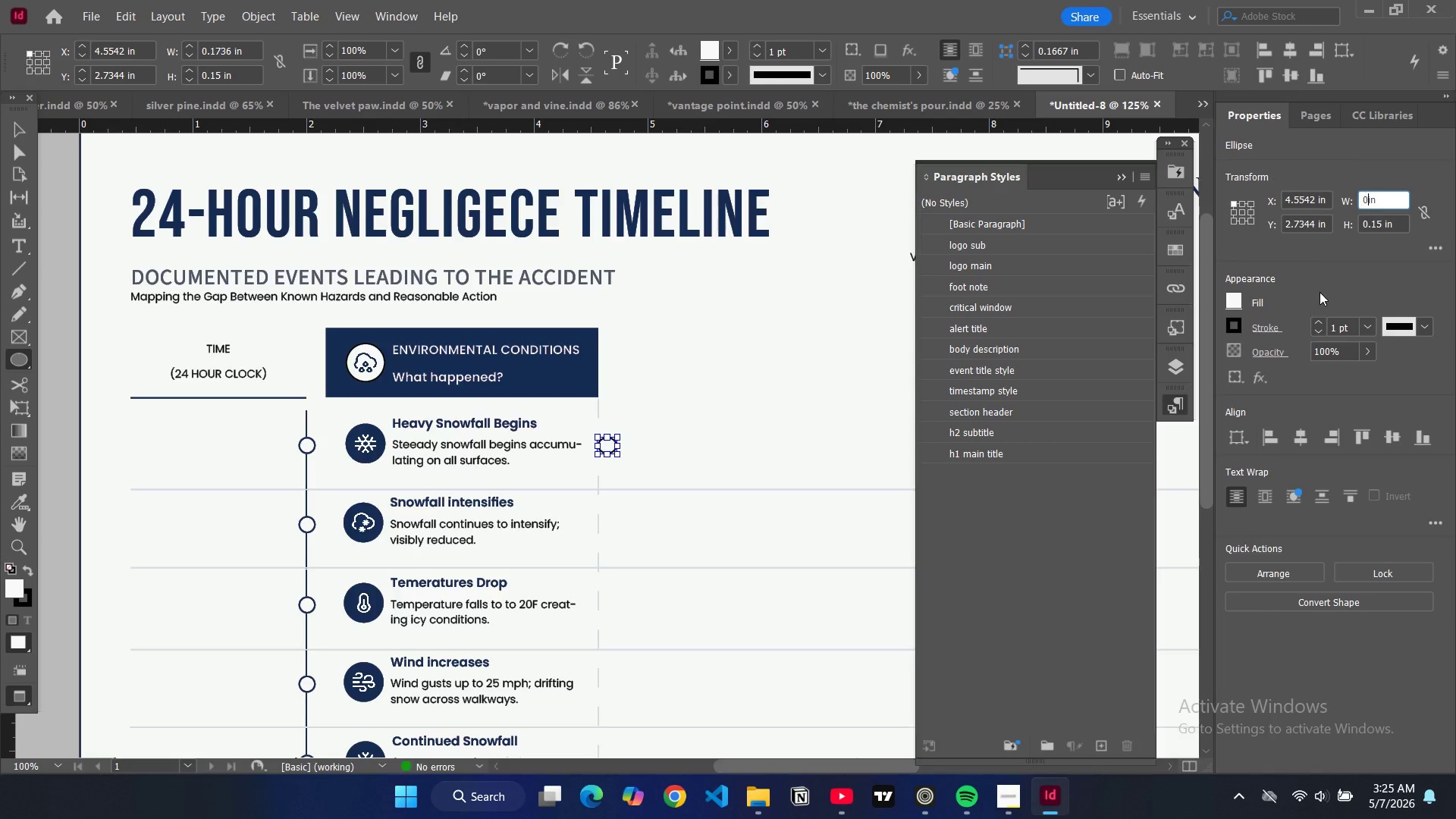 
key(Period)
 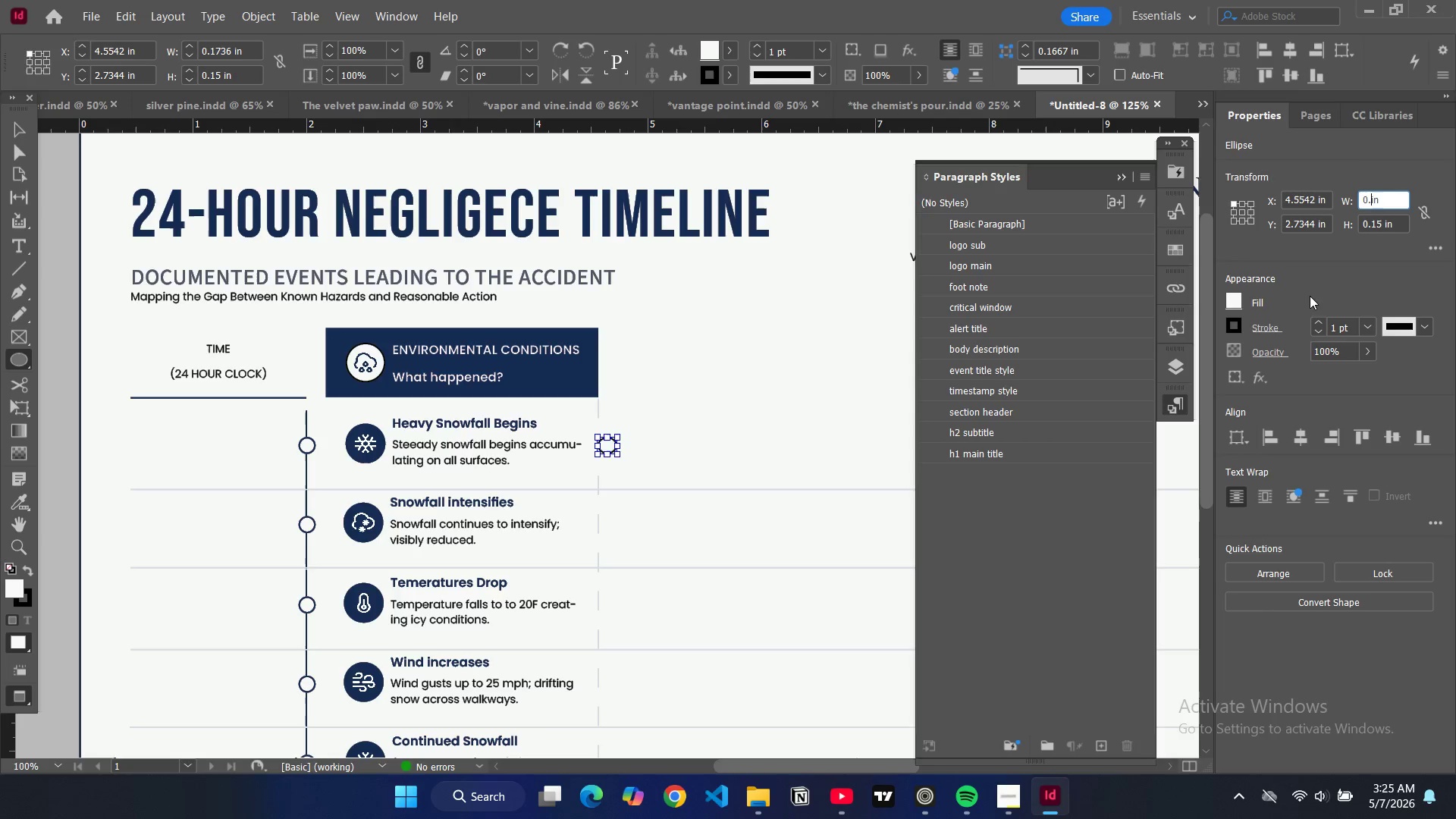 
key(1)
 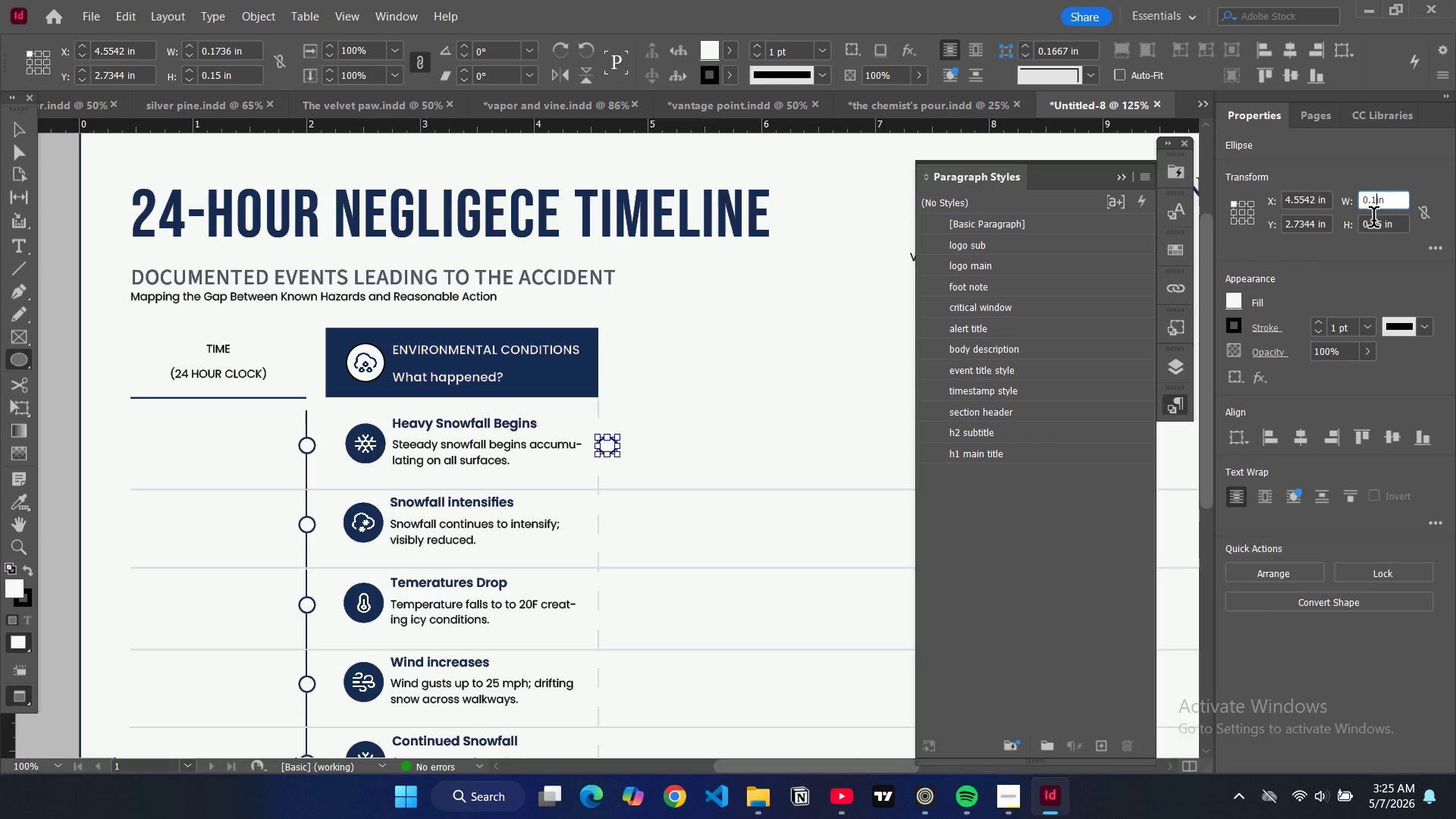 
double_click([1373, 221])
 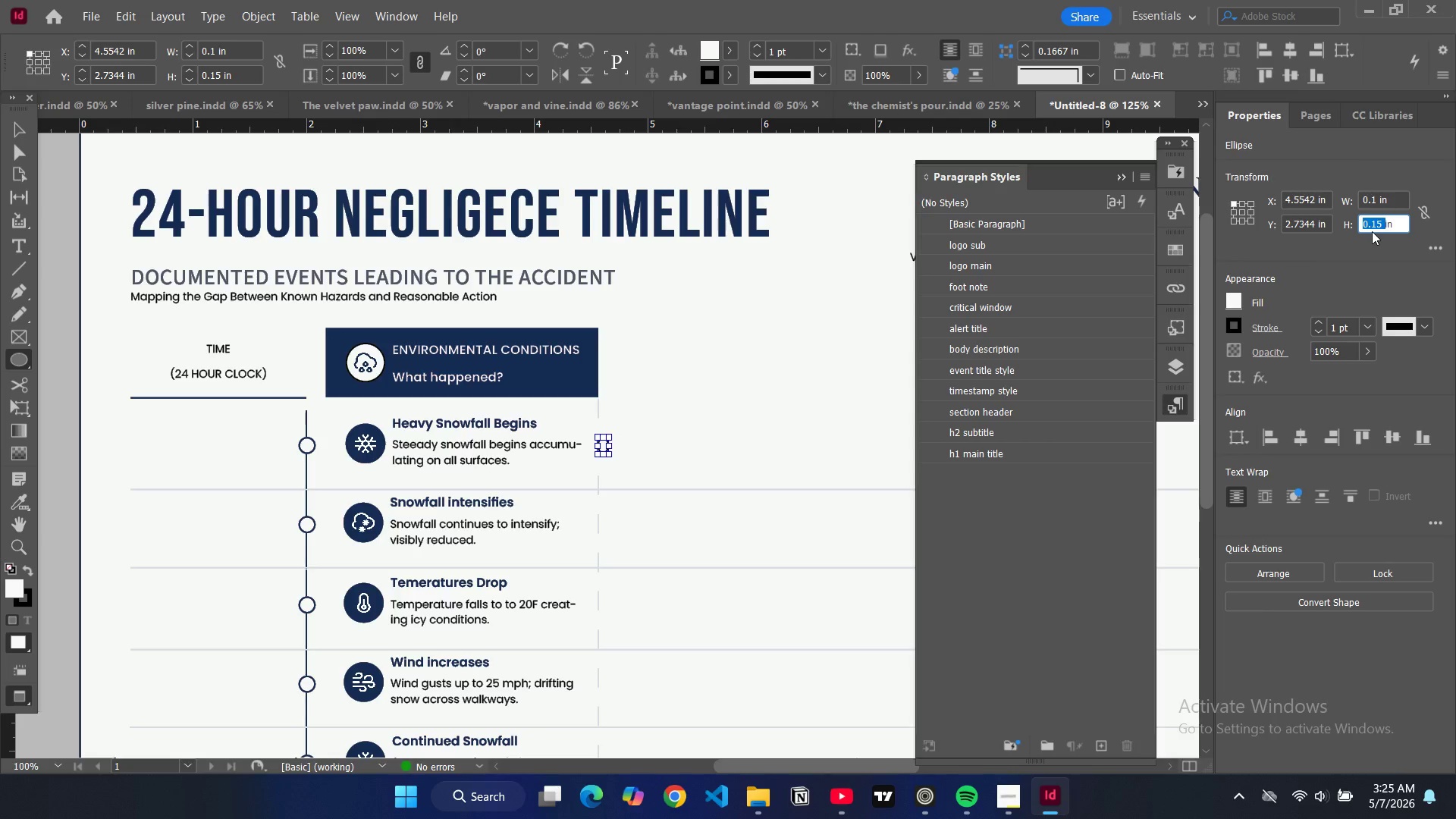 
key(0)
 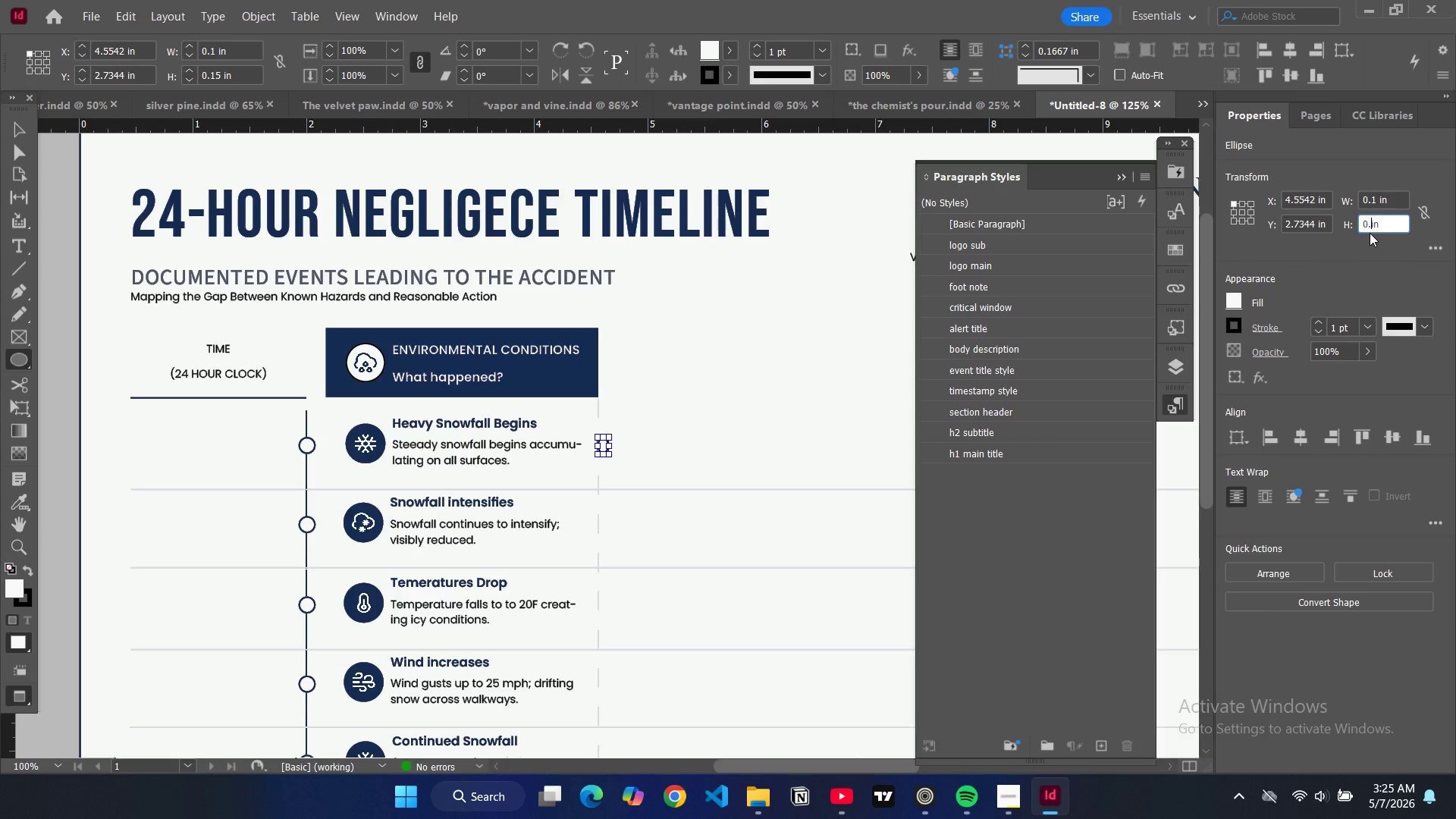 
key(Period)
 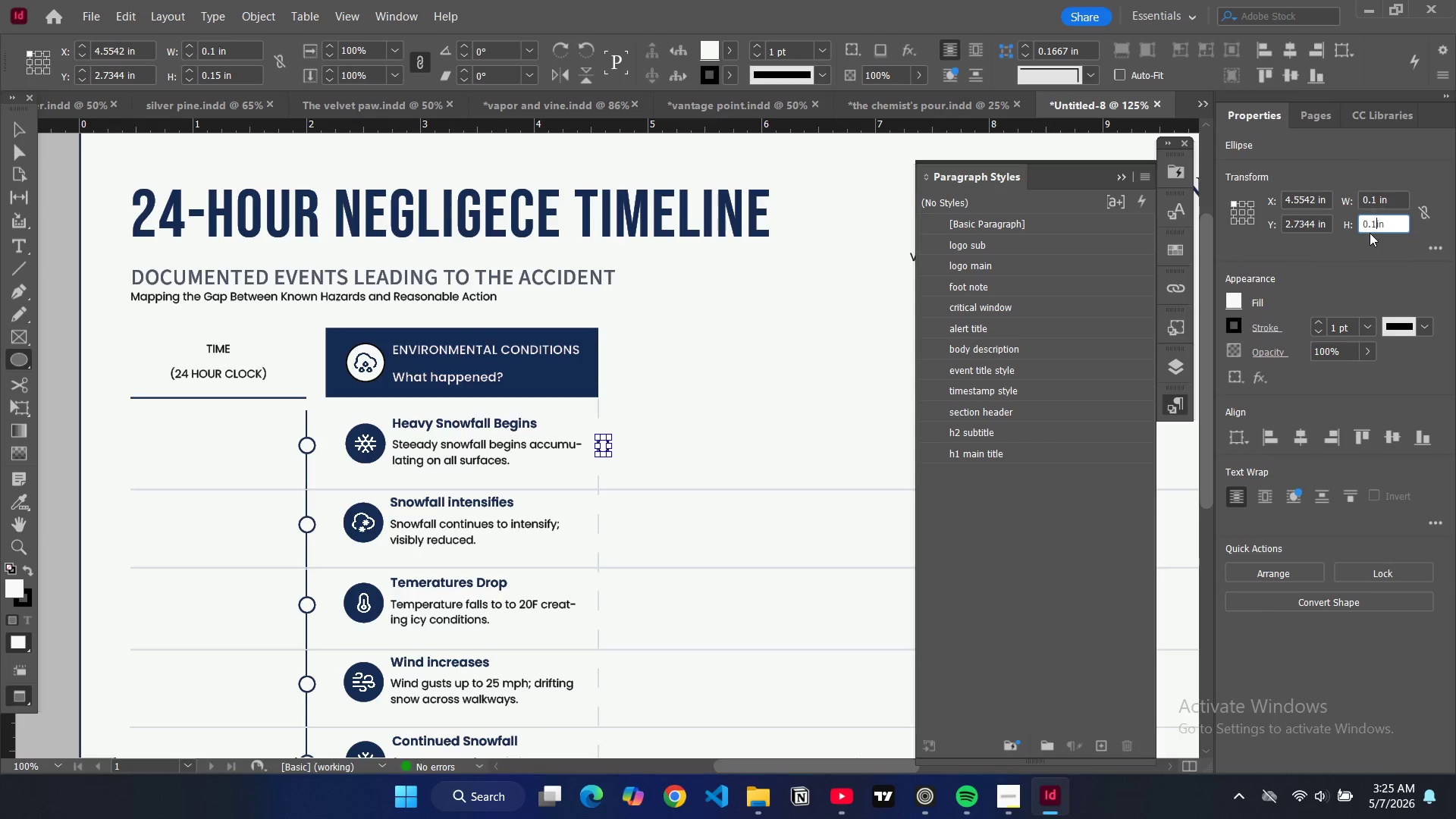 
key(1)
 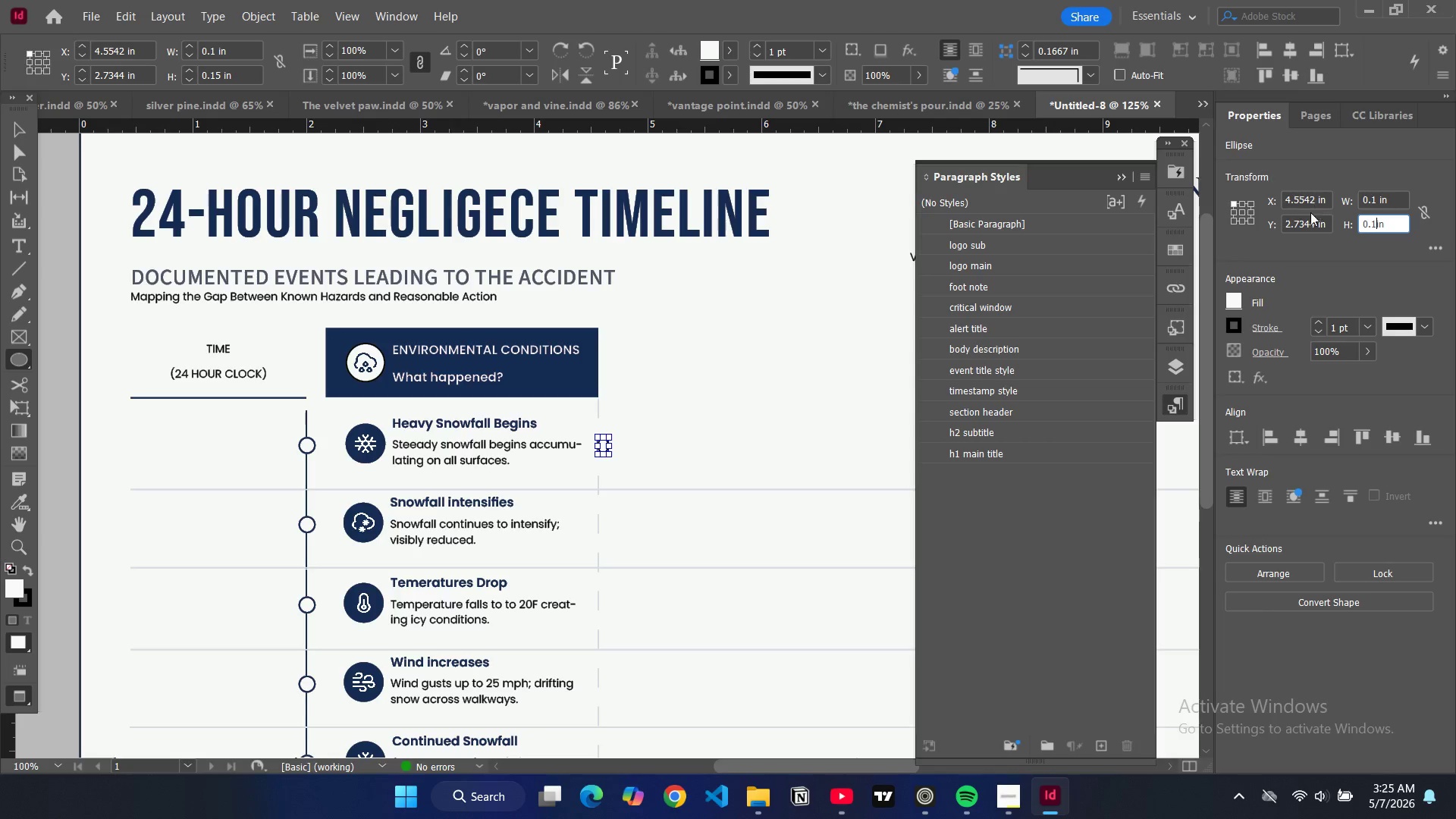 
key(Enter)
 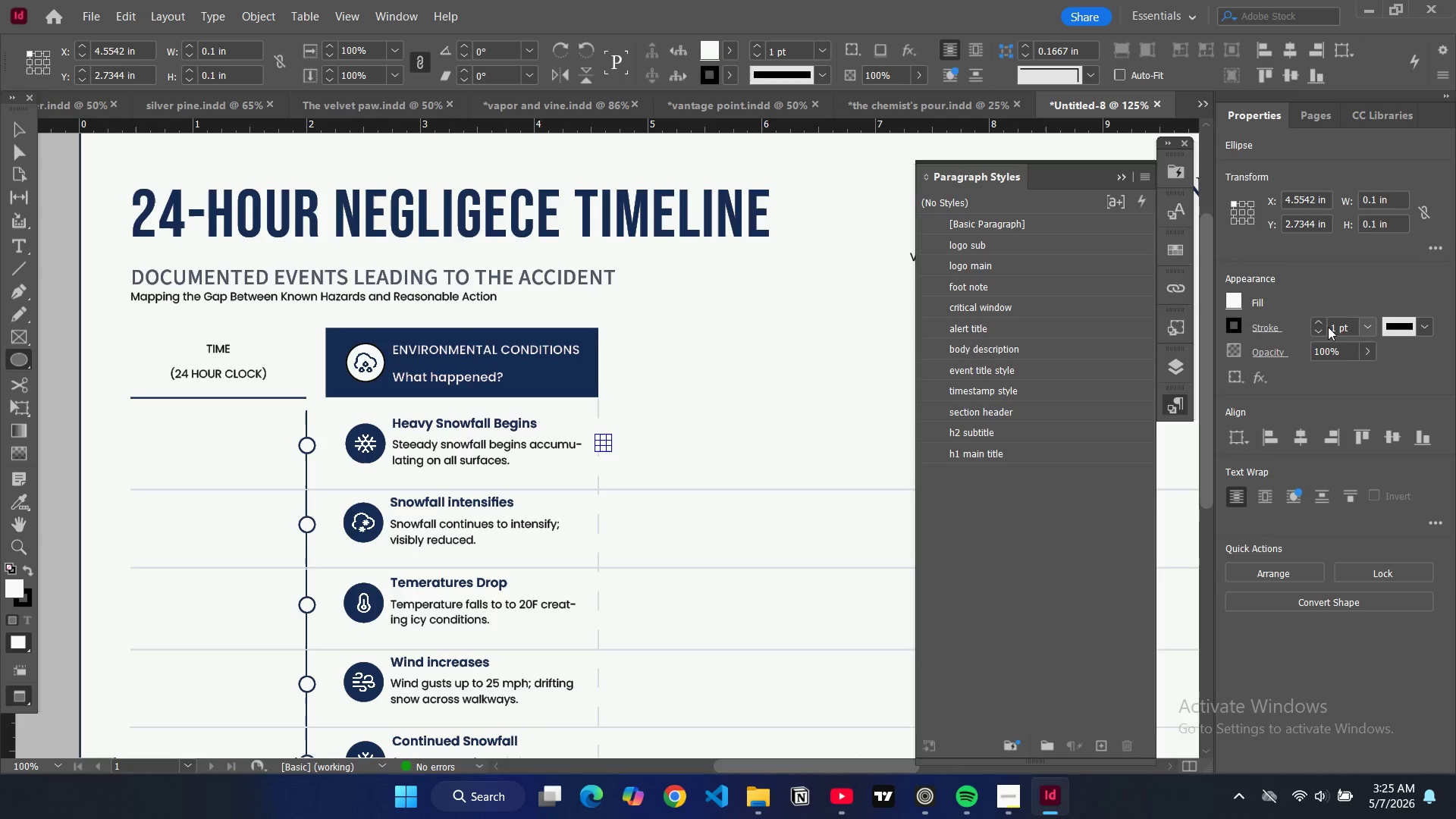 
left_click([1323, 329])
 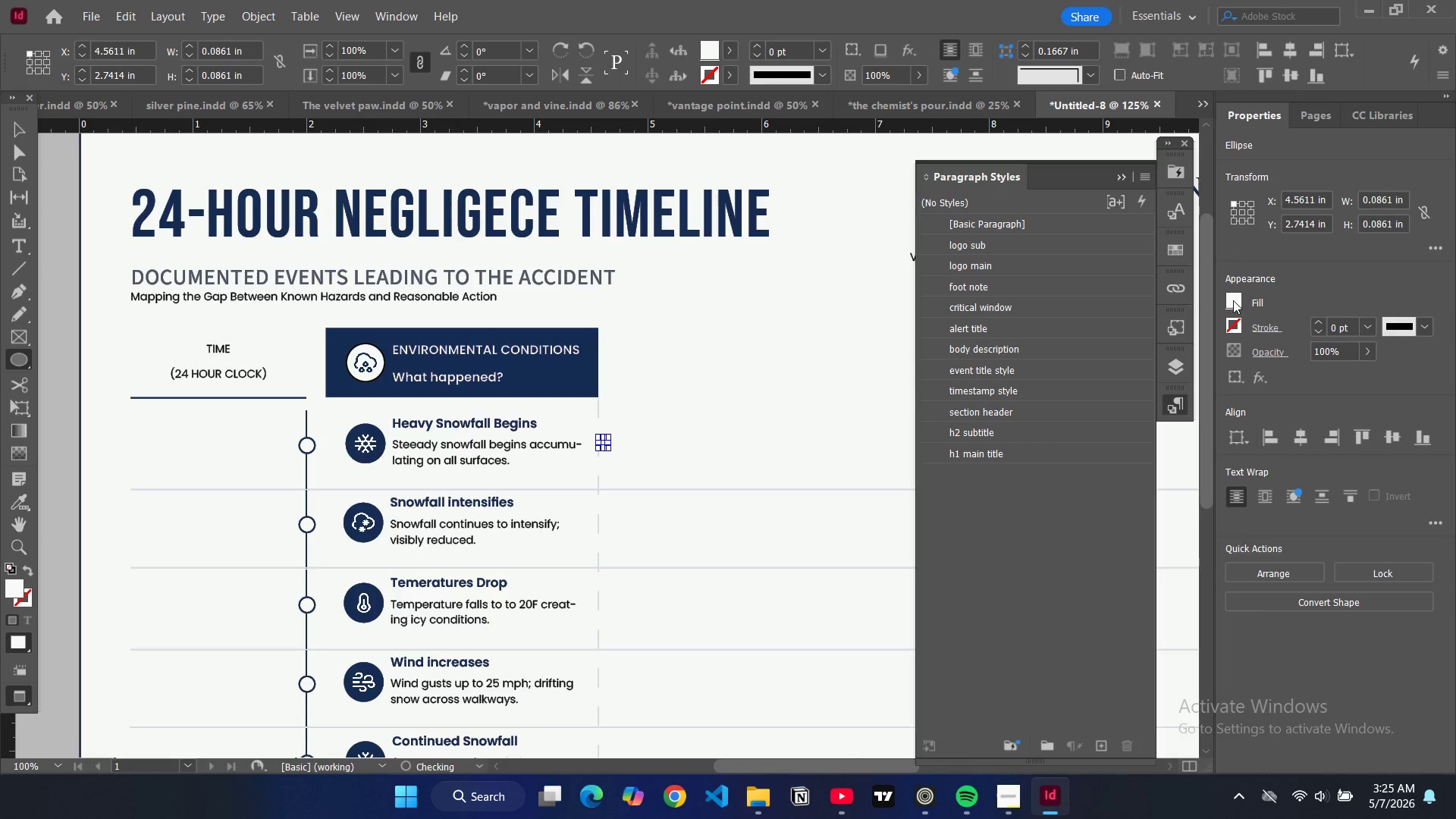 
double_click([1233, 300])
 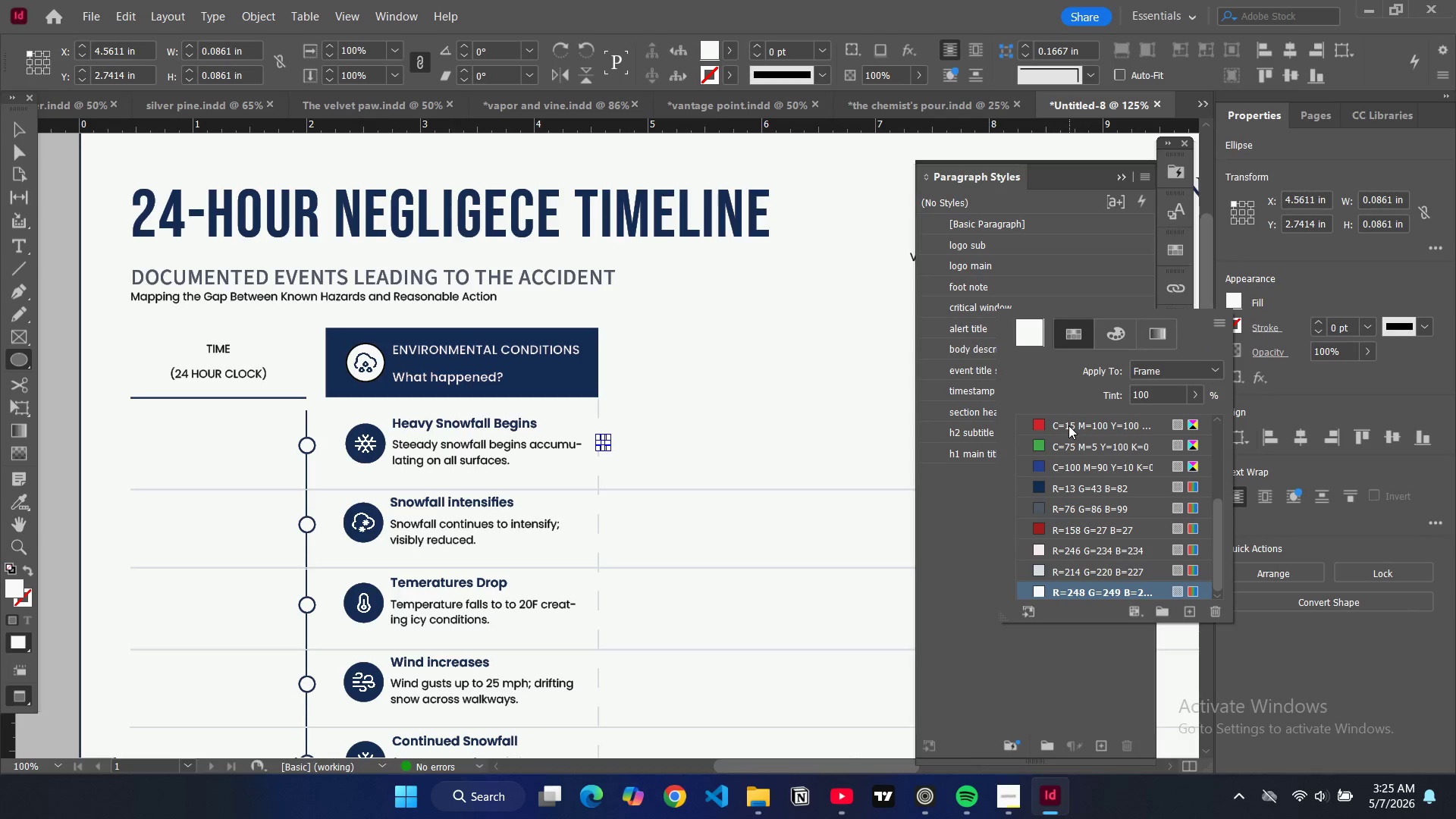 
left_click([1036, 526])
 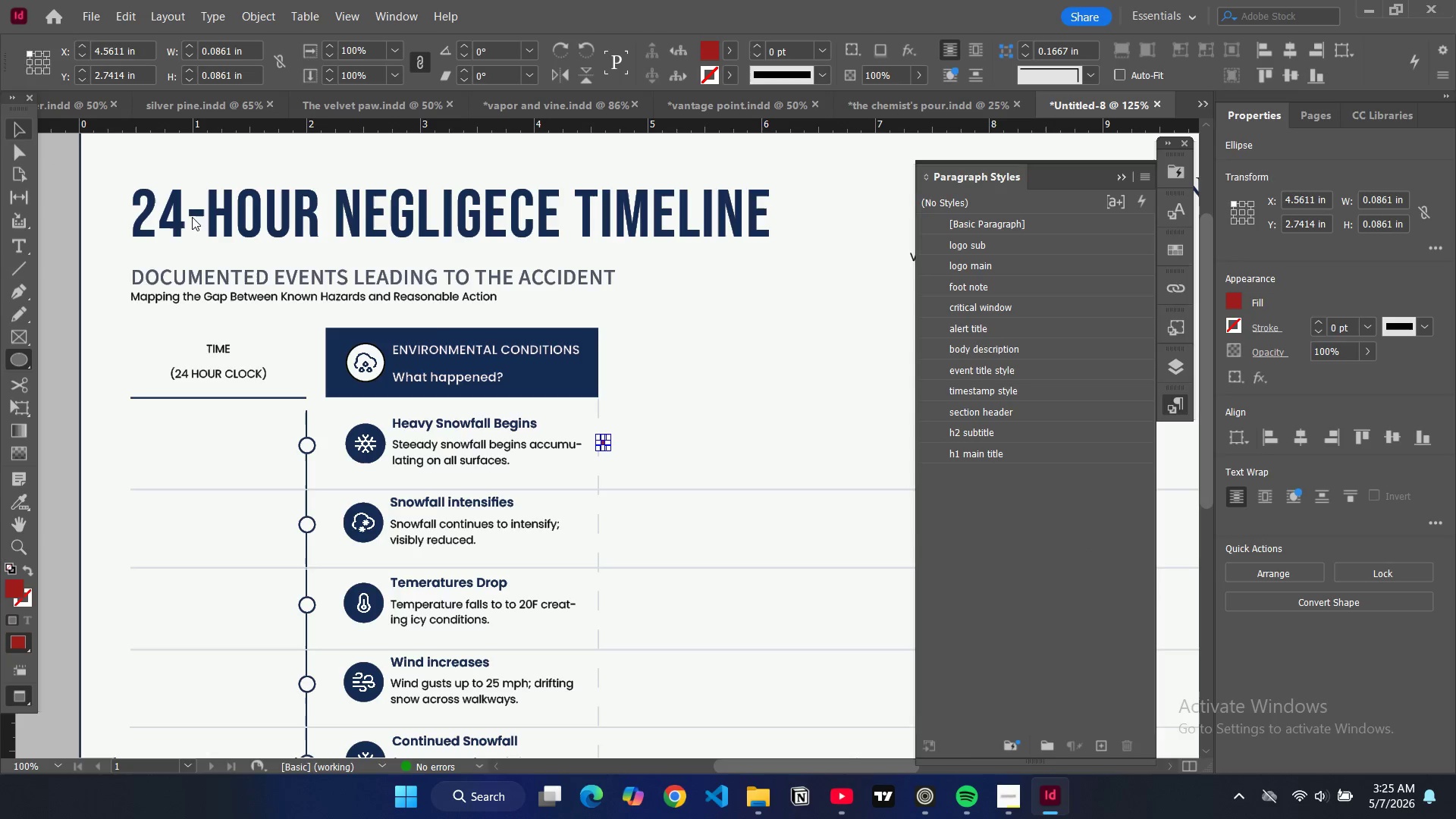 
wait(5.06)
 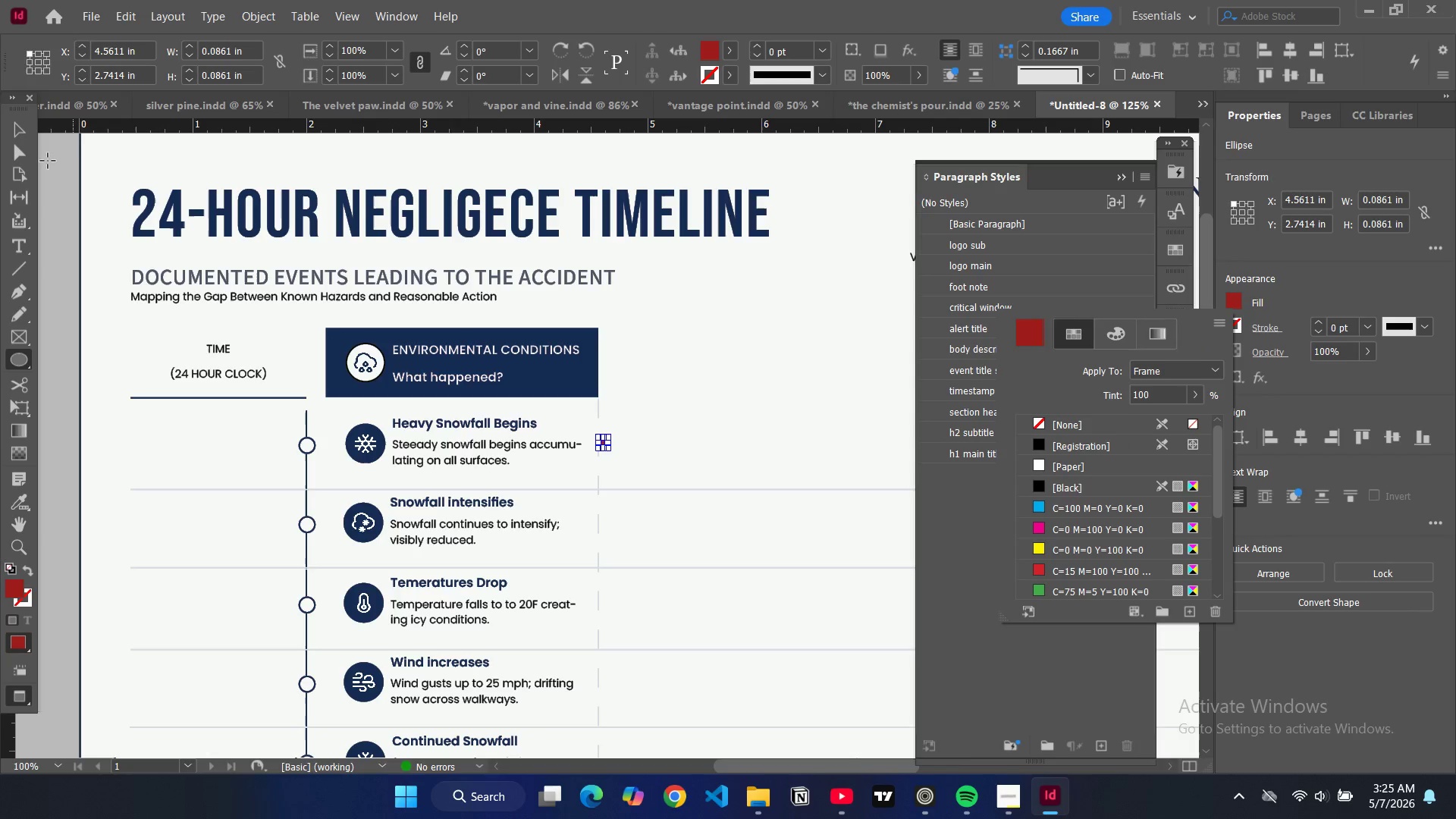 
key(Control+Equal)
 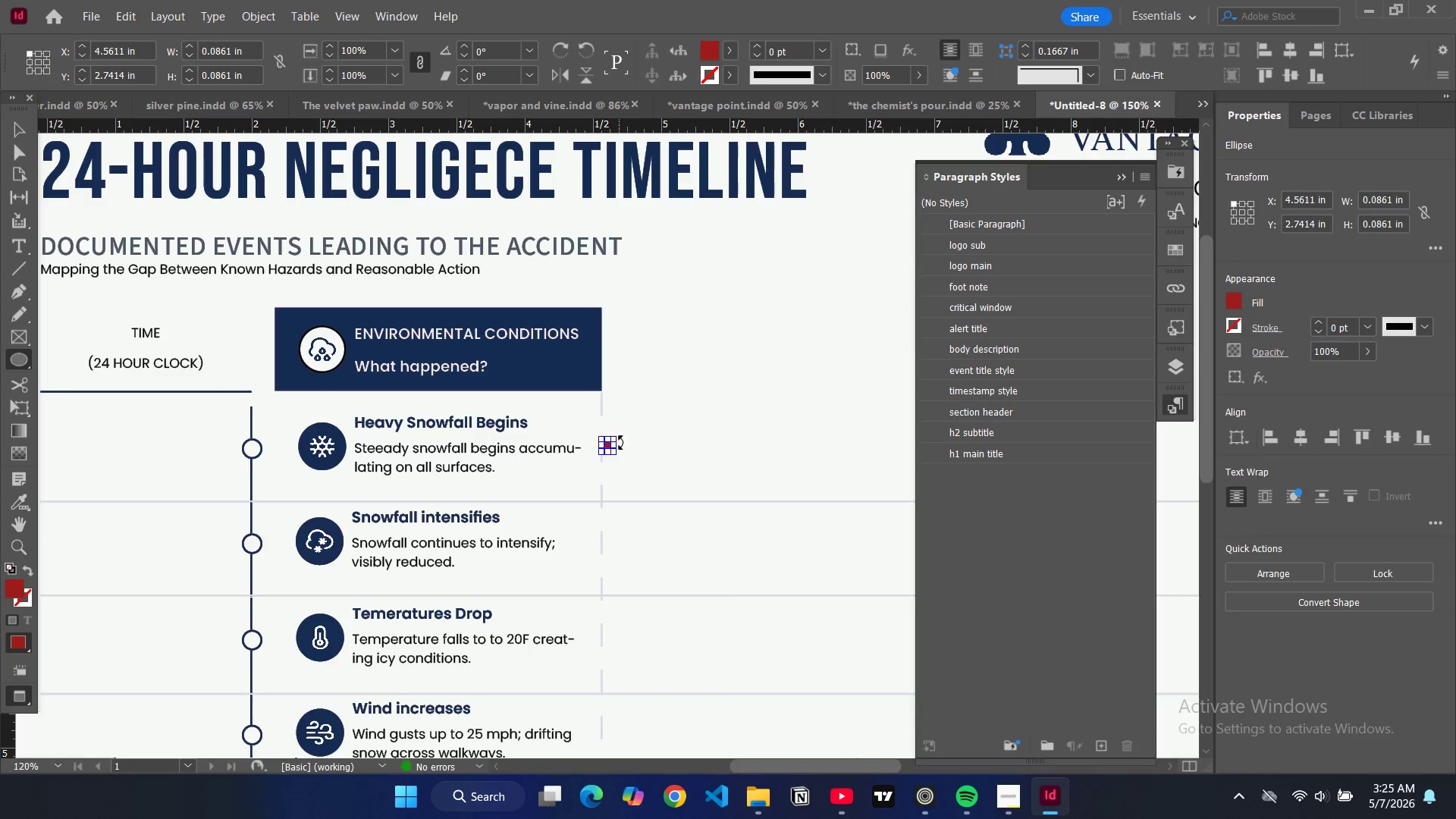 
key(Control+Equal)
 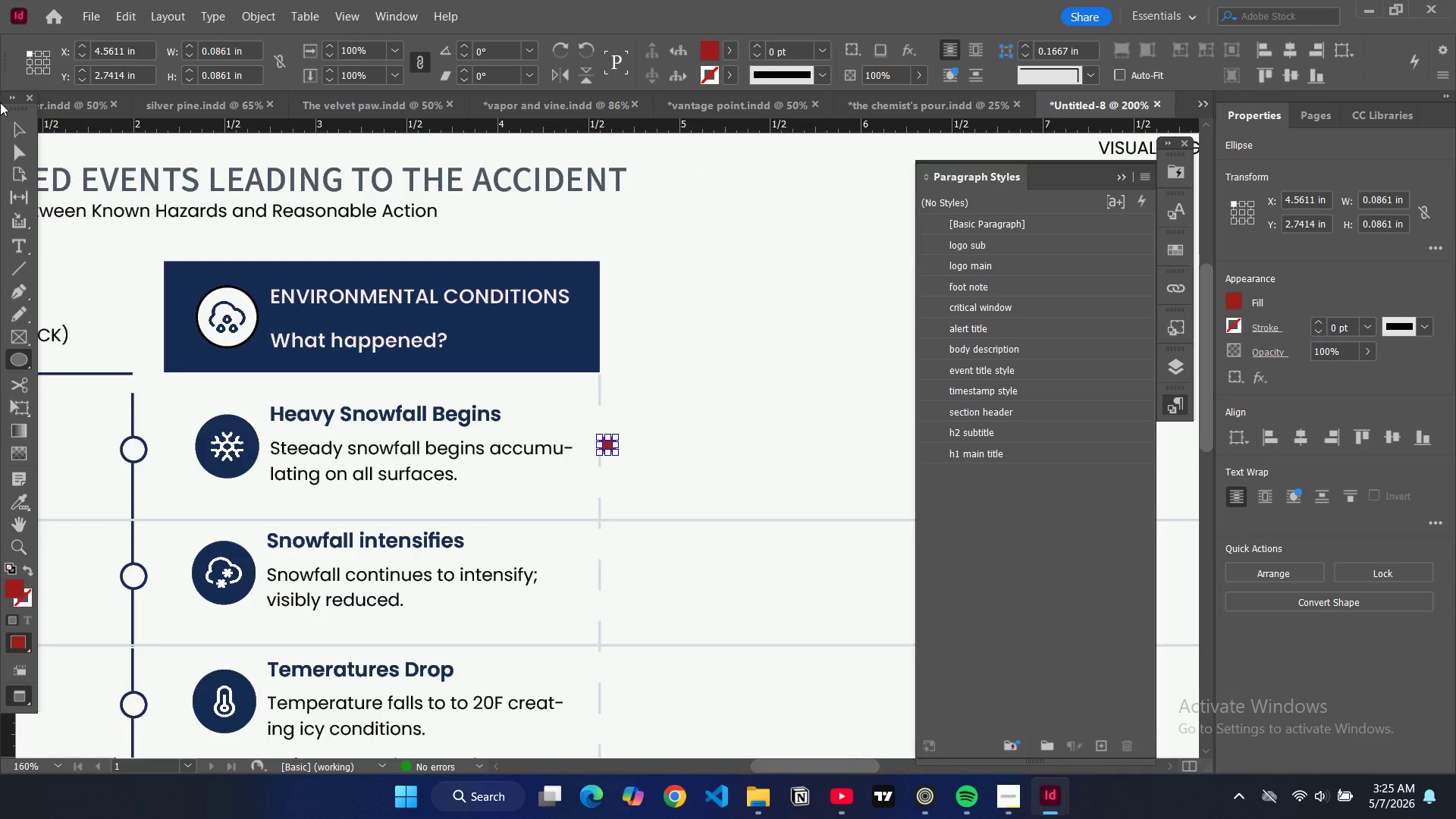 
left_click([13, 125])
 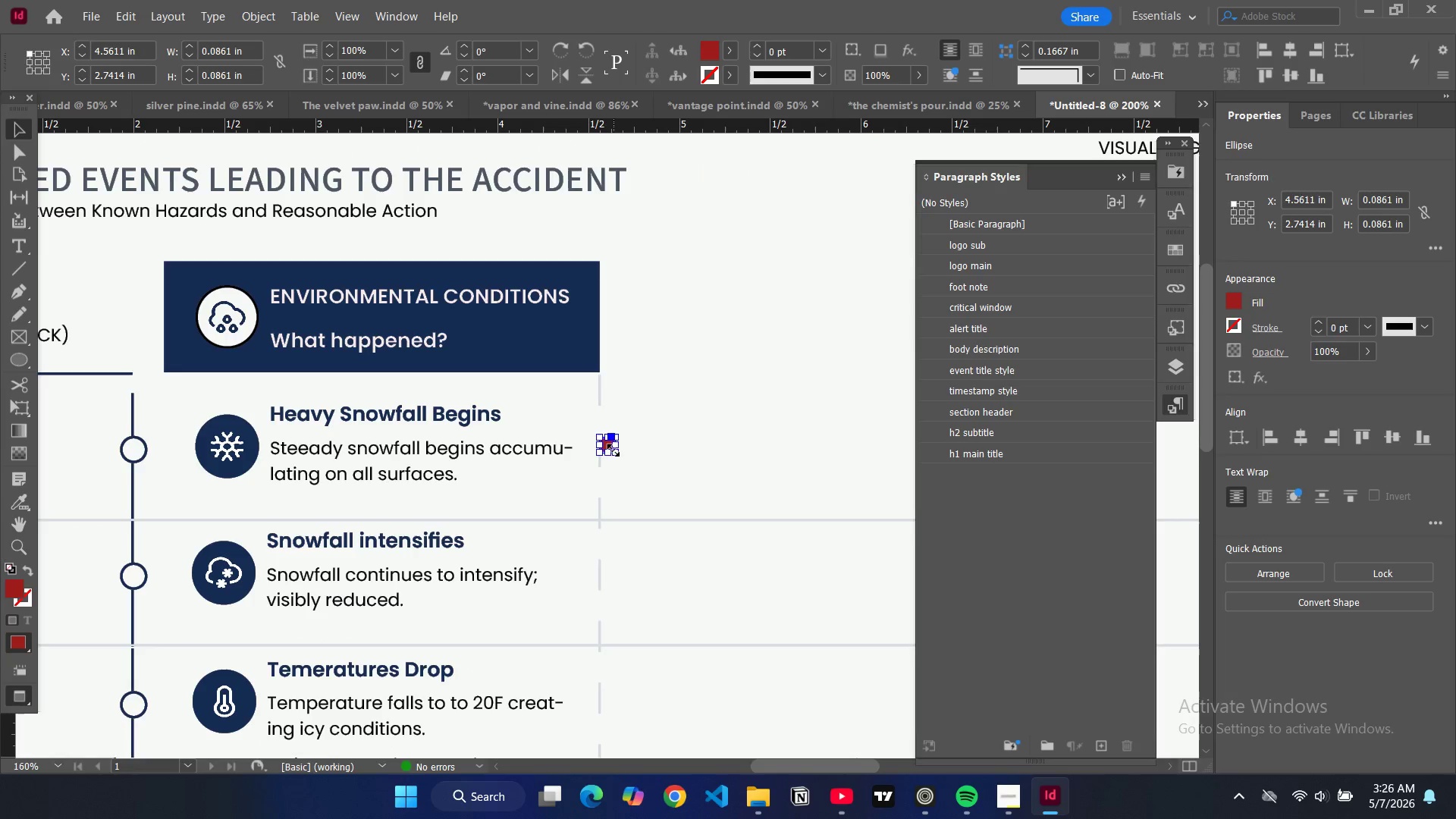 
left_click_drag(start_coordinate=[610, 444], to_coordinate=[603, 450])
 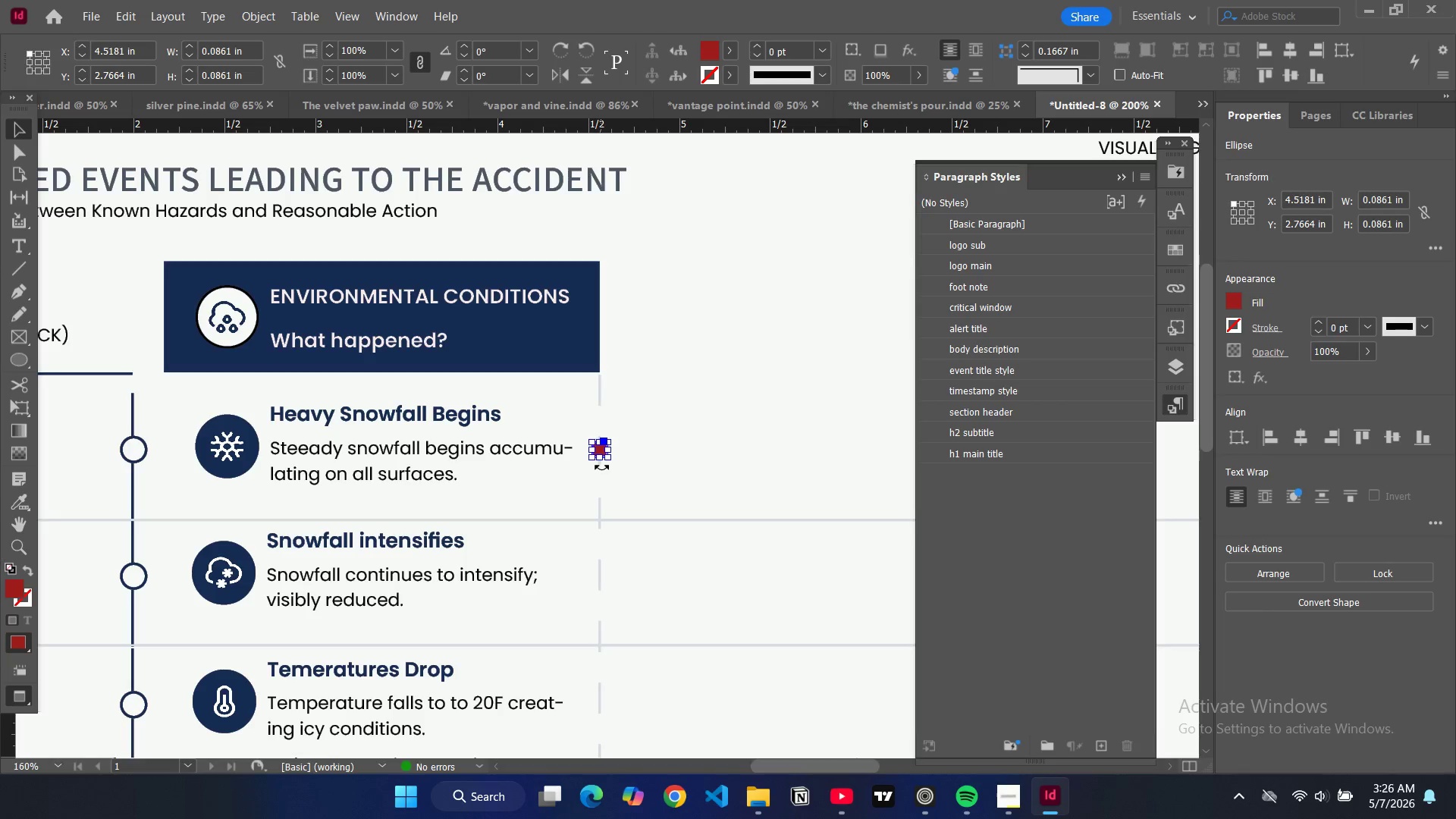 
key(Control+C)
 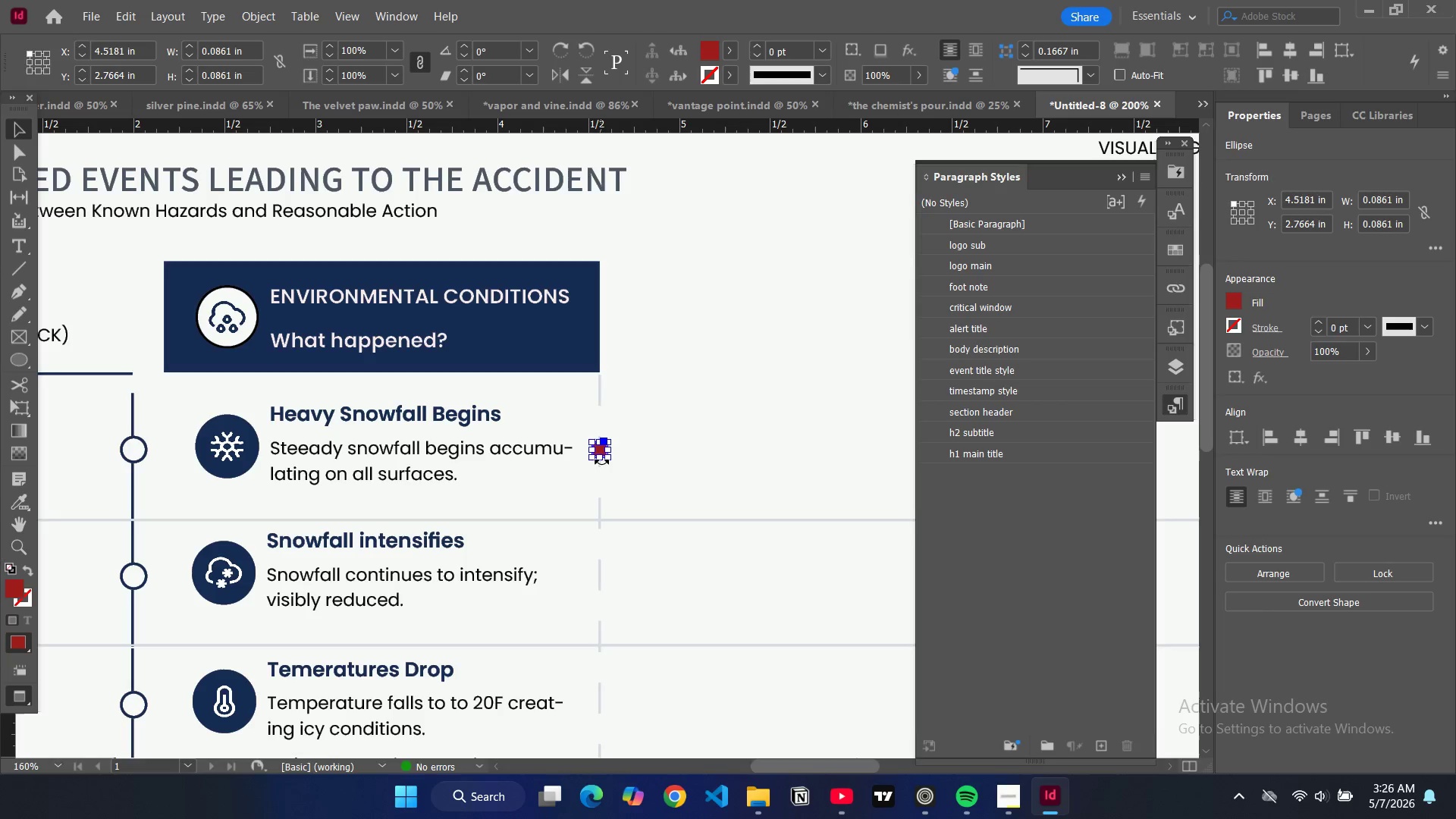 
key(Control+V)
 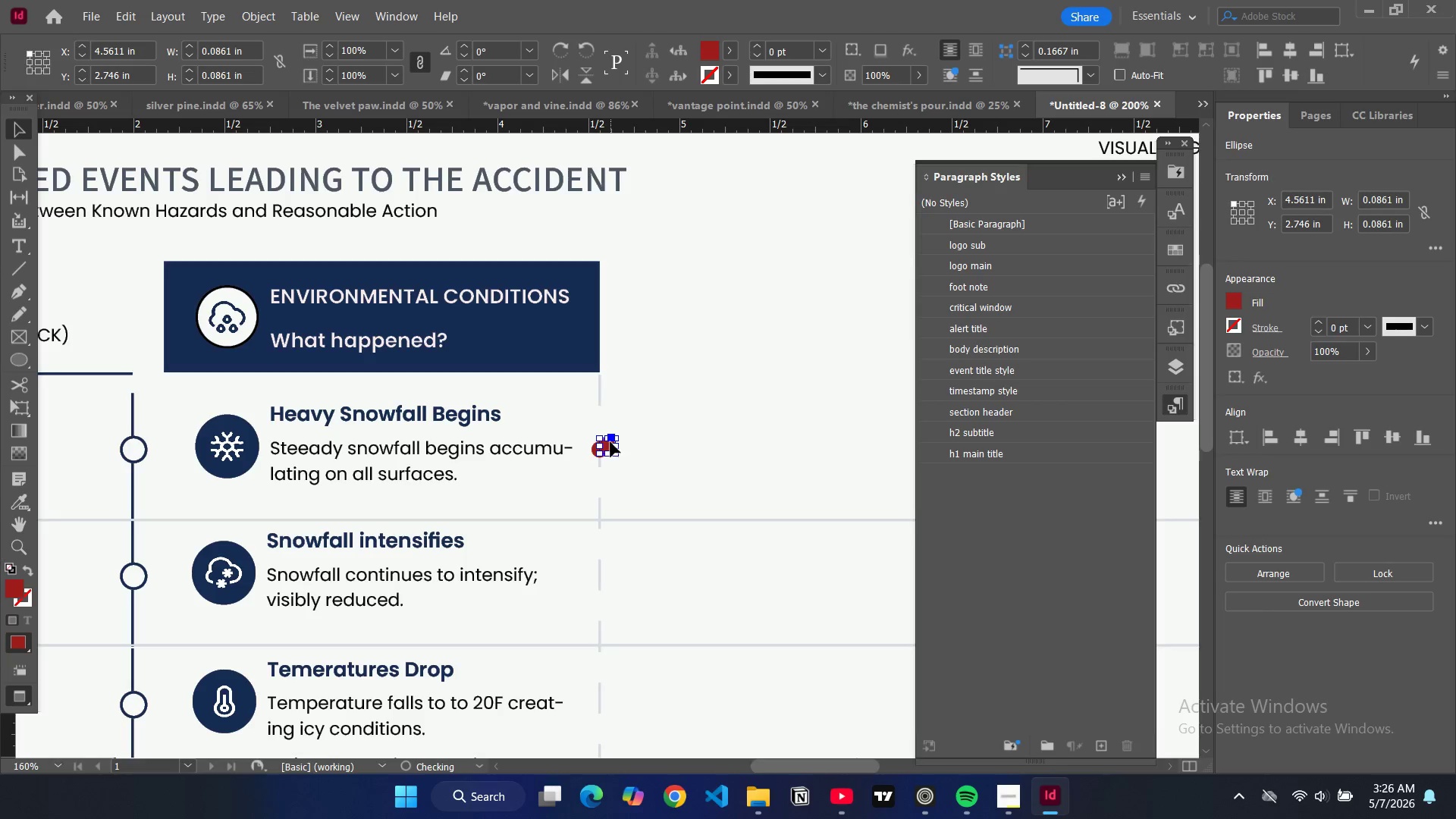 
left_click_drag(start_coordinate=[610, 445], to_coordinate=[603, 576])
 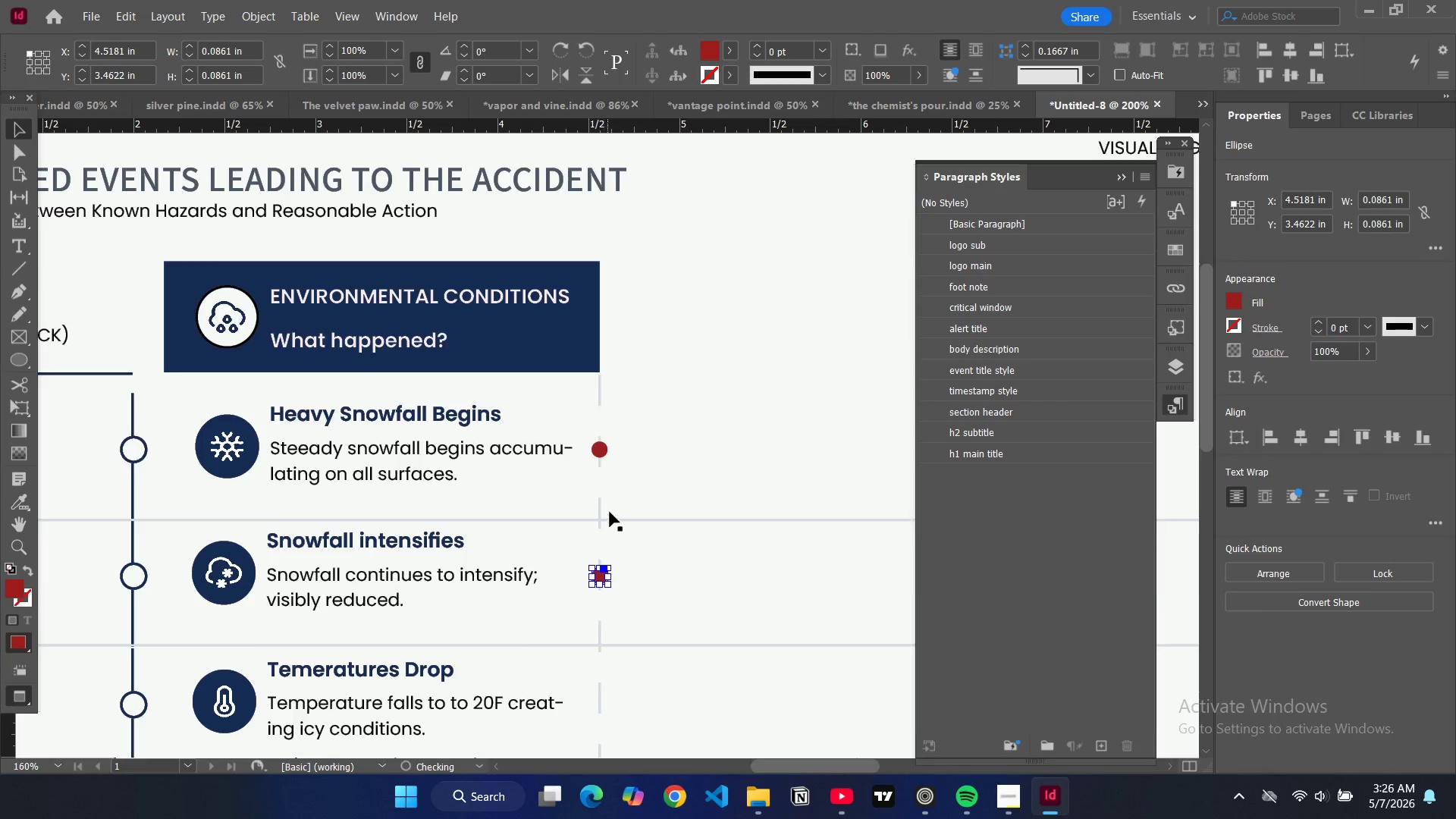 
scroll: coordinate [610, 512], scroll_direction: down, amount: 4.0
 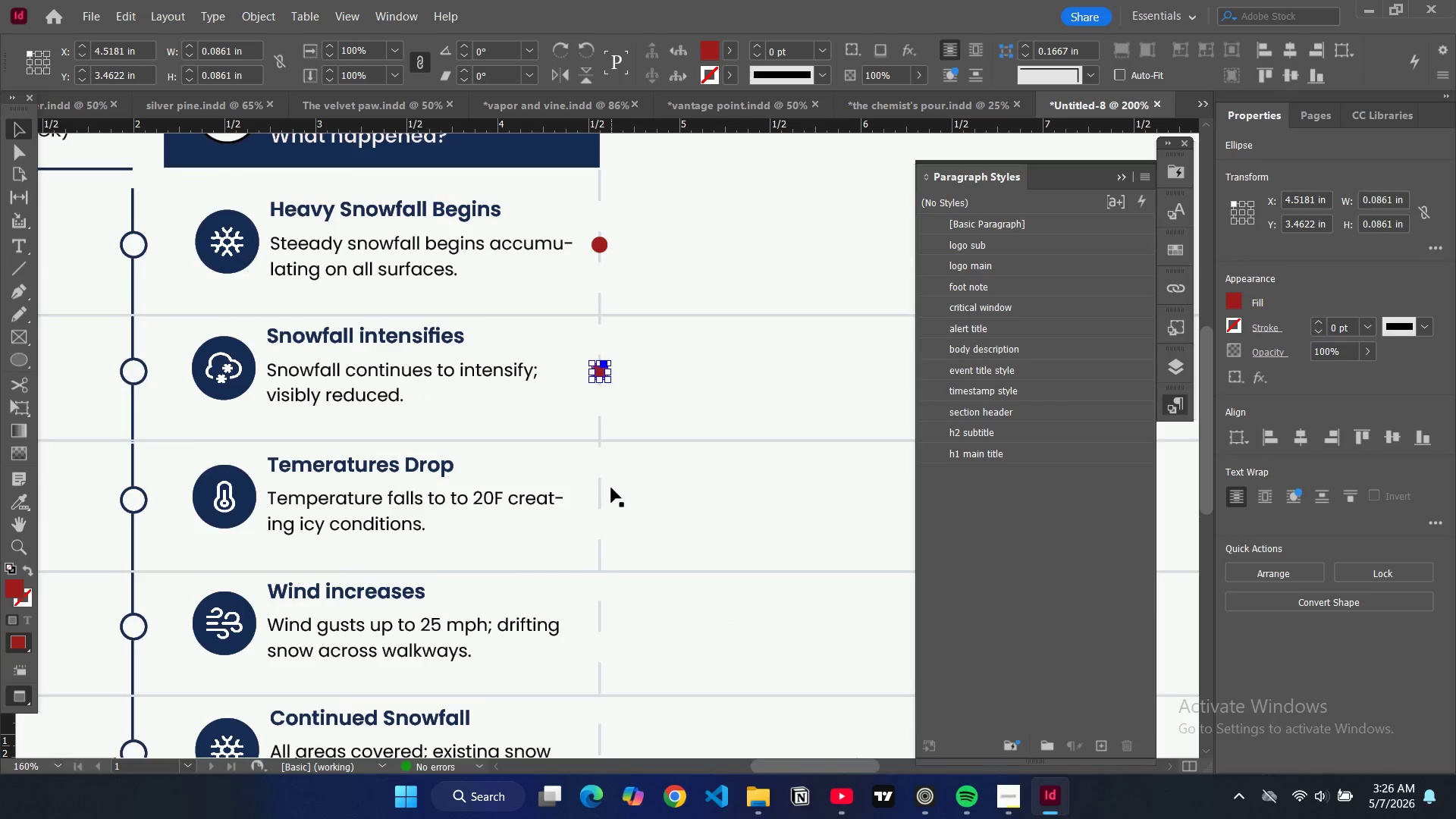 
key(Control+V)
 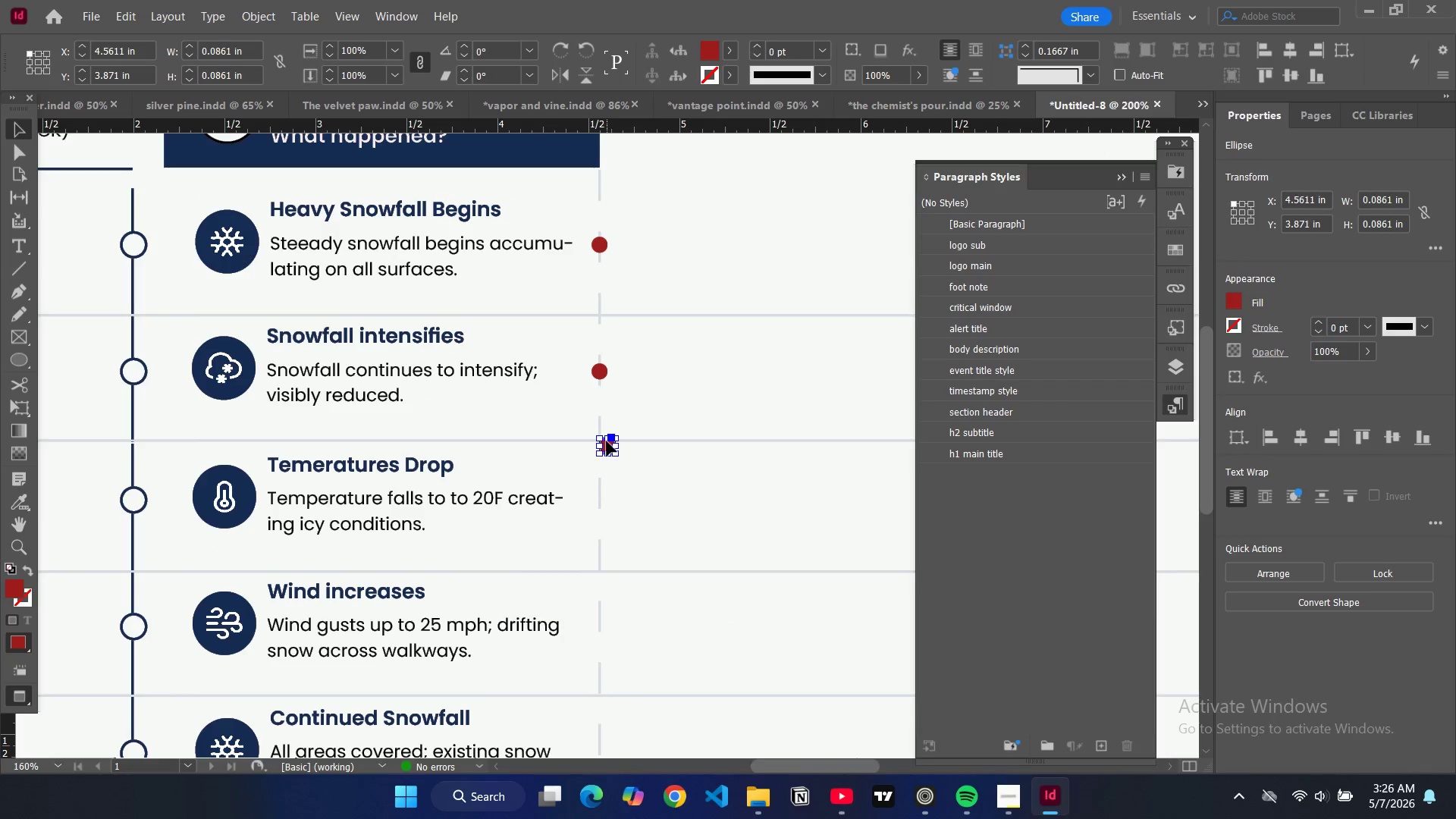 
left_click_drag(start_coordinate=[608, 444], to_coordinate=[600, 492])
 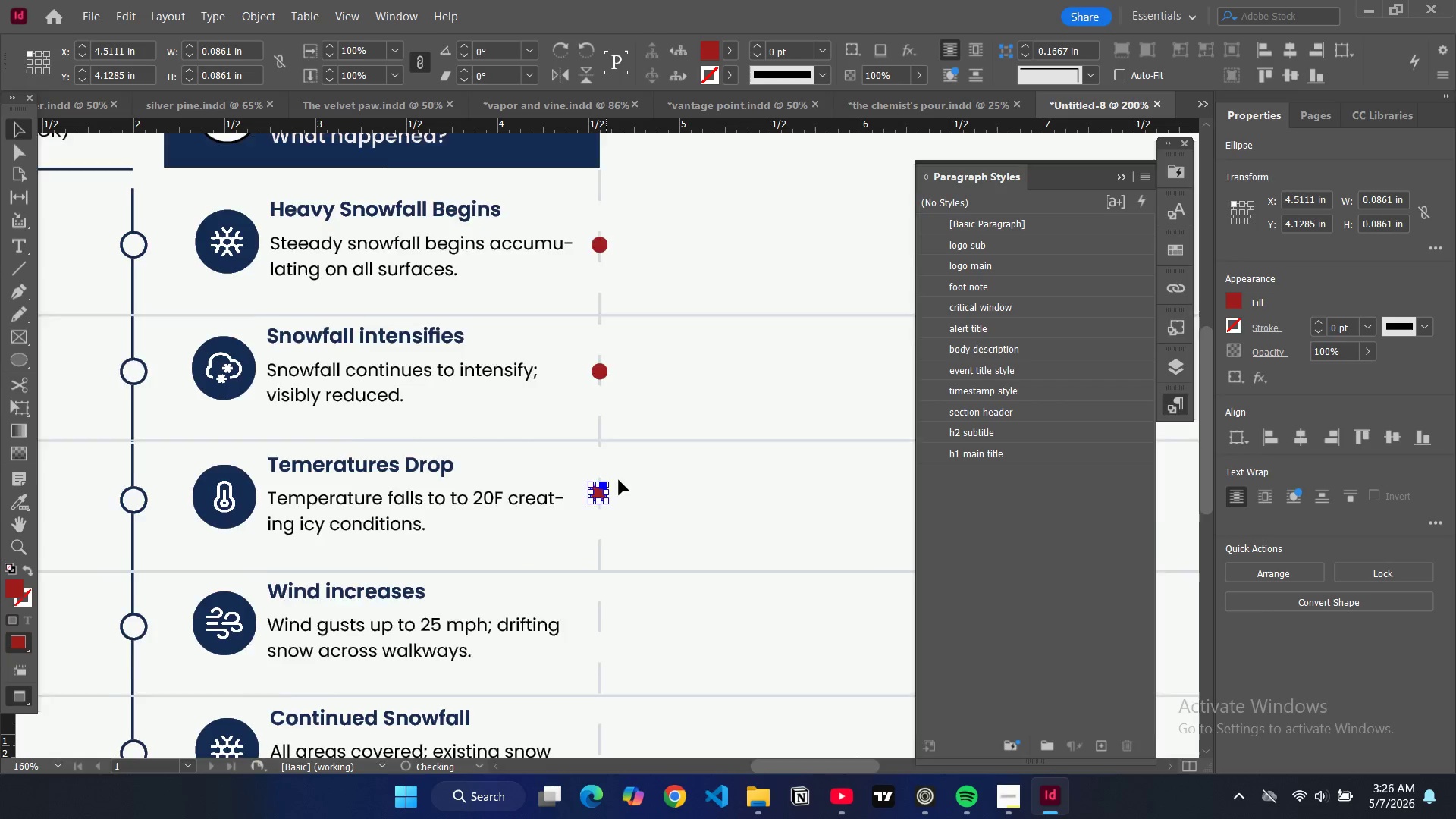 
scroll: coordinate [619, 479], scroll_direction: down, amount: 4.0
 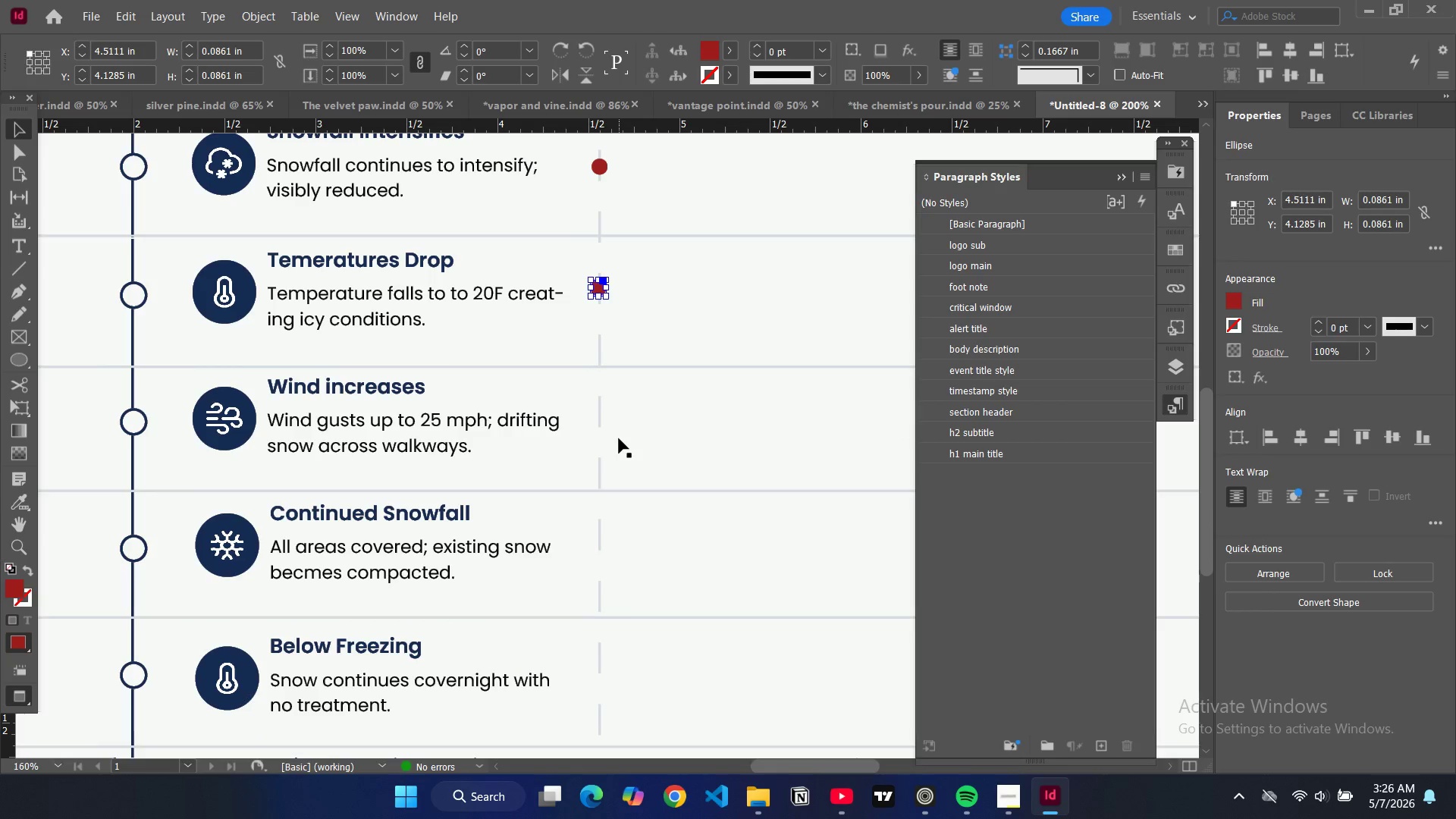 
key(Control+V)
 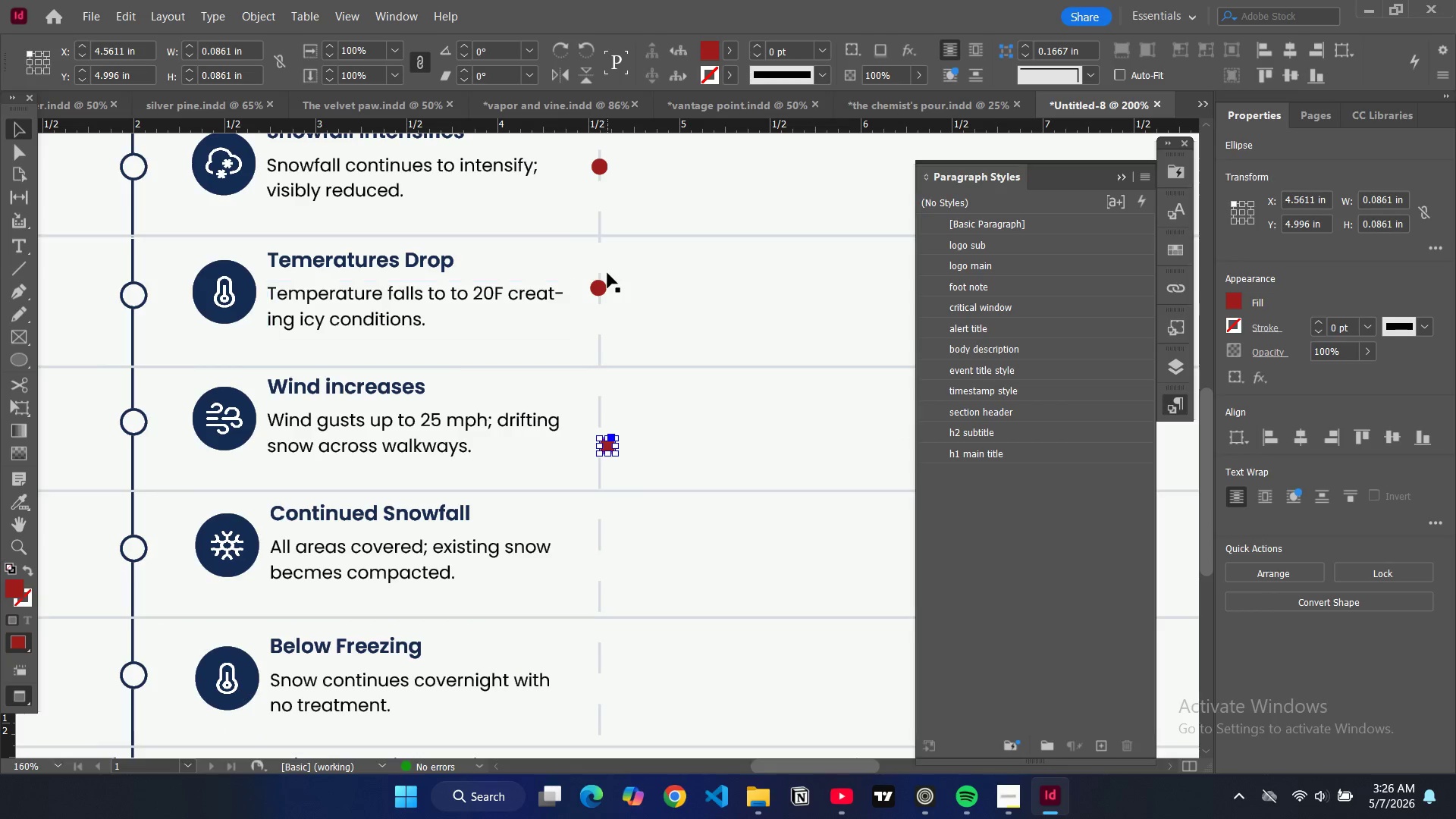 
key(Control+Z)
 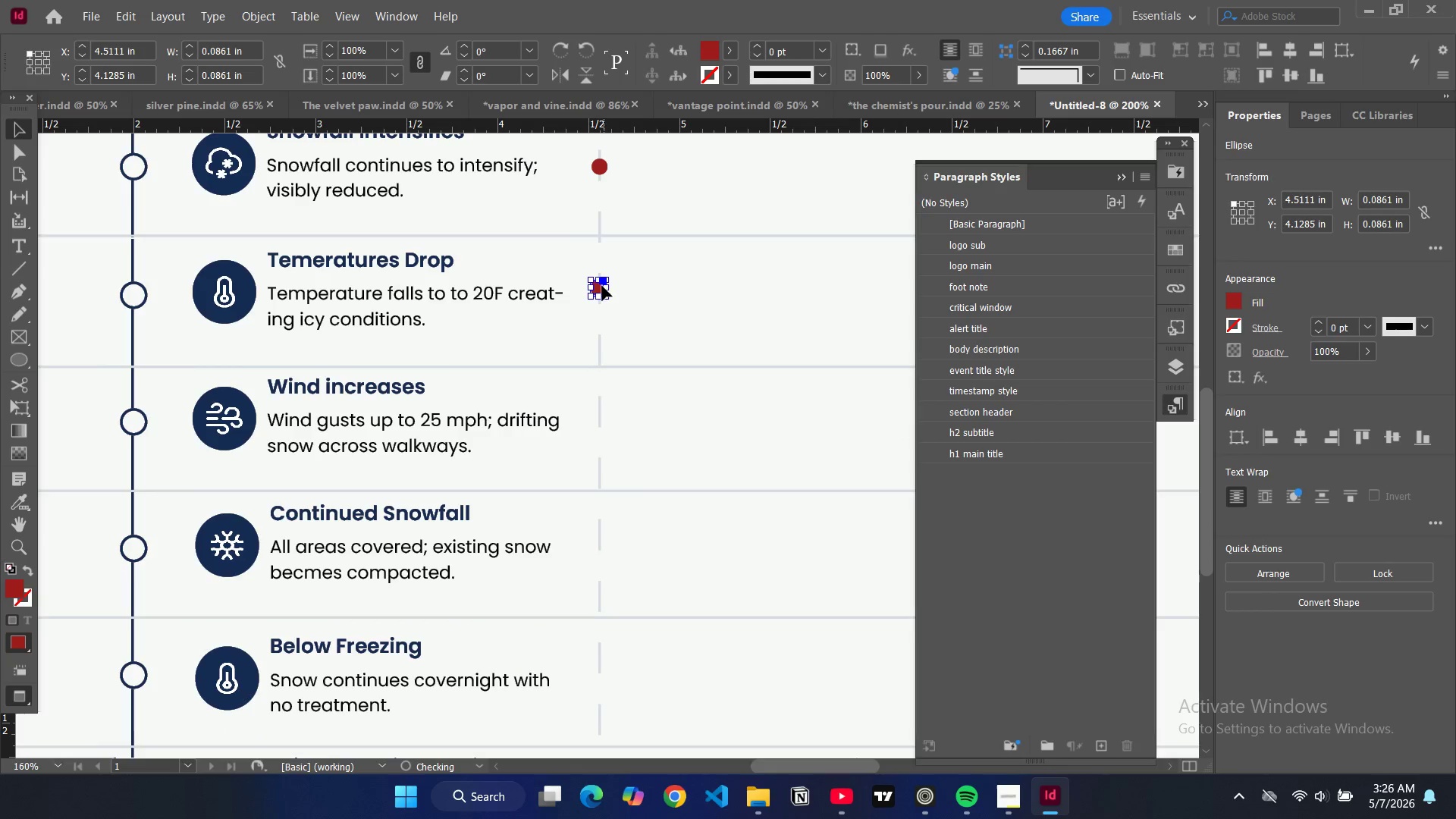 
left_click_drag(start_coordinate=[599, 287], to_coordinate=[602, 290])
 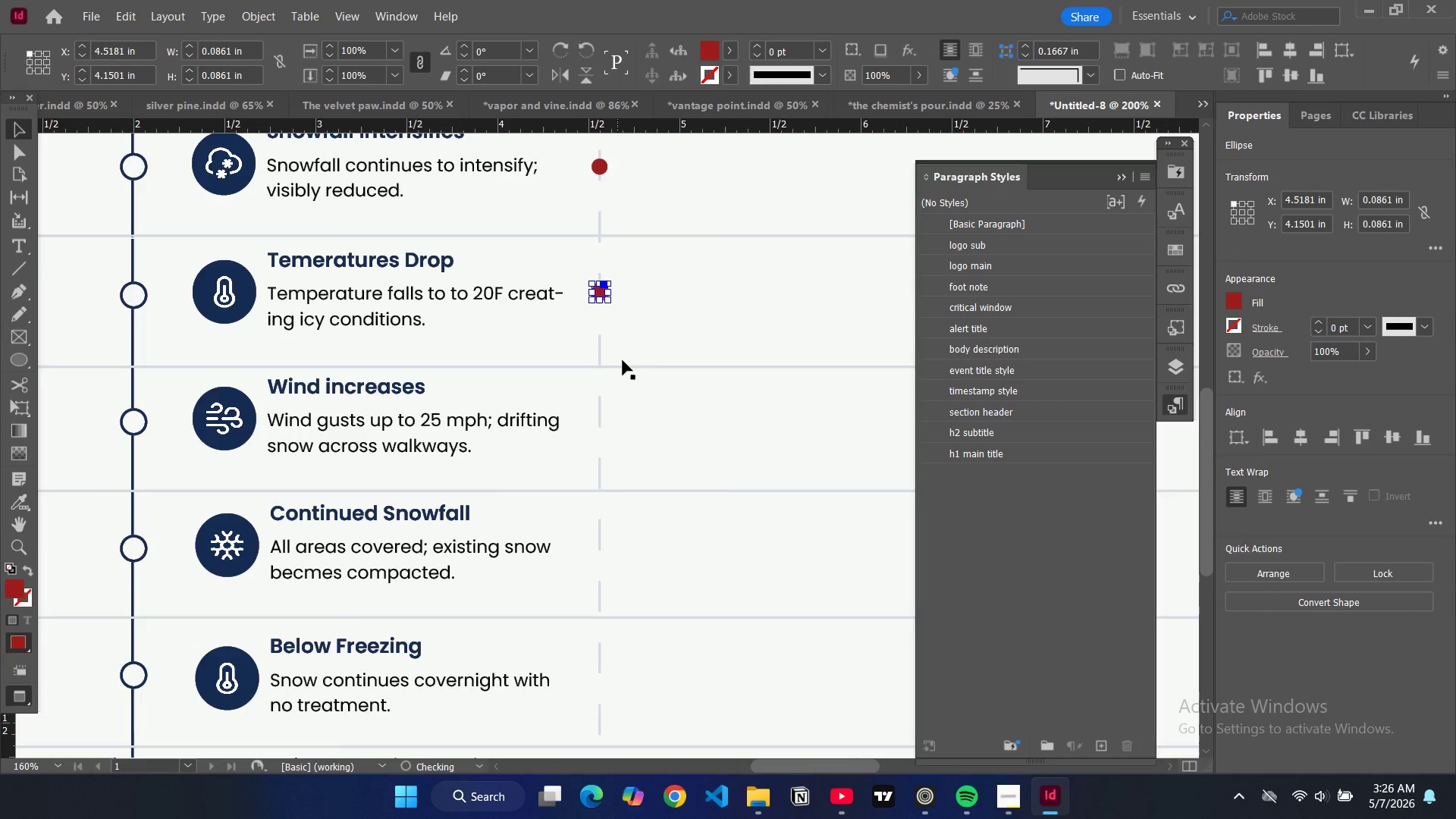 
key(Control+V)
 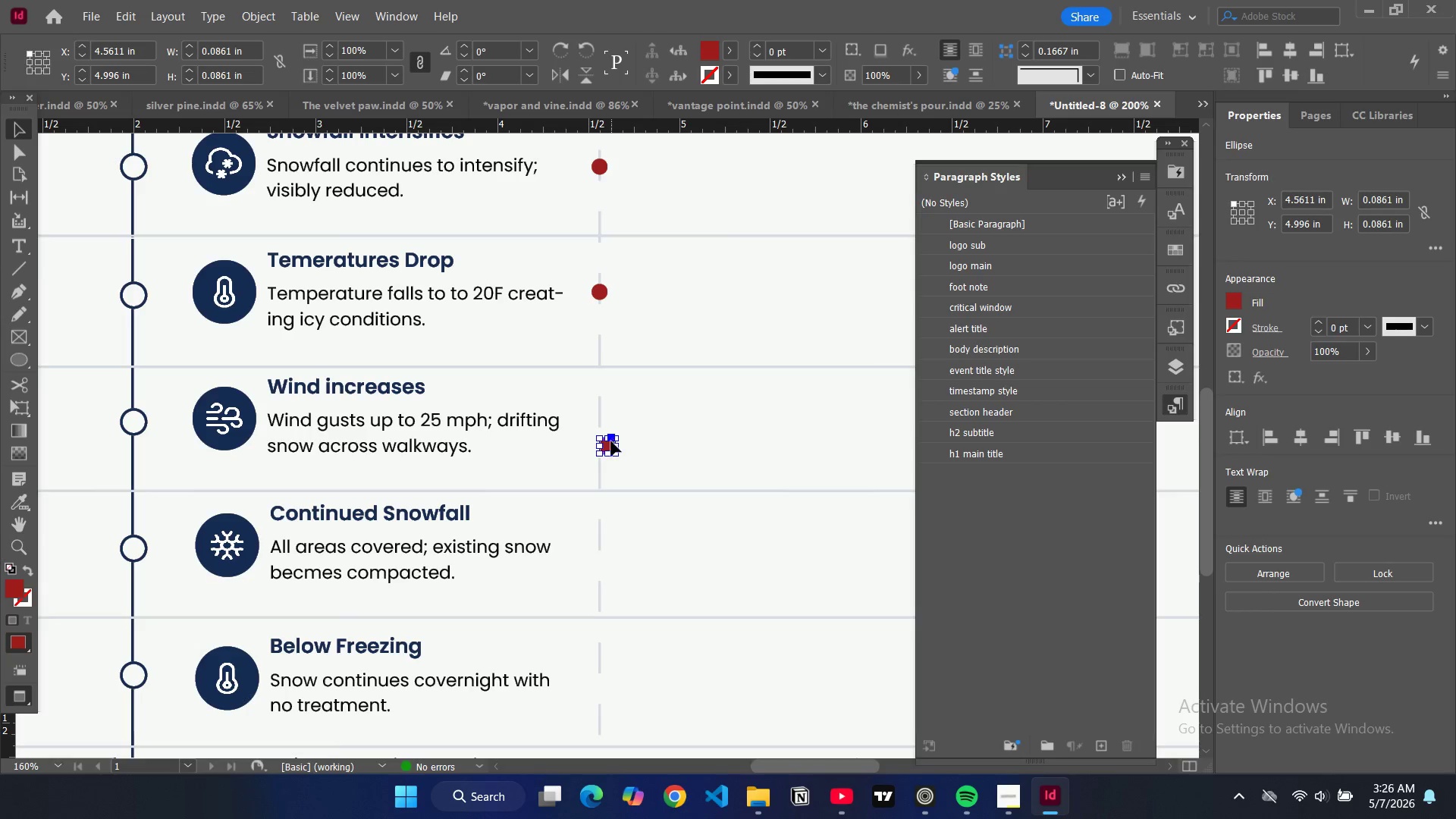 
left_click_drag(start_coordinate=[610, 447], to_coordinate=[603, 418])
 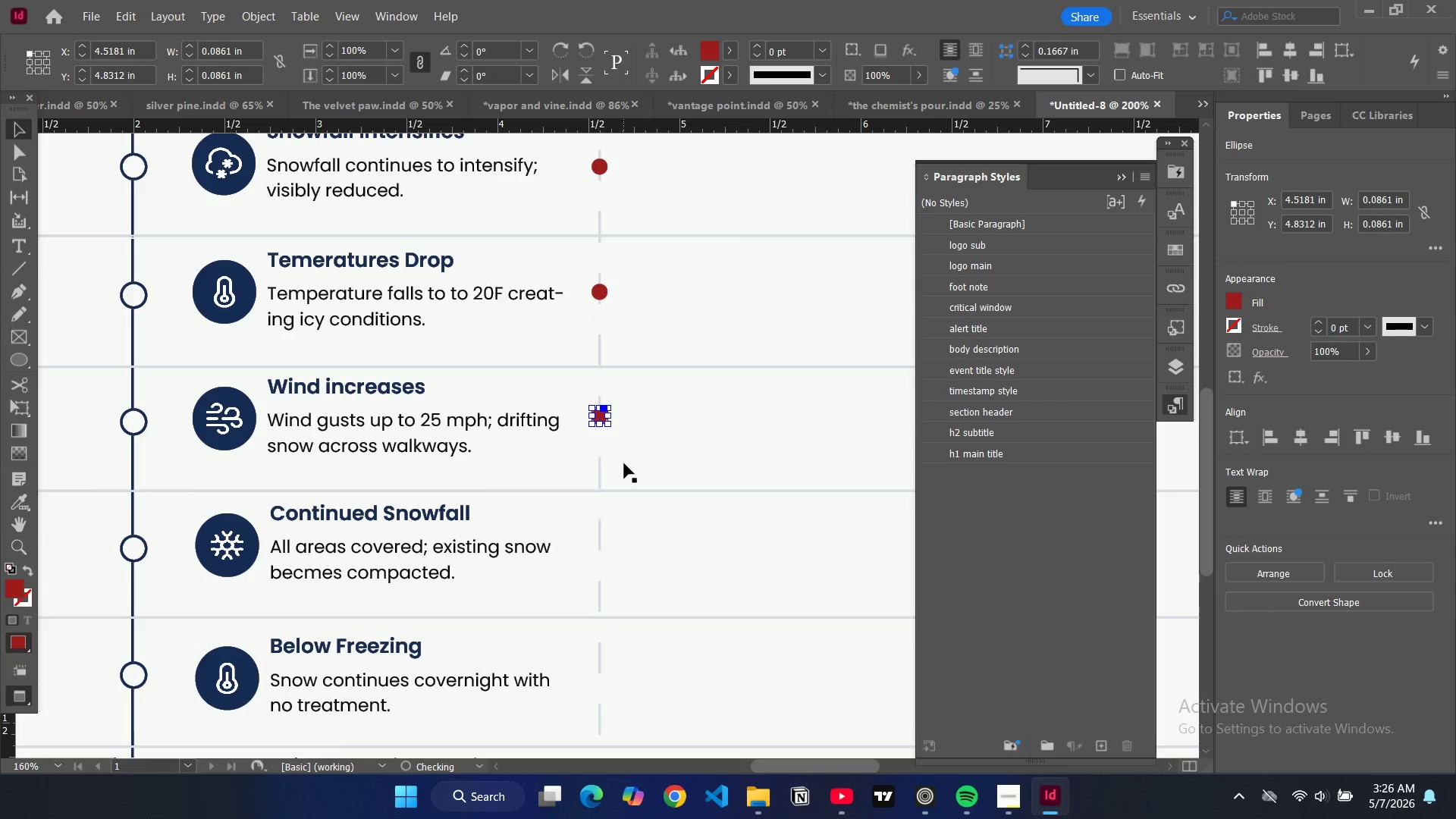 
key(Control+V)
 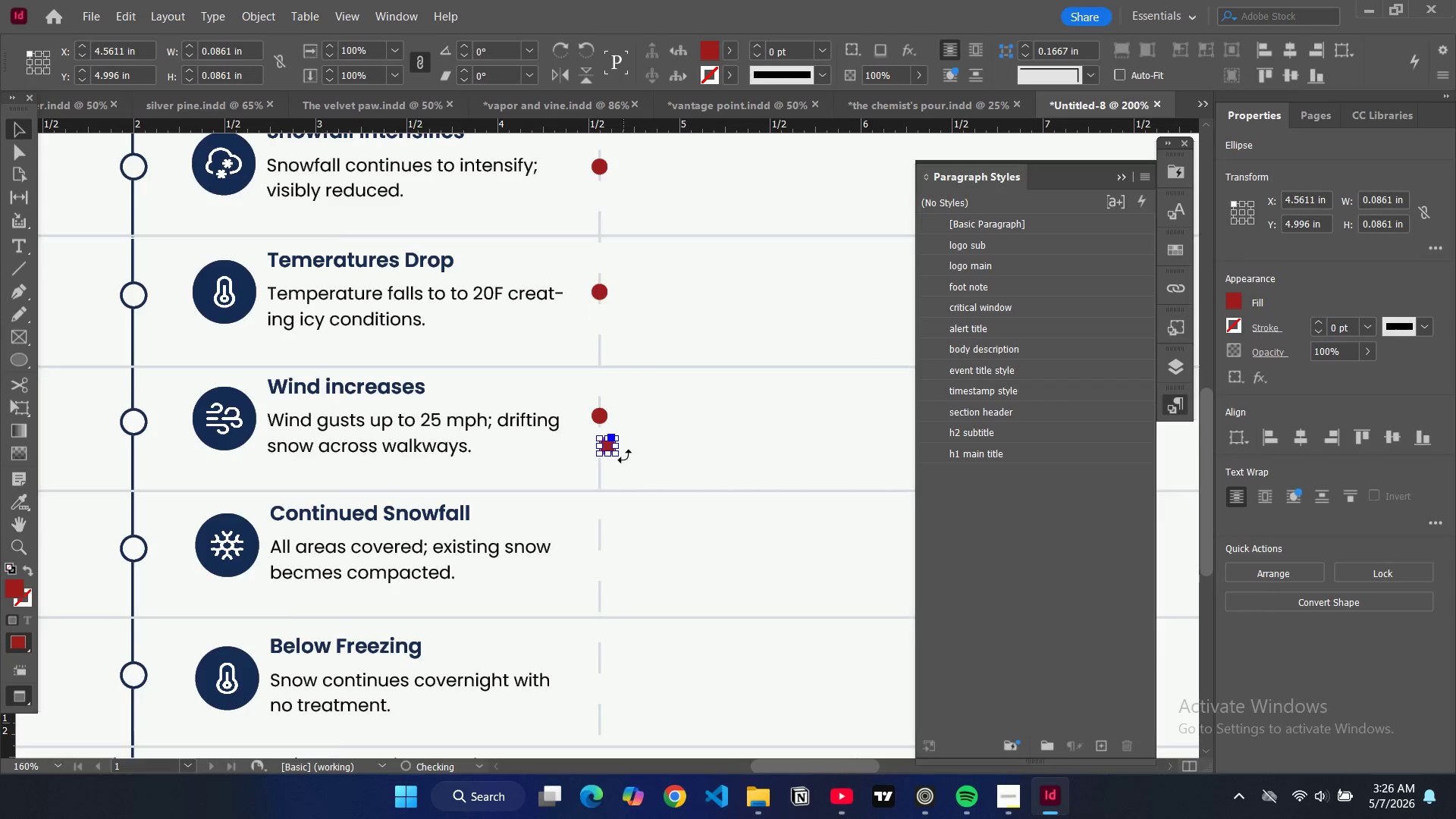 
scroll: coordinate [624, 456], scroll_direction: down, amount: 2.0
 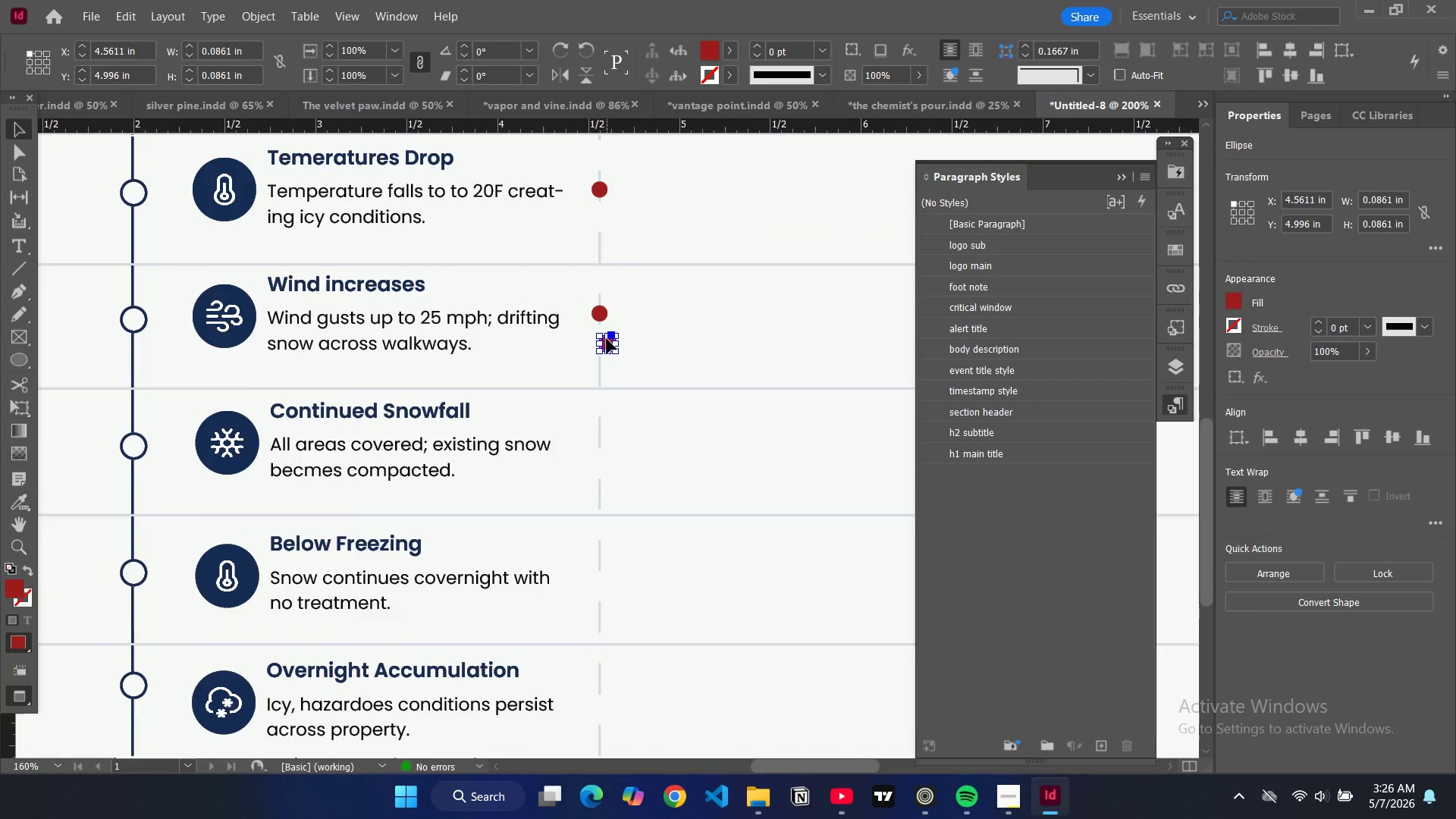 
left_click_drag(start_coordinate=[608, 344], to_coordinate=[602, 444])
 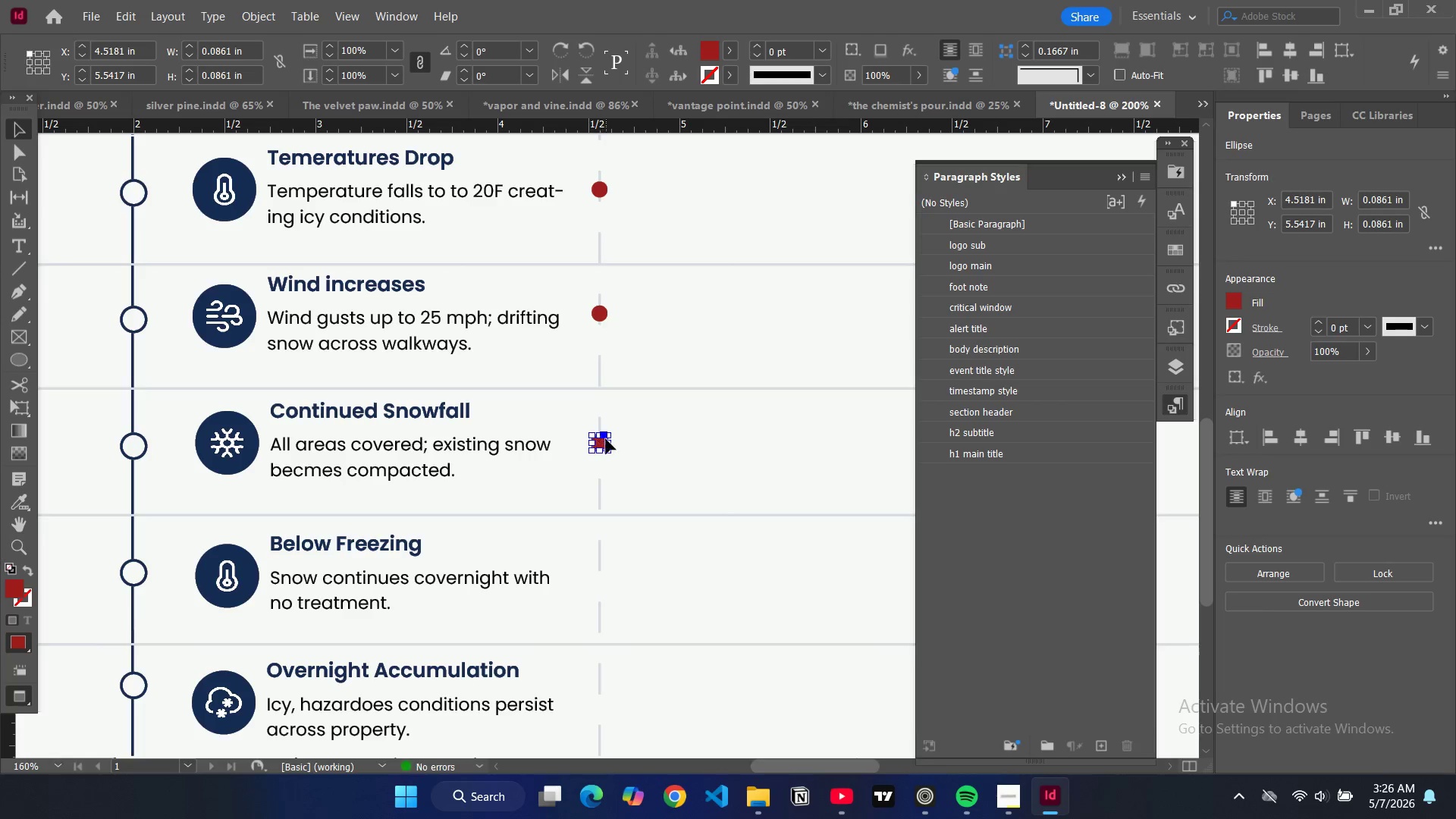 
key(Control+ControlLeft)
 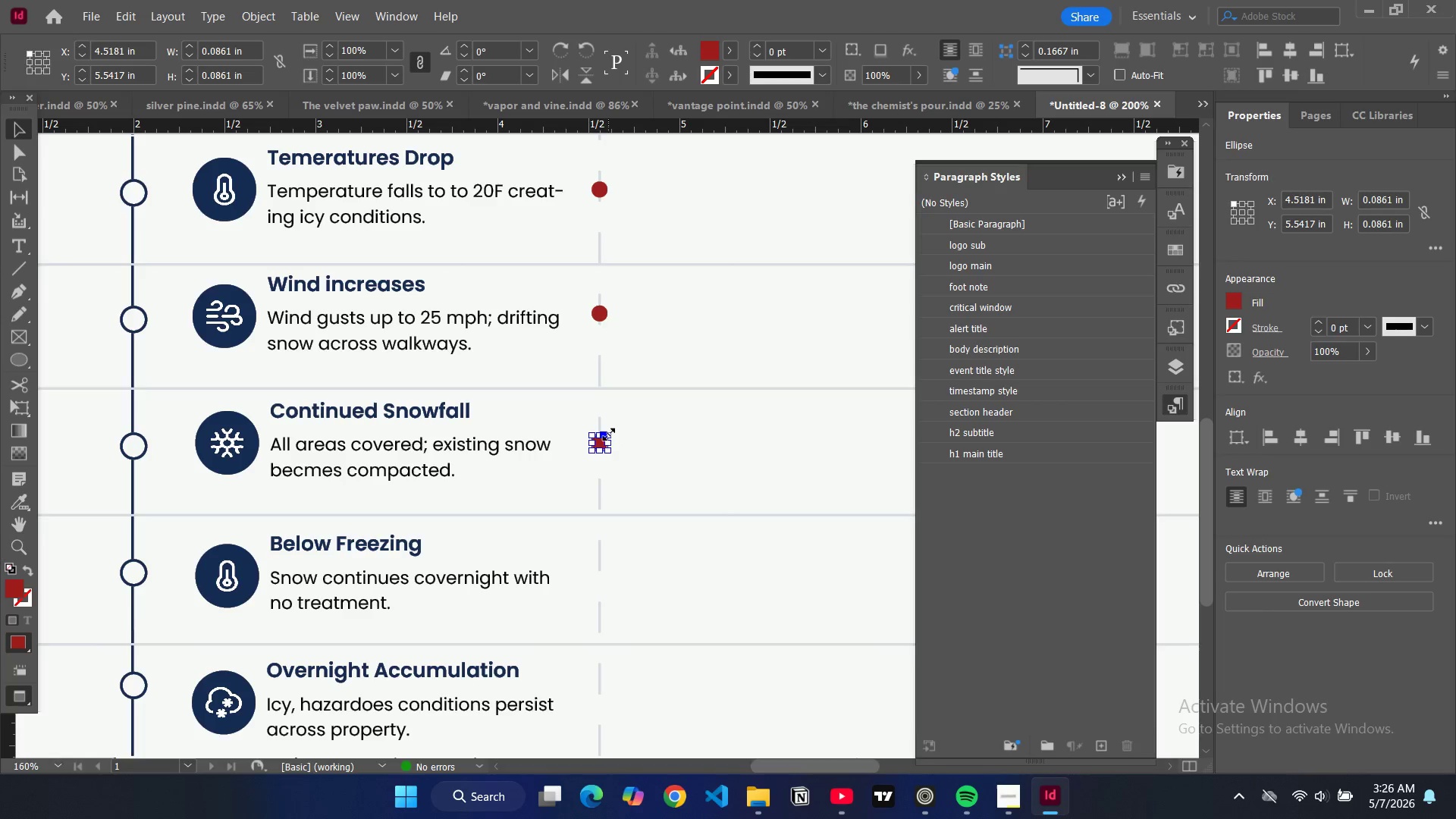 
key(Control+V)
 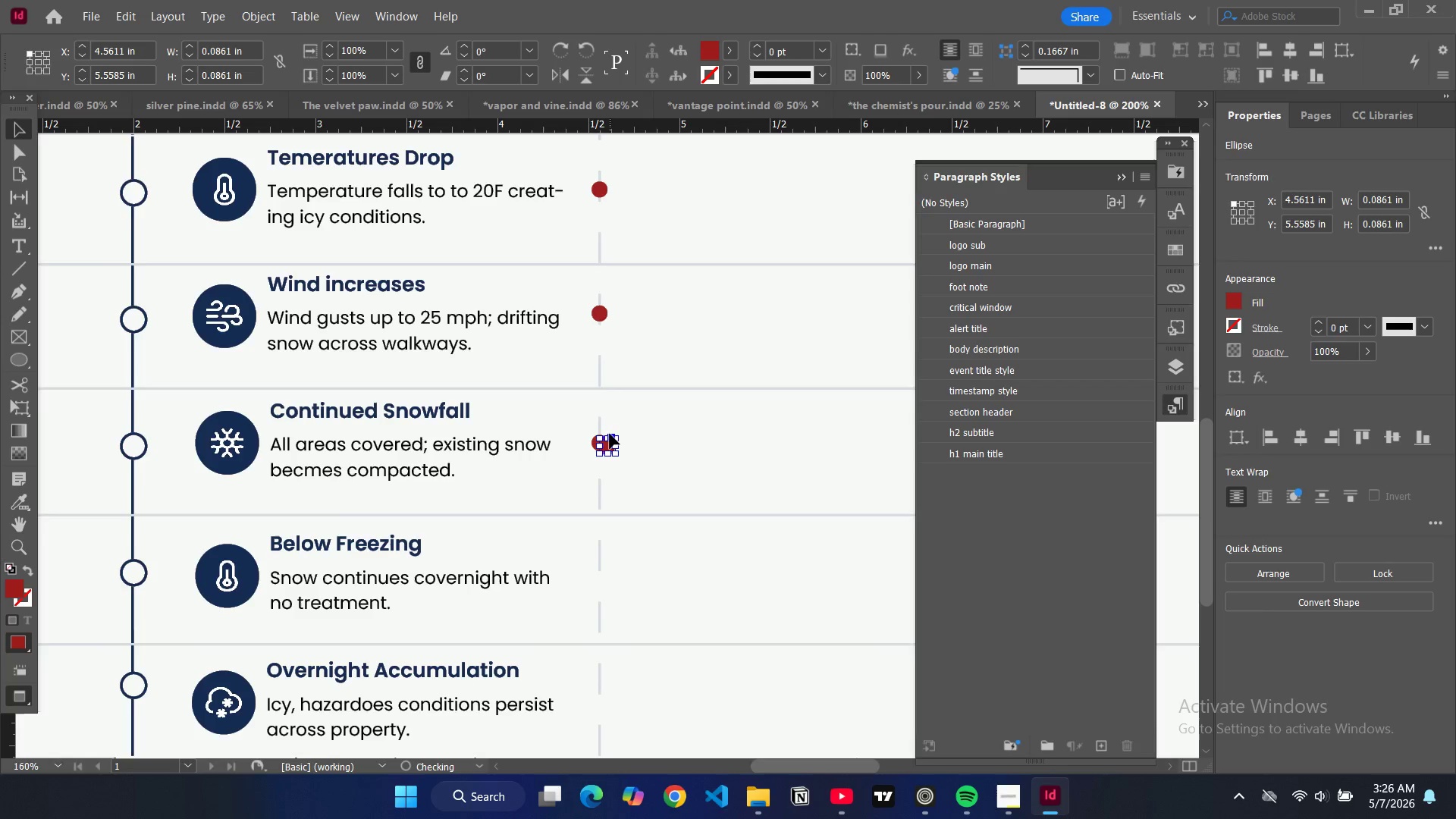 
scroll: coordinate [610, 433], scroll_direction: down, amount: 2.0
 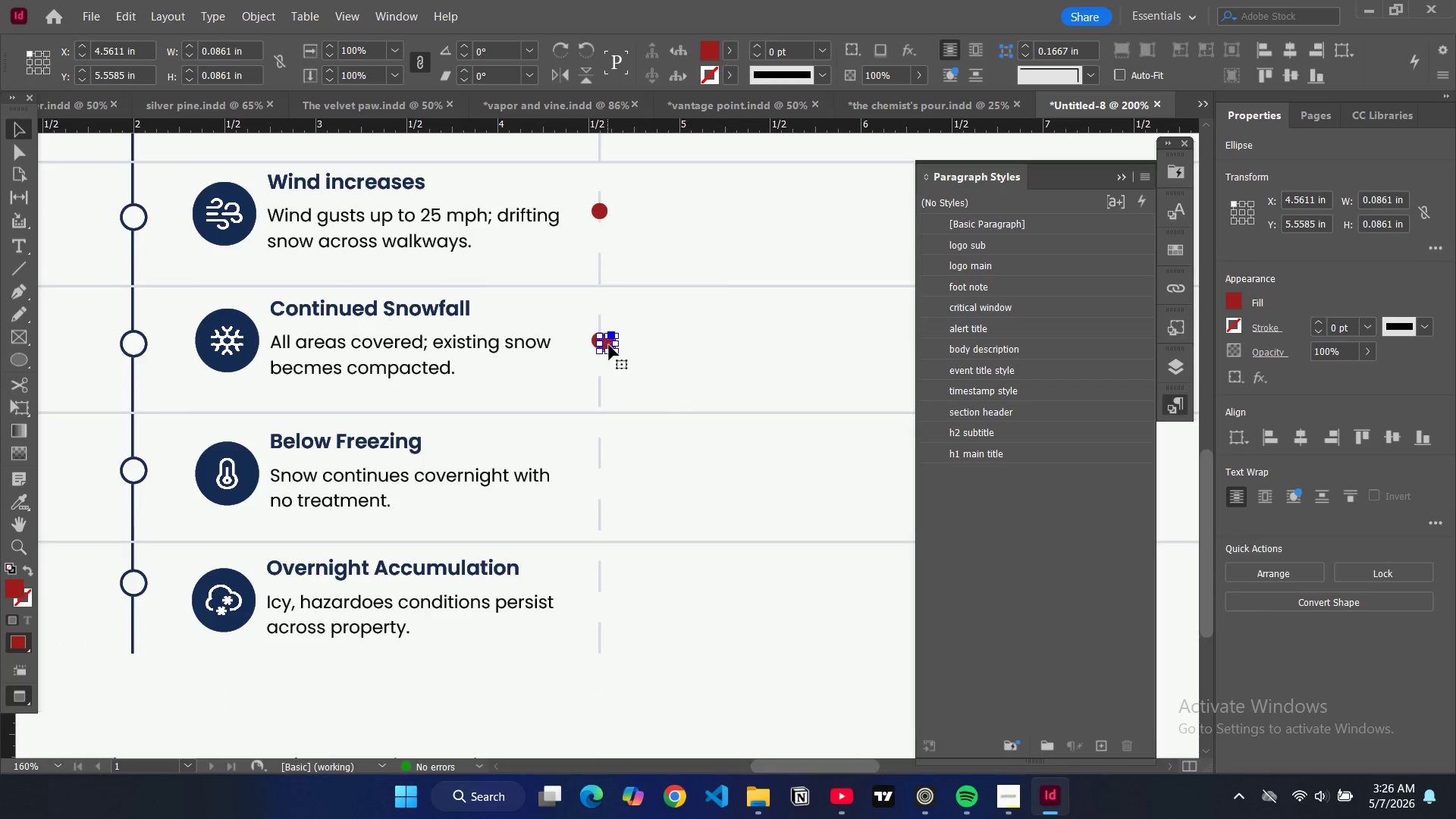 
left_click_drag(start_coordinate=[610, 343], to_coordinate=[602, 476])
 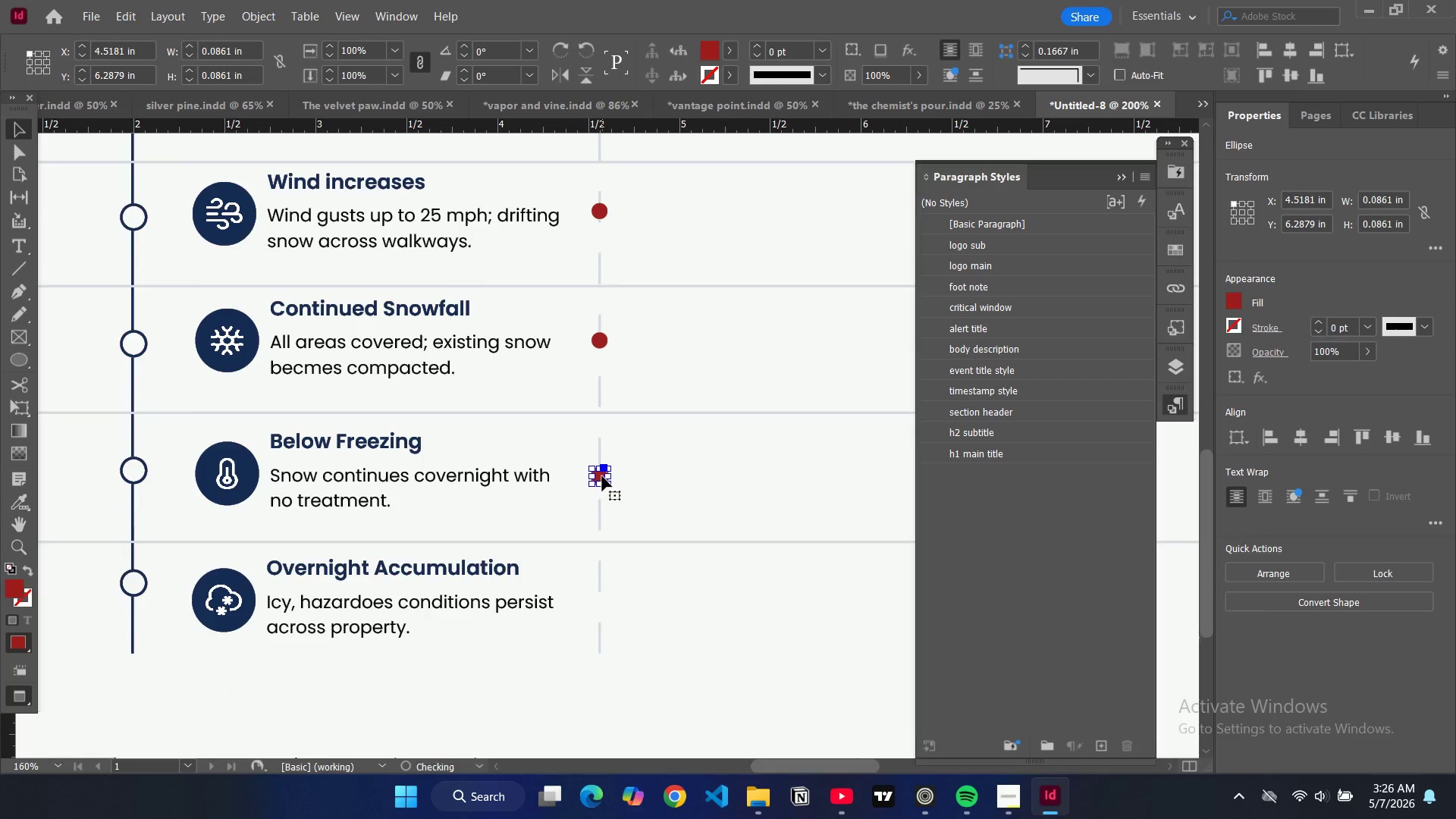 
key(Control+V)
 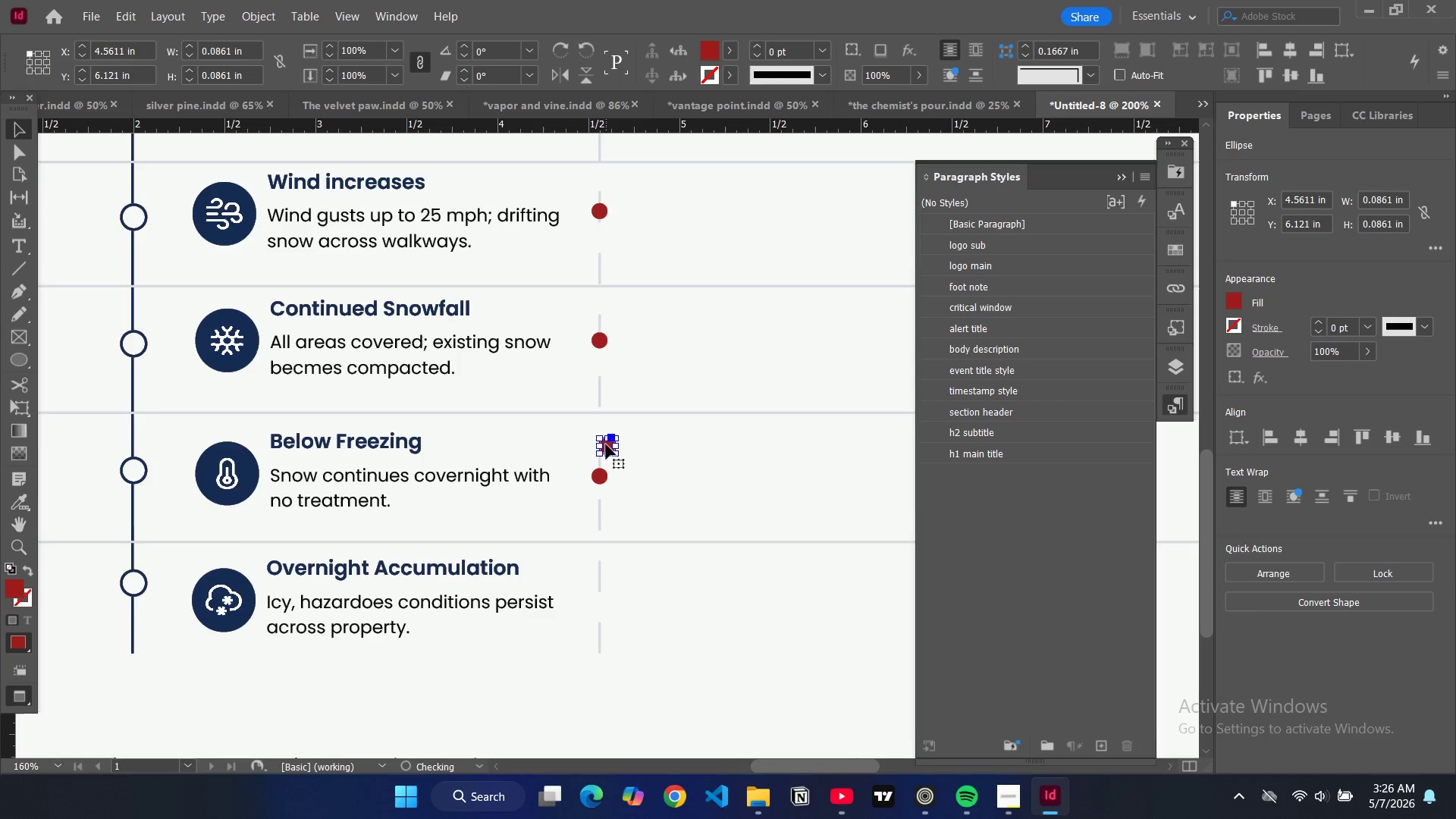 
left_click_drag(start_coordinate=[606, 447], to_coordinate=[600, 585])
 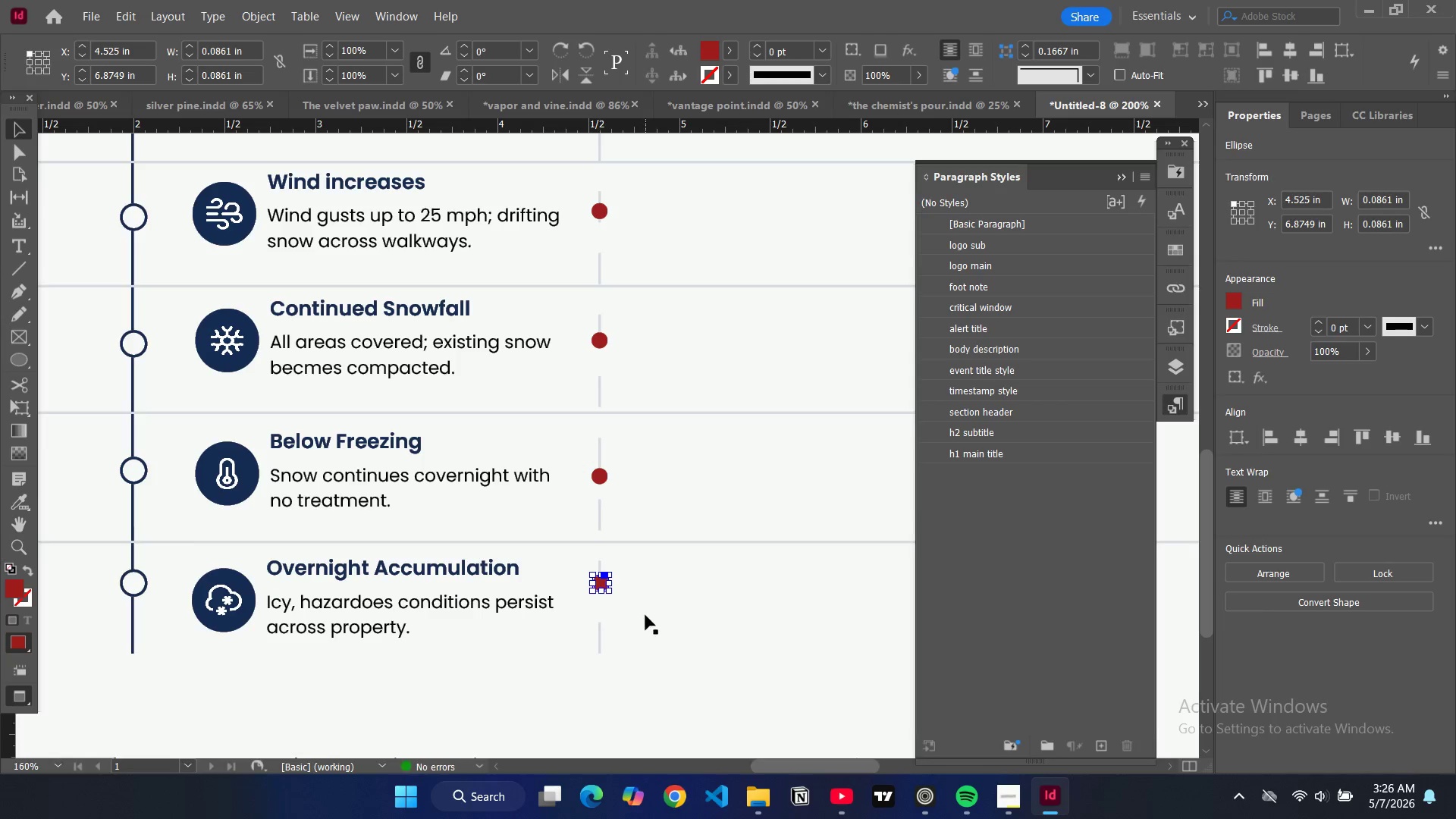 
left_click([645, 615])
 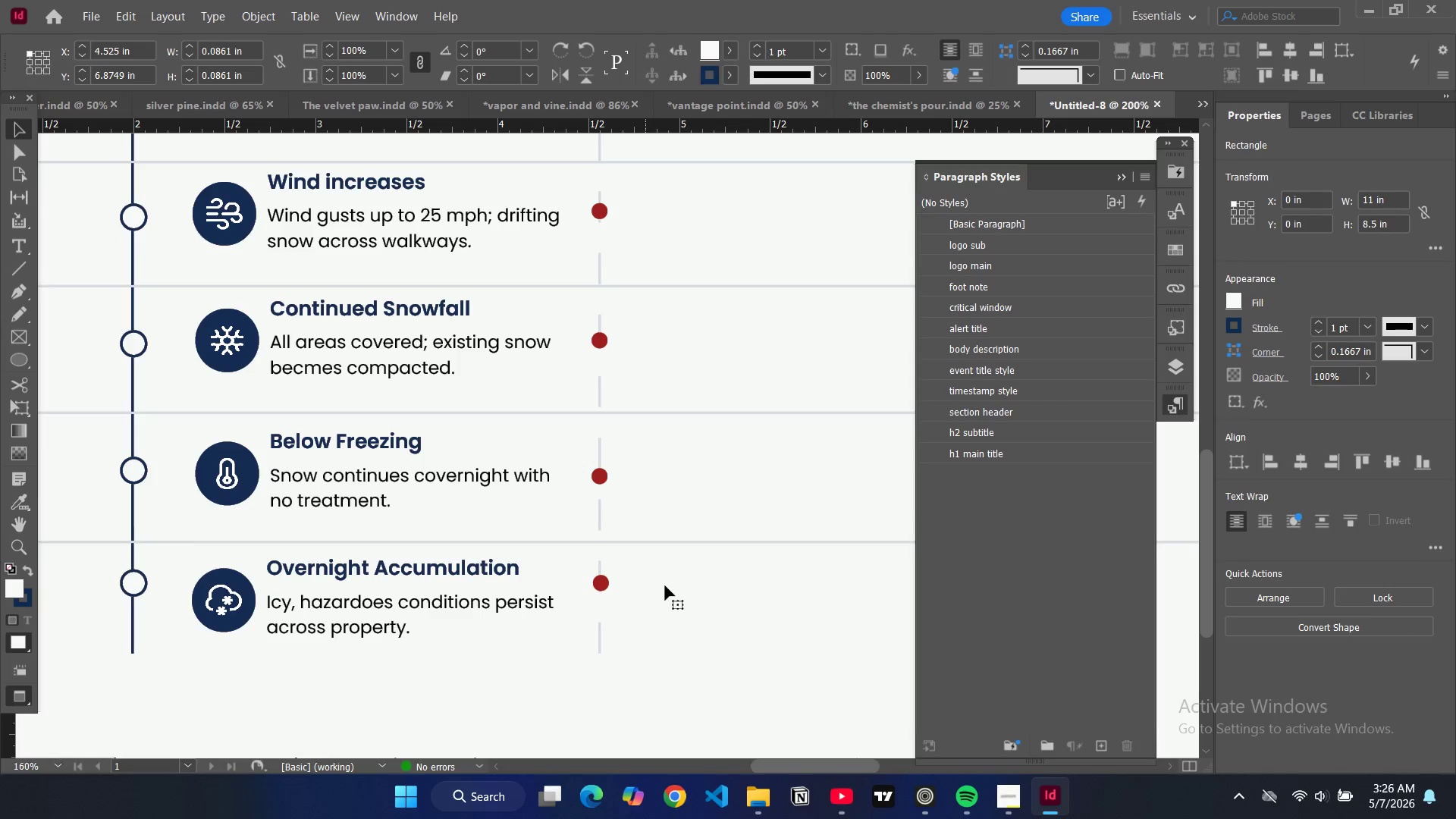 
type(ww)
 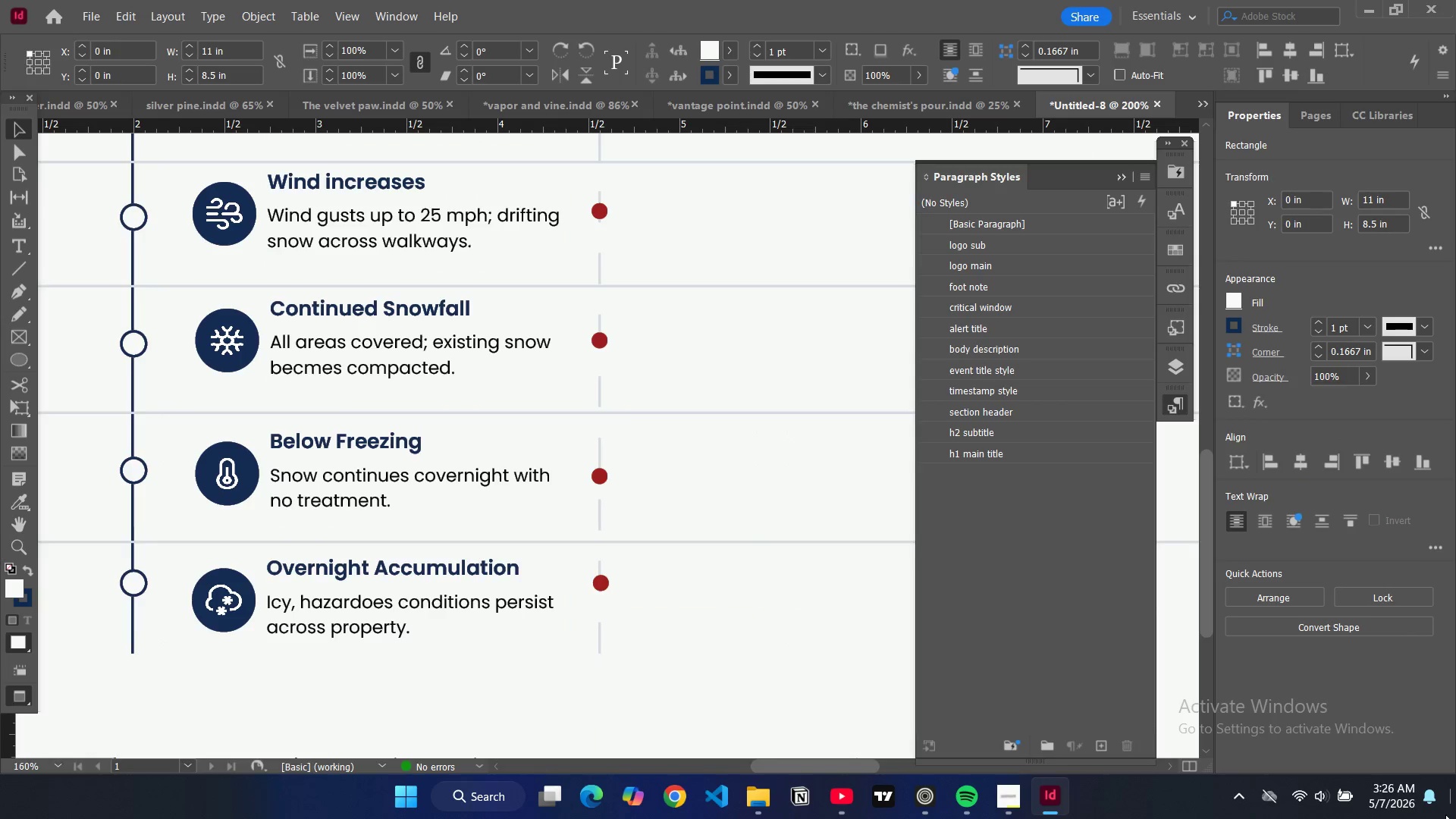 
scroll: coordinate [1415, 793], scroll_direction: up, amount: 4.0
 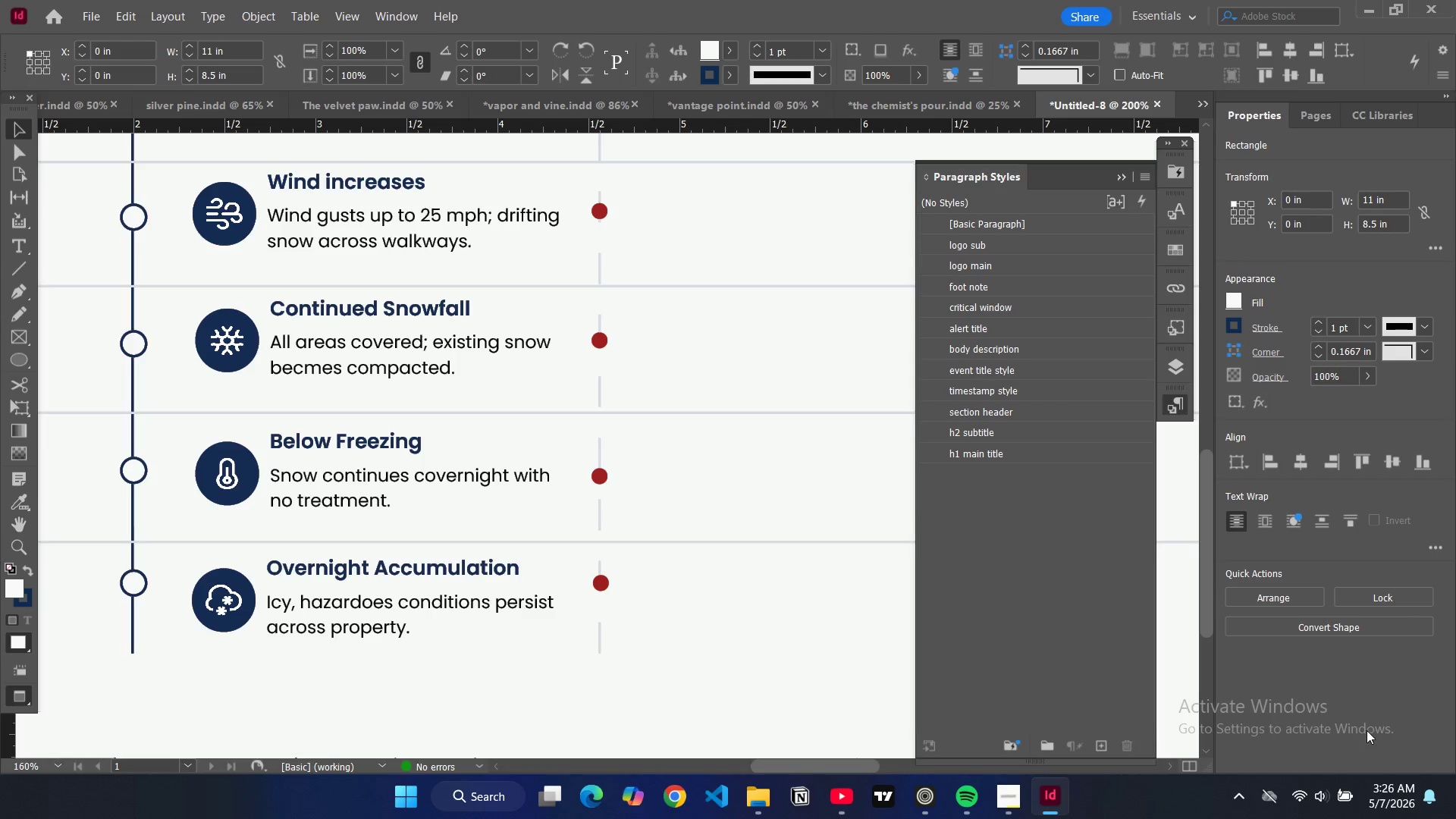 
key(Control+Minus)
 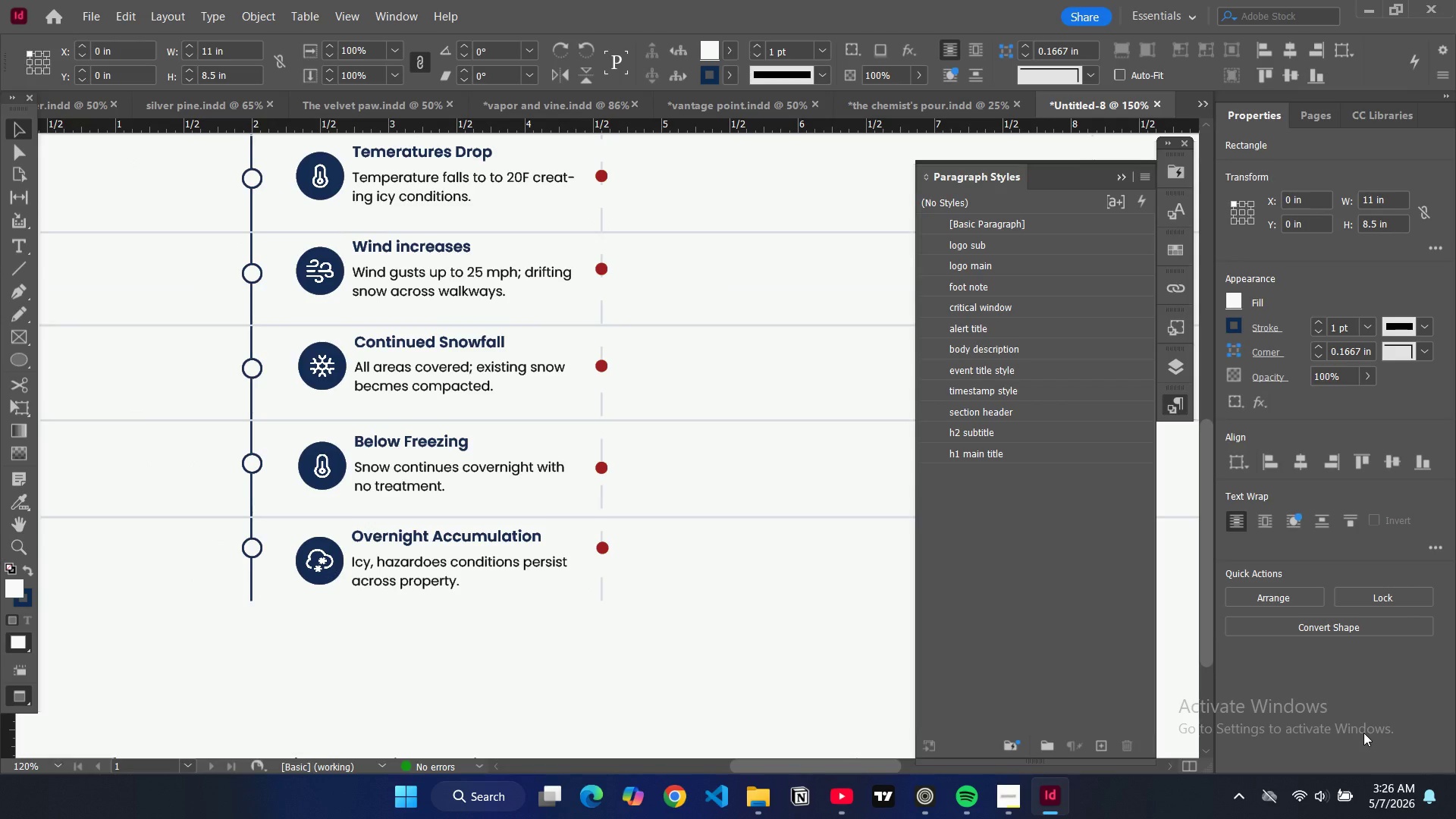 
key(Control+Minus)
 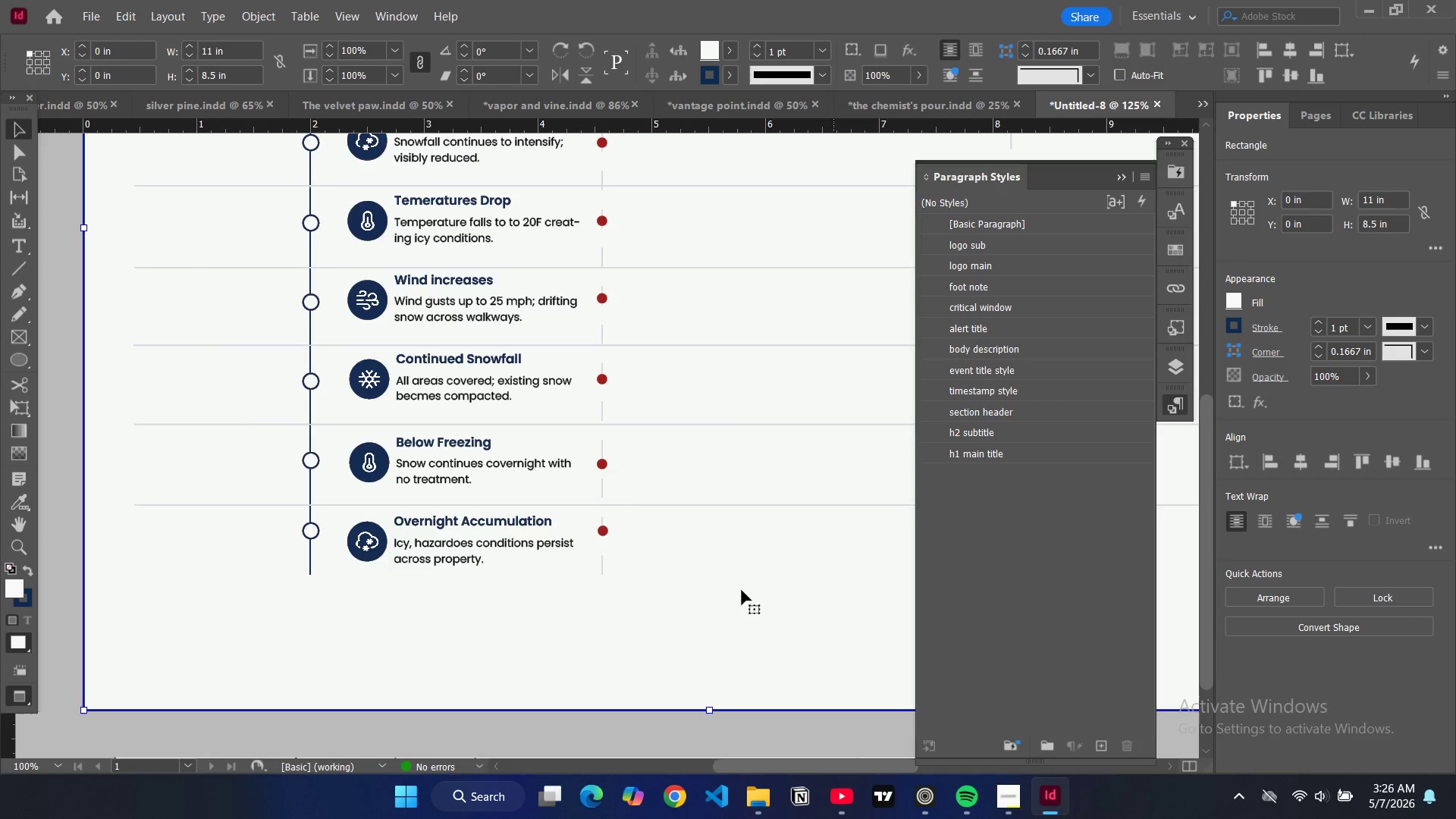 
key(Control+Minus)
 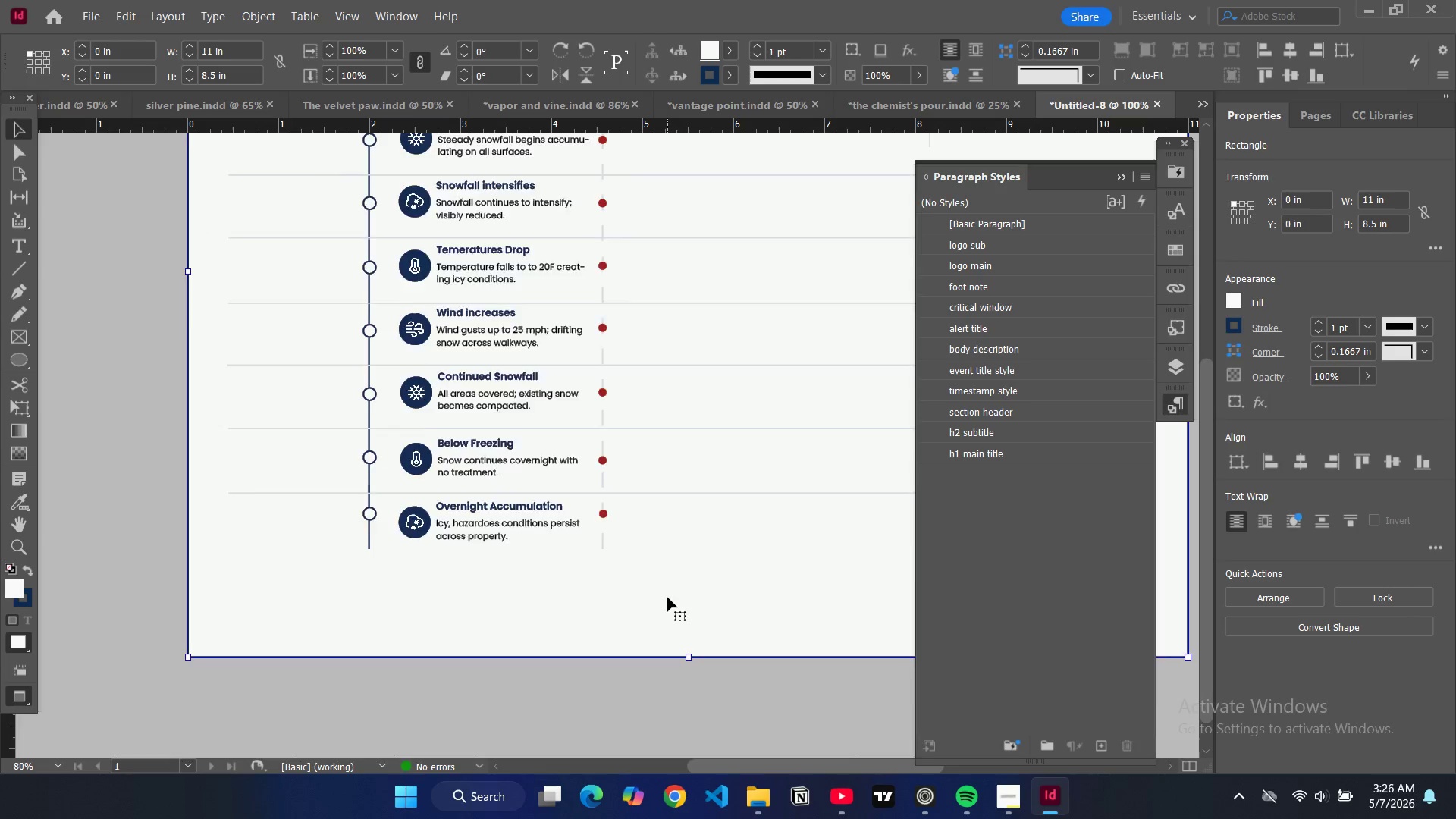 
scroll: coordinate [667, 597], scroll_direction: up, amount: 3.0
 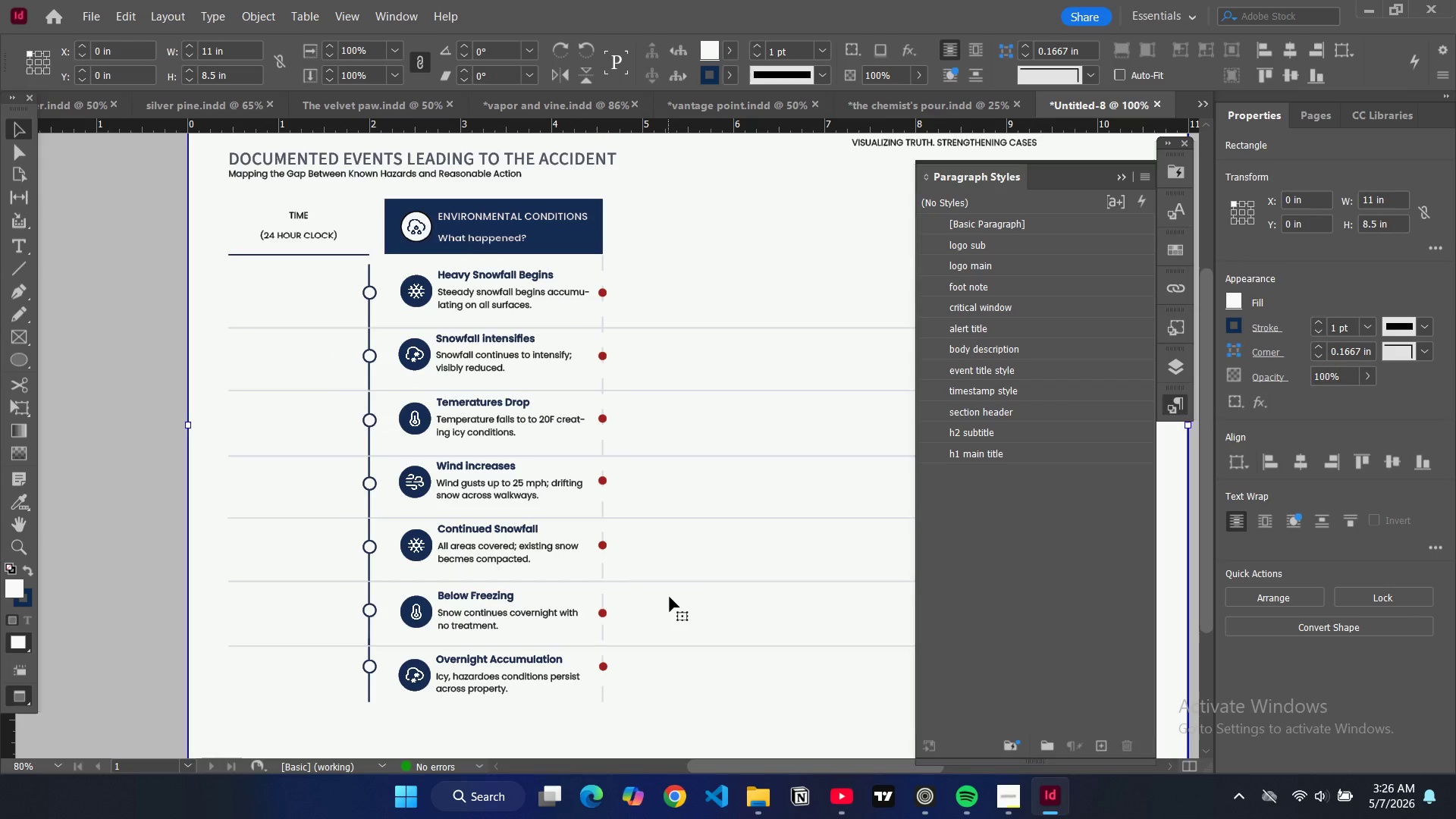 
scroll: coordinate [670, 597], scroll_direction: none, amount: 0.0
 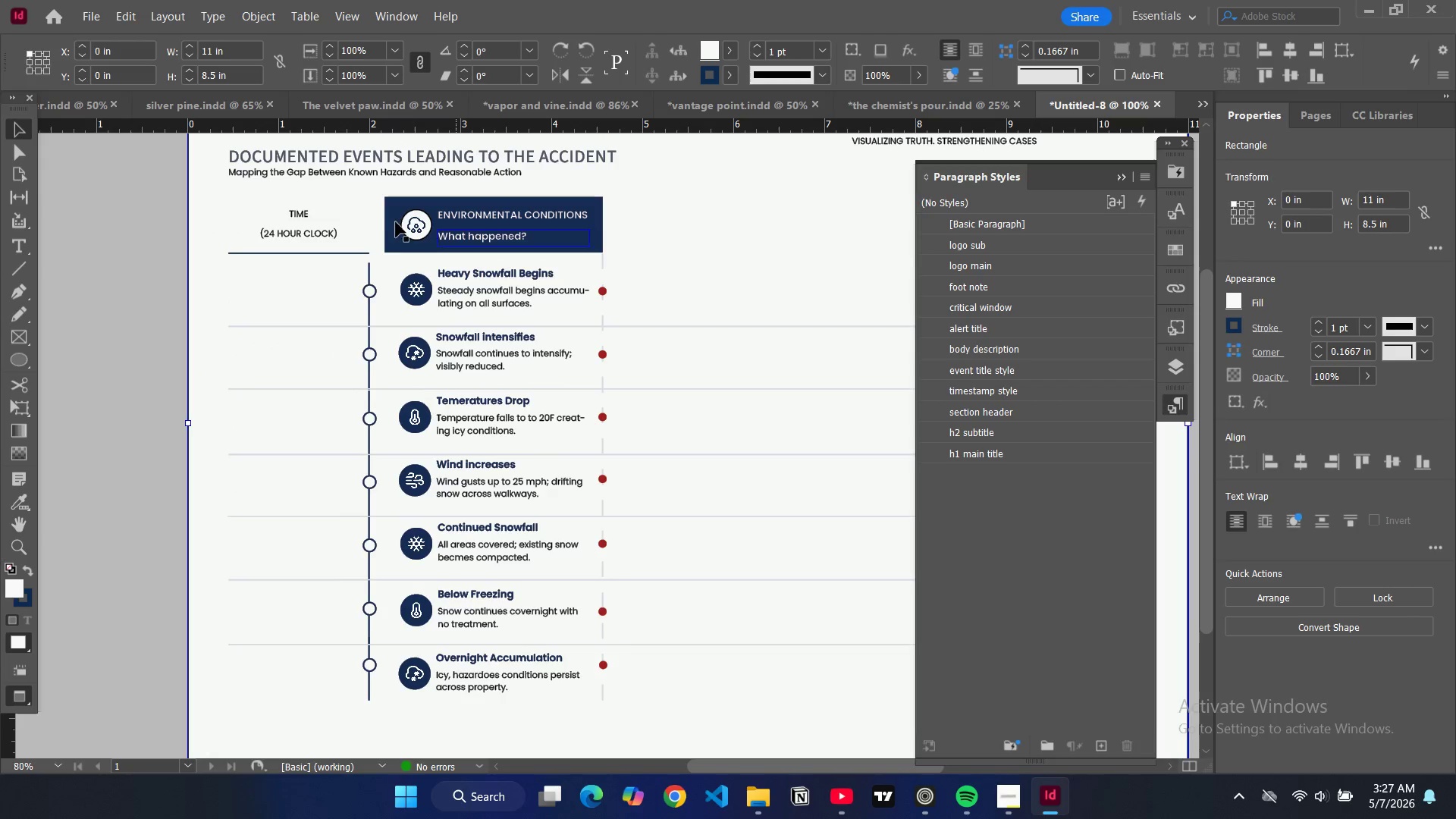 
left_click([406, 250])
 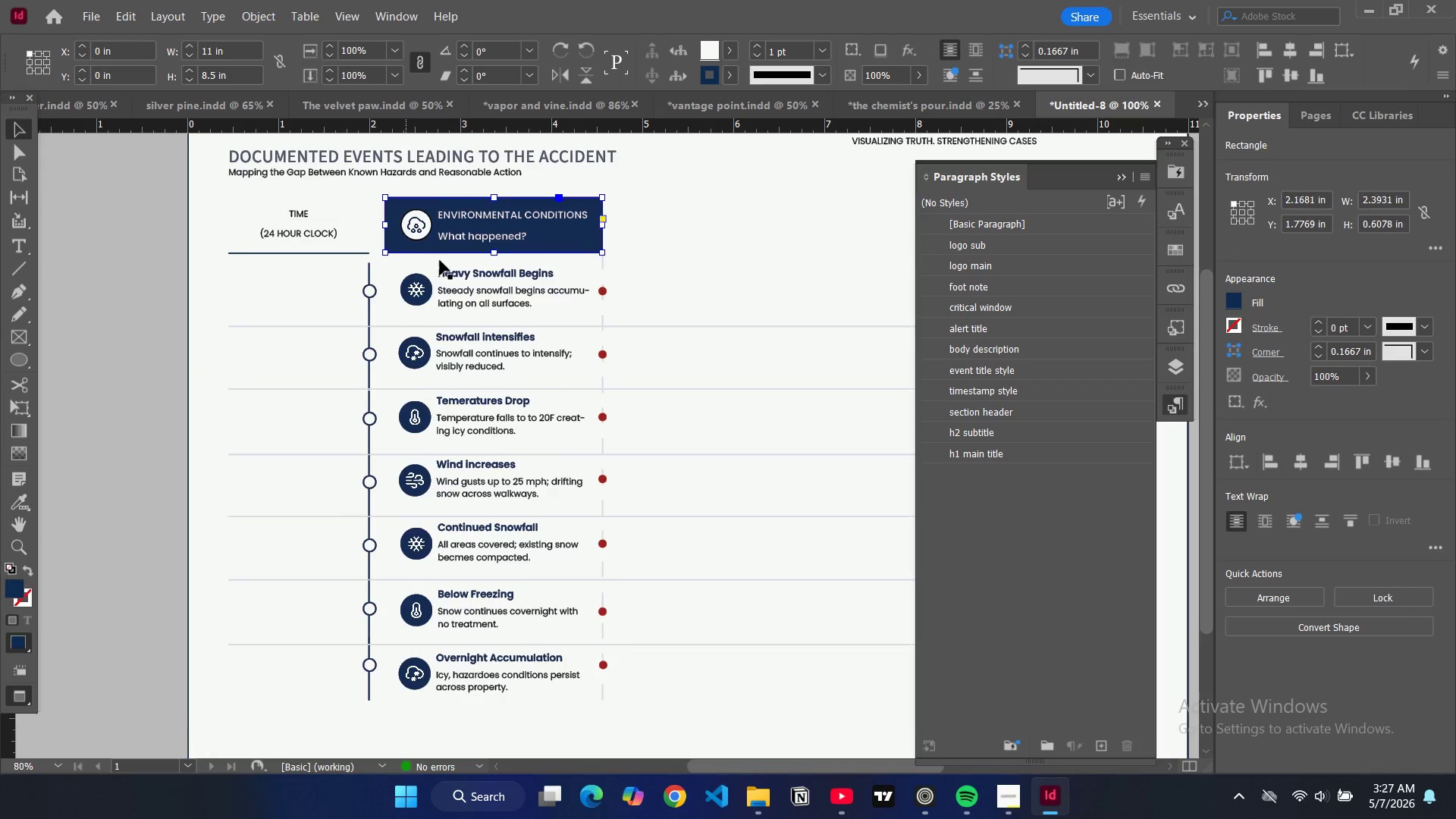 
key(Control+C)
 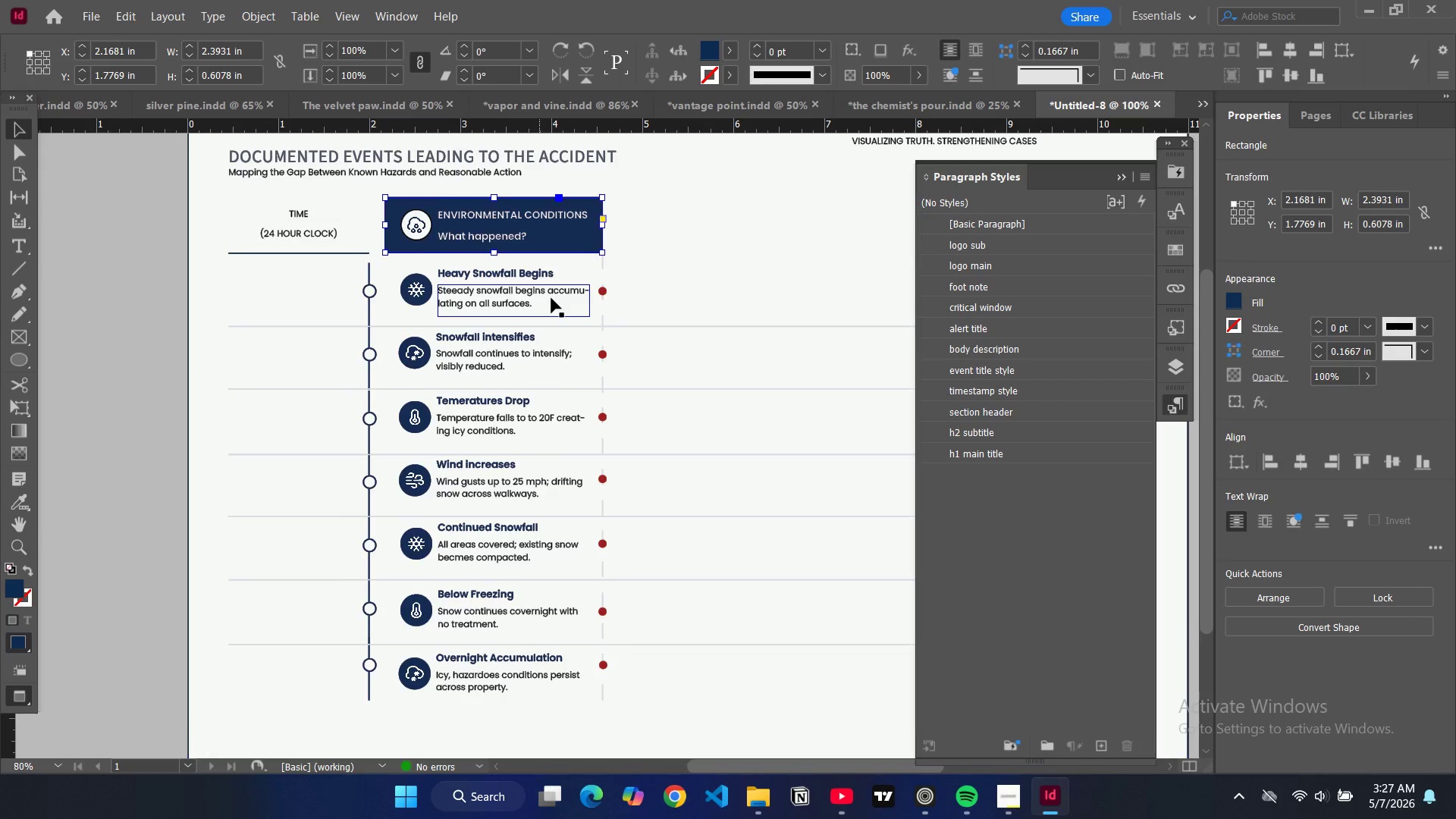 
key(Control+V)
 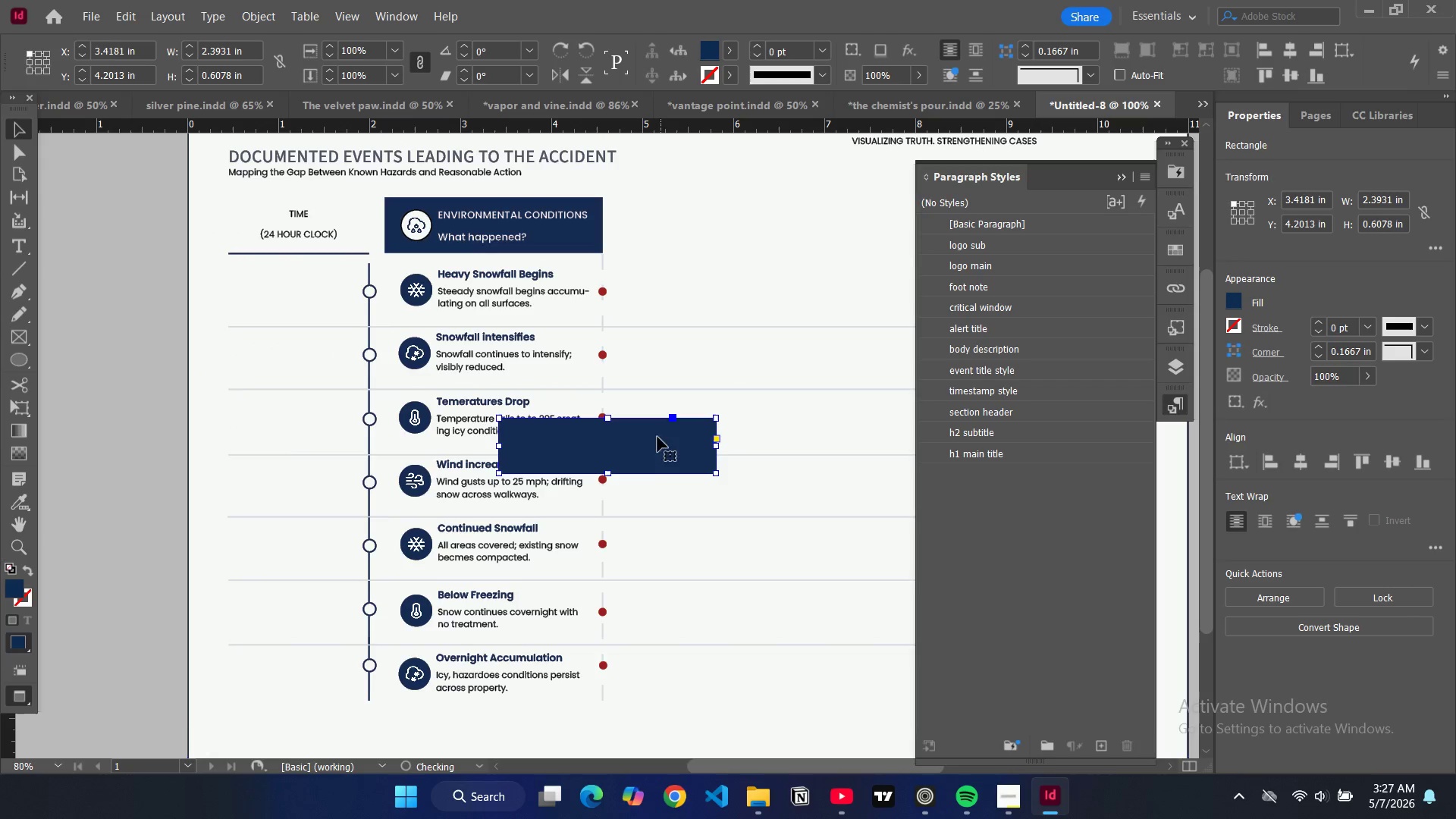 
left_click_drag(start_coordinate=[647, 449], to_coordinate=[753, 230])
 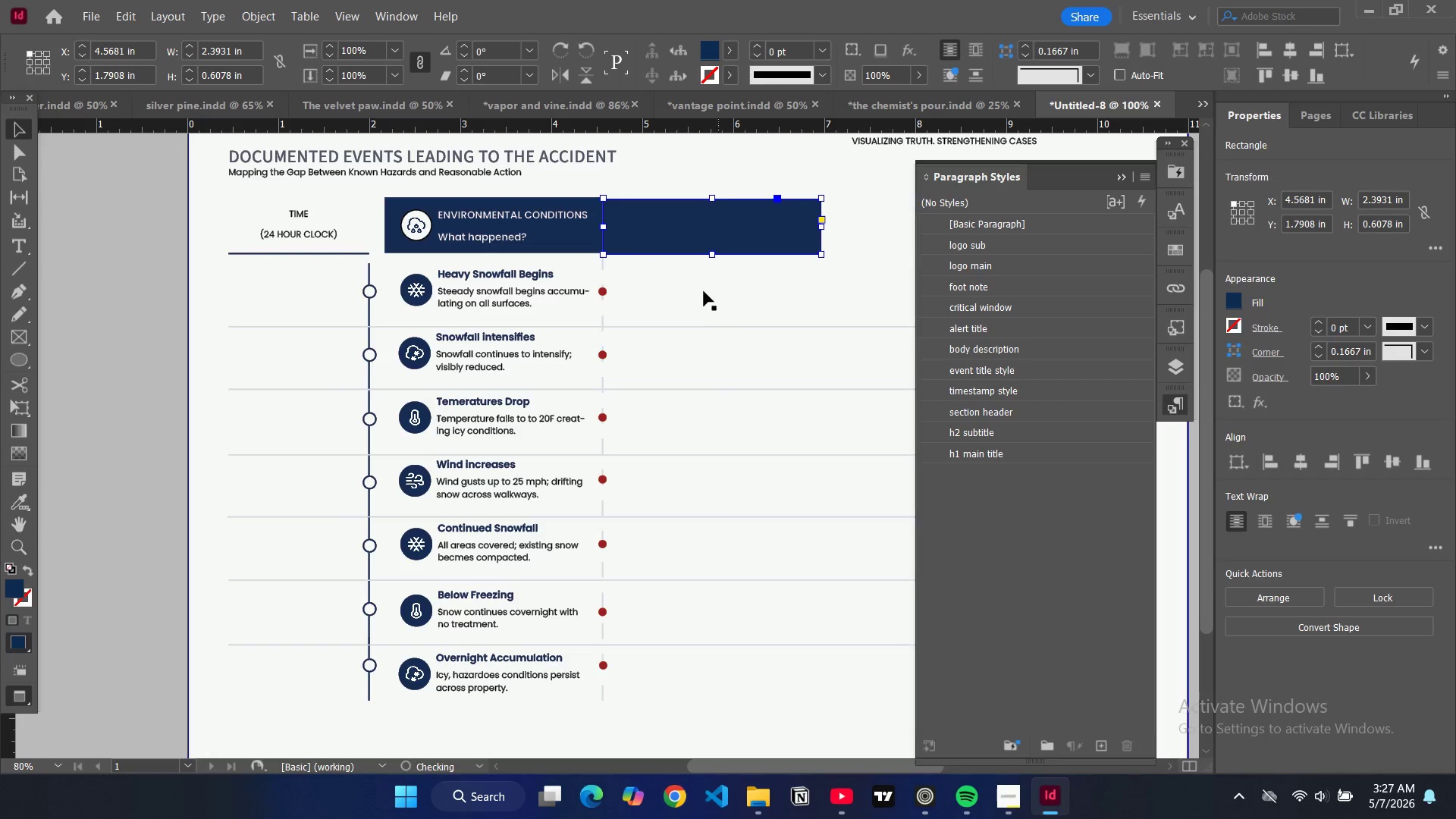 
left_click([702, 285])
 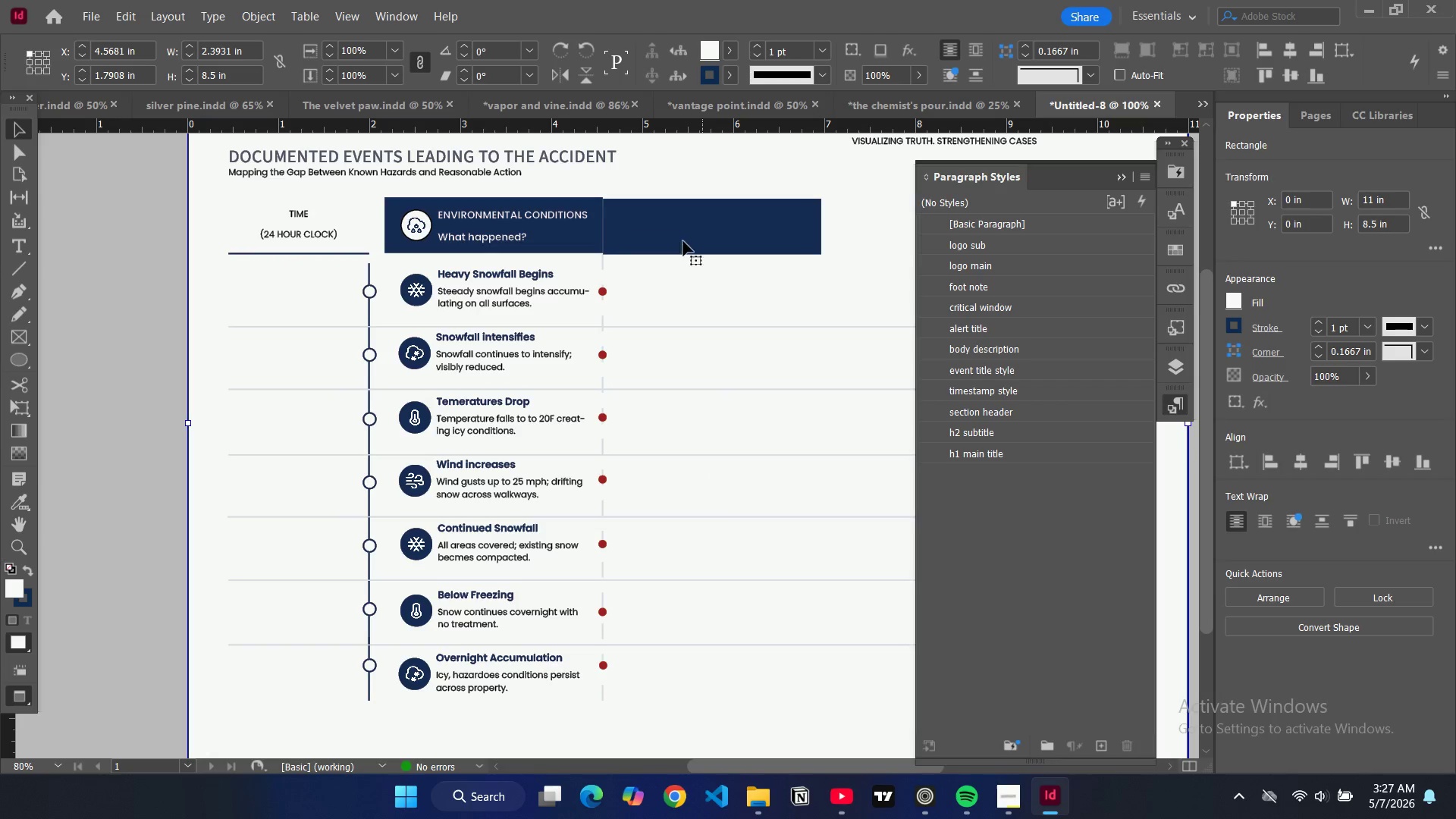 
left_click([670, 226])
 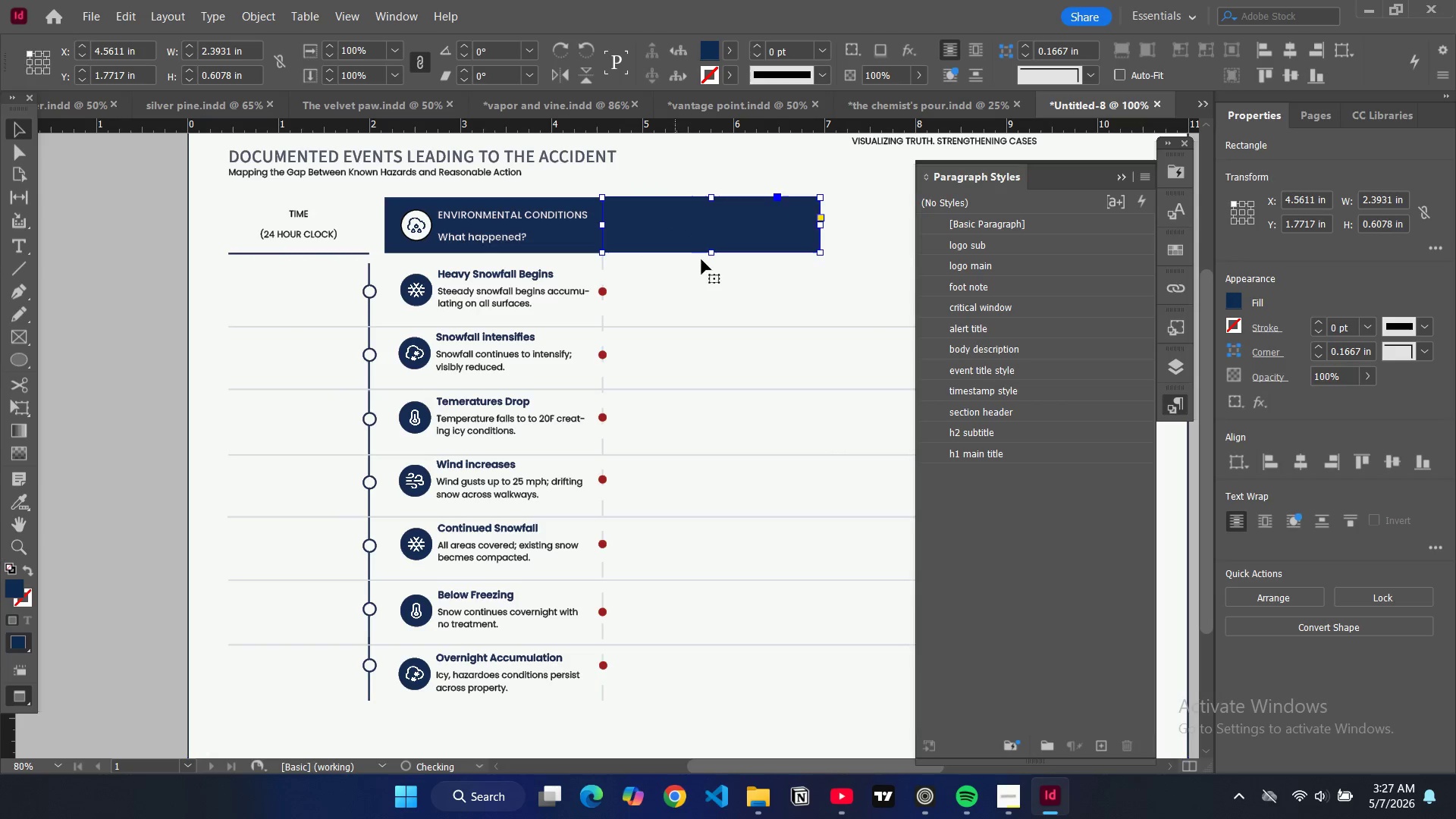 
left_click([704, 224])
 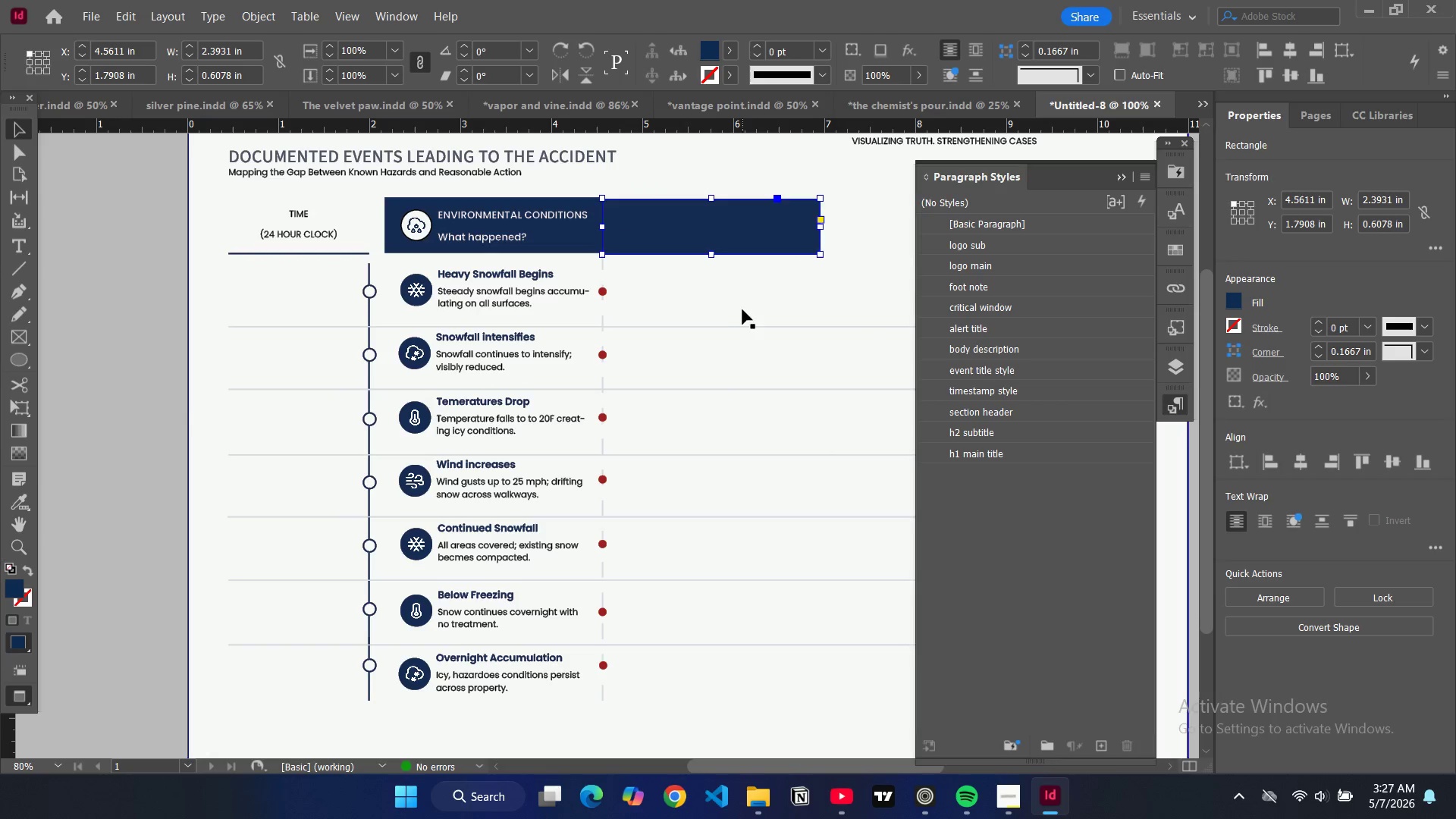 
wait(7.41)
 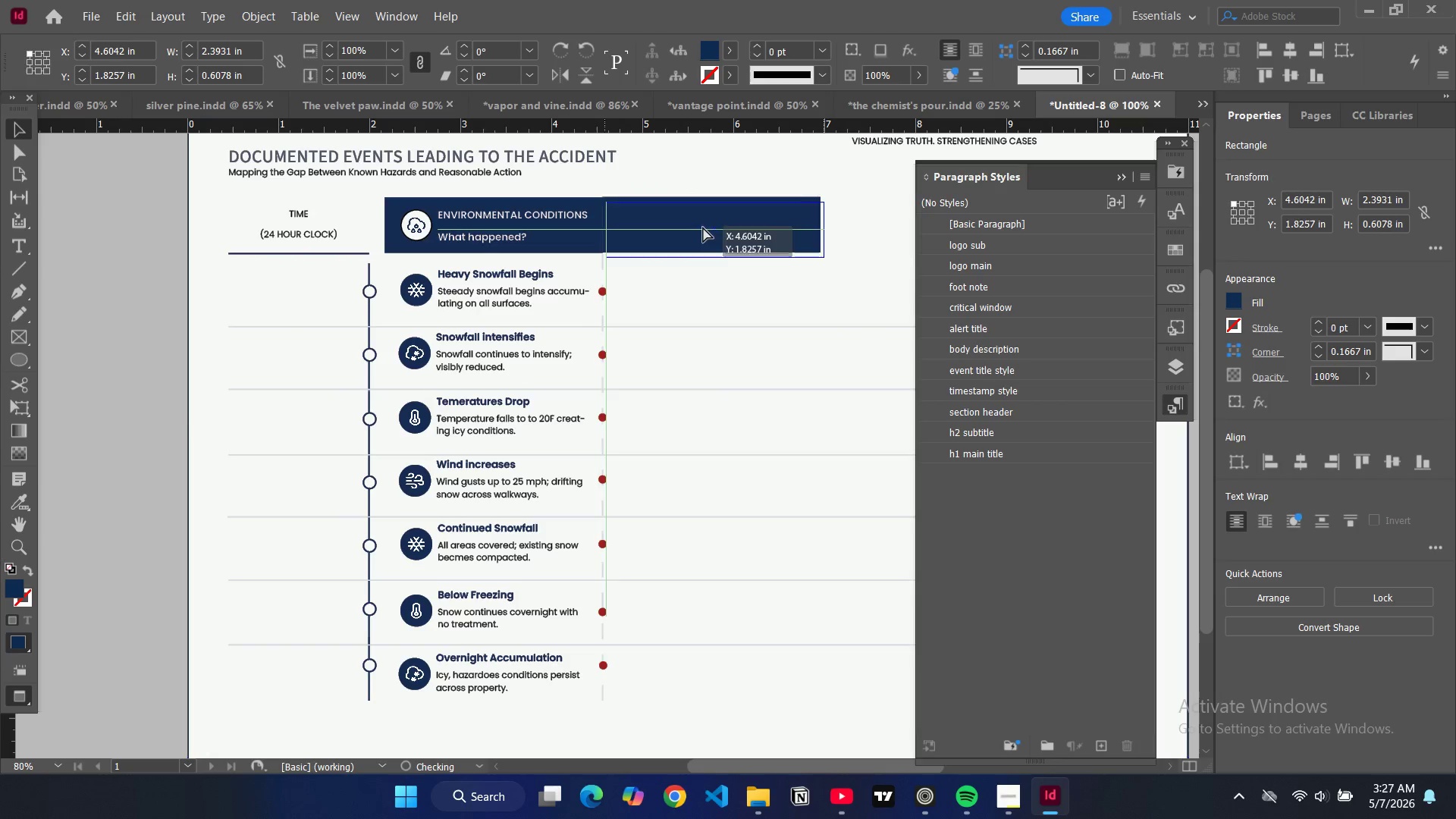 
key(Control+Equal)
 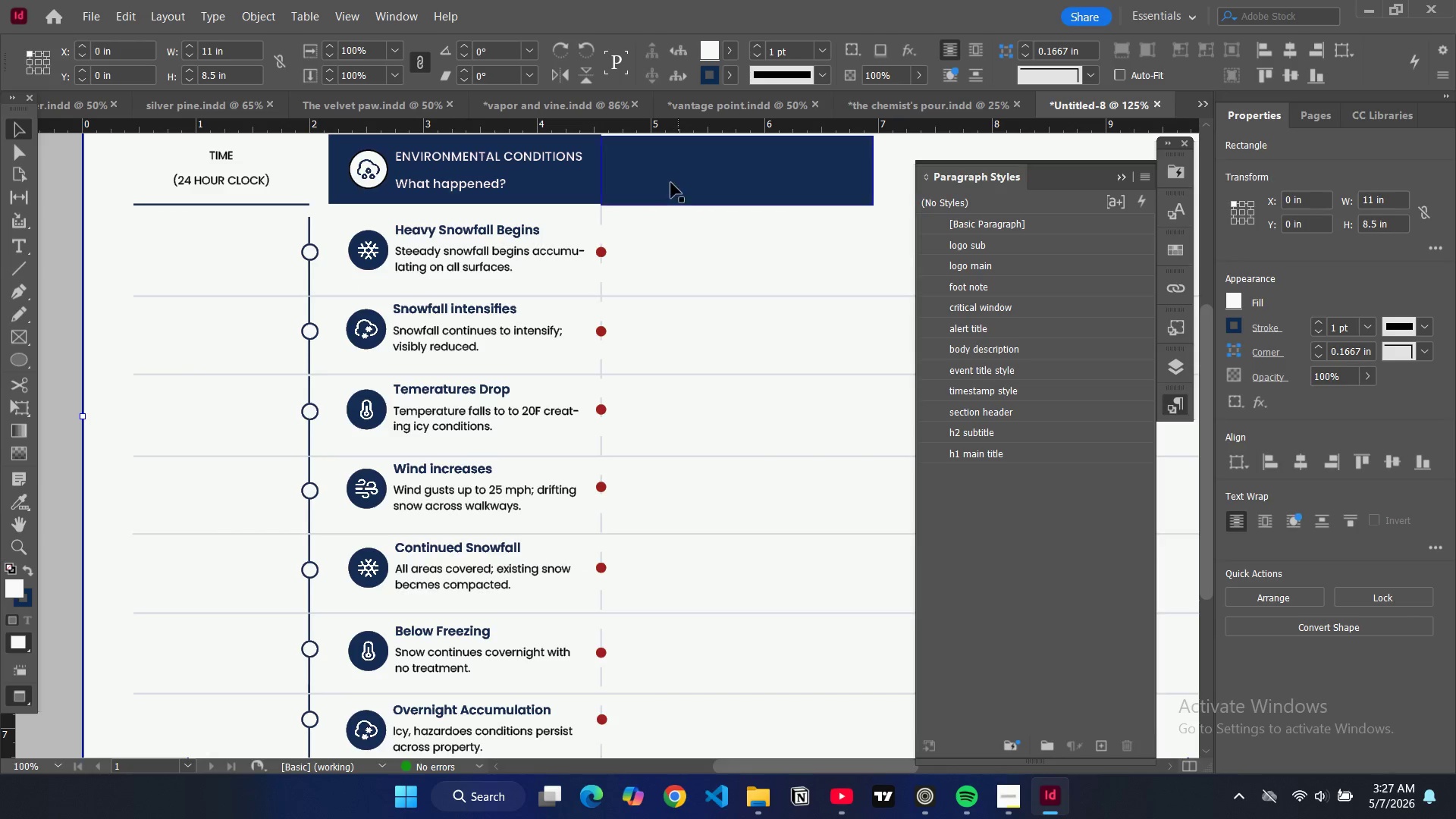 
left_click([669, 178])
 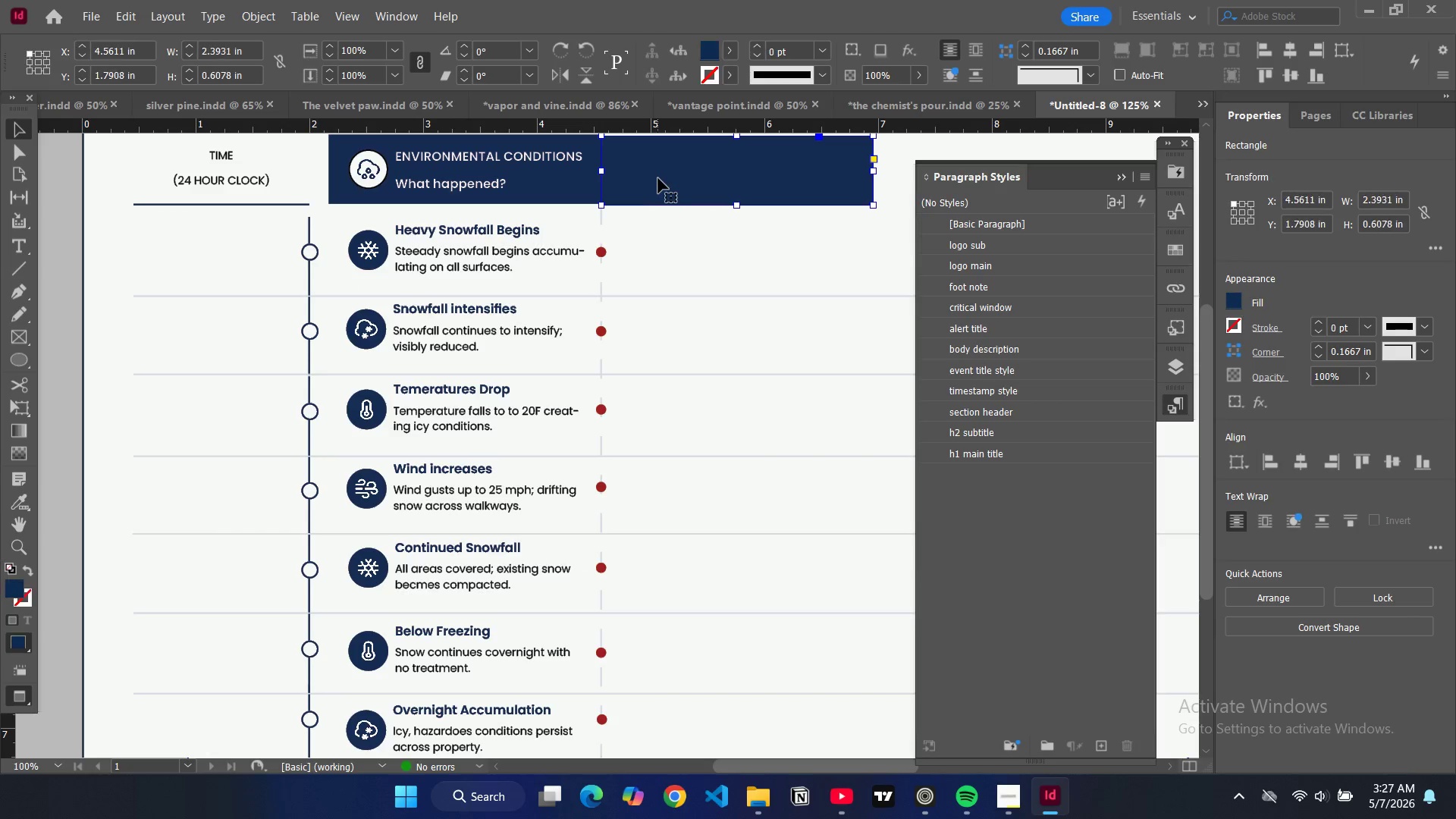 
left_click_drag(start_coordinate=[658, 178], to_coordinate=[662, 178])
 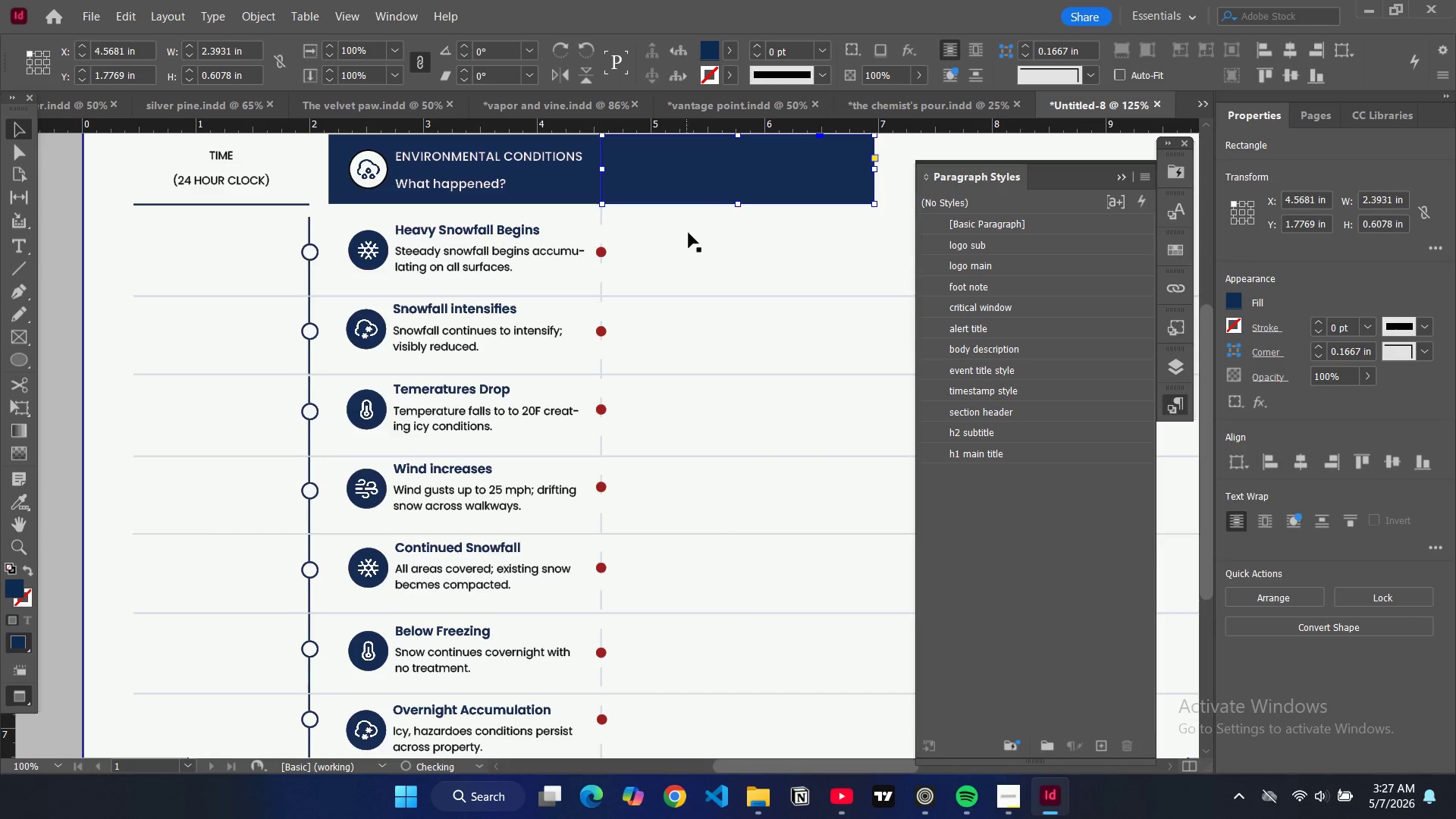 
scroll: coordinate [689, 237], scroll_direction: up, amount: 2.0
 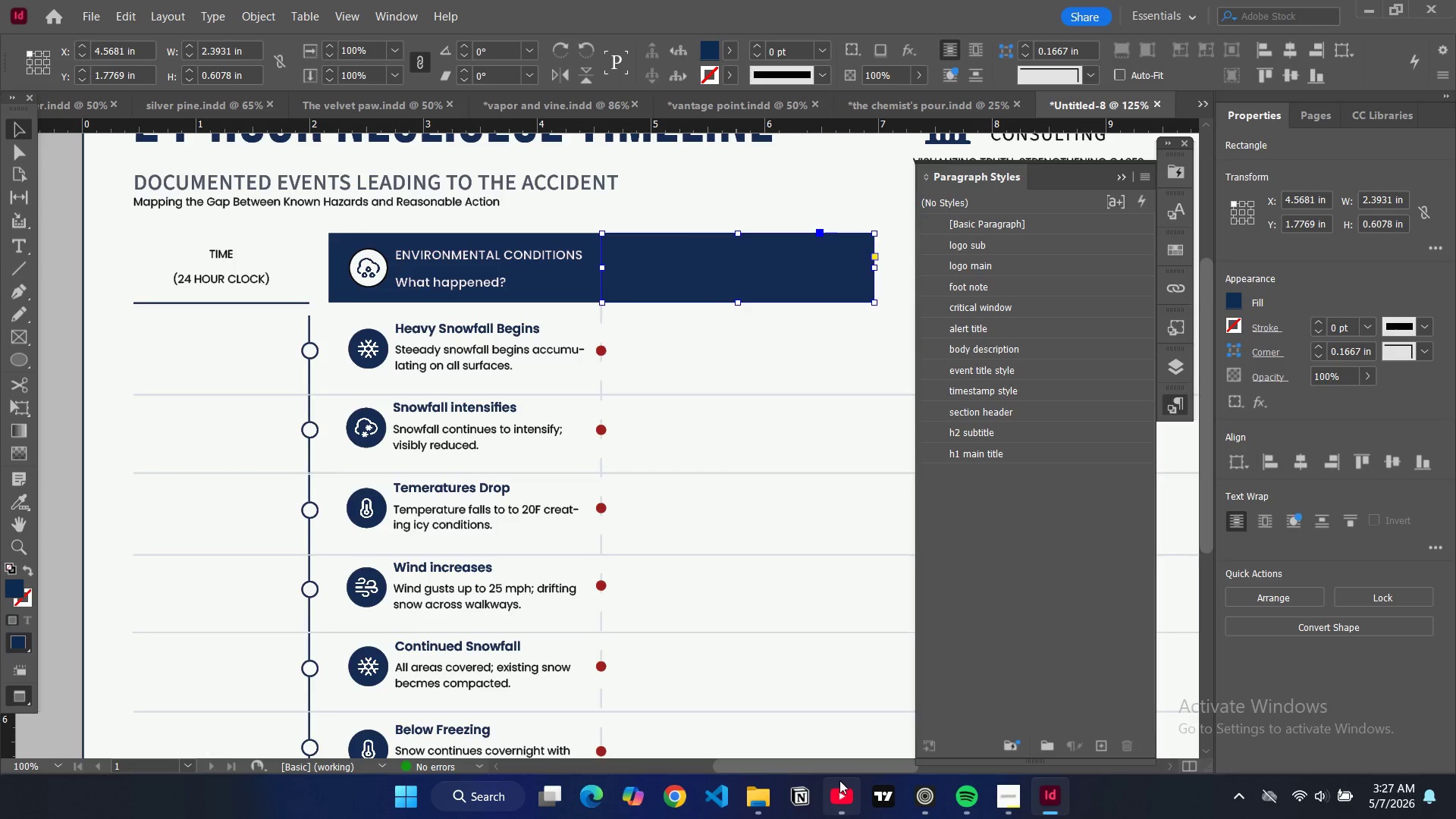 
left_click_drag(start_coordinate=[839, 767], to_coordinate=[924, 763])
 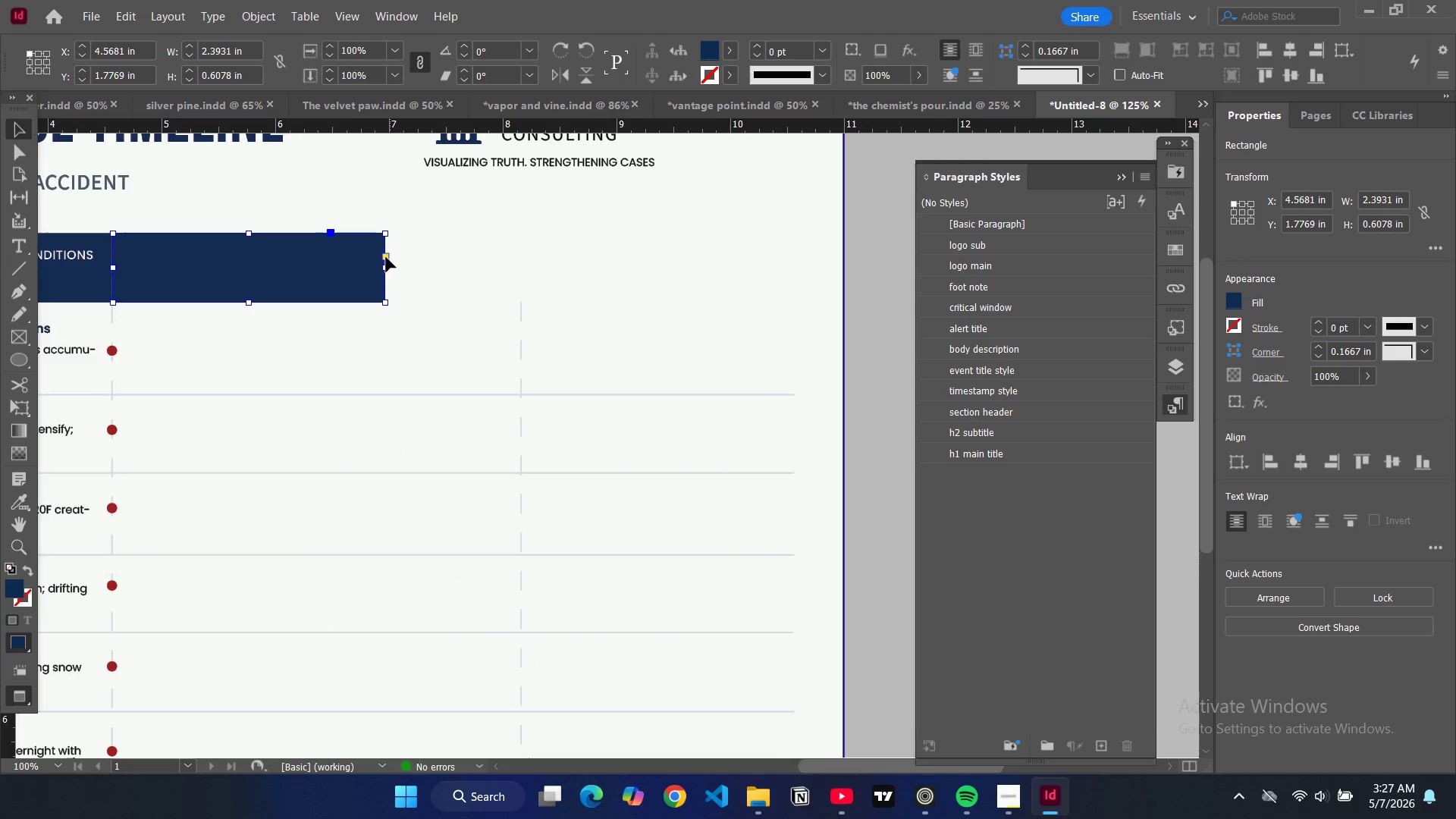 
left_click_drag(start_coordinate=[388, 267], to_coordinate=[521, 271])
 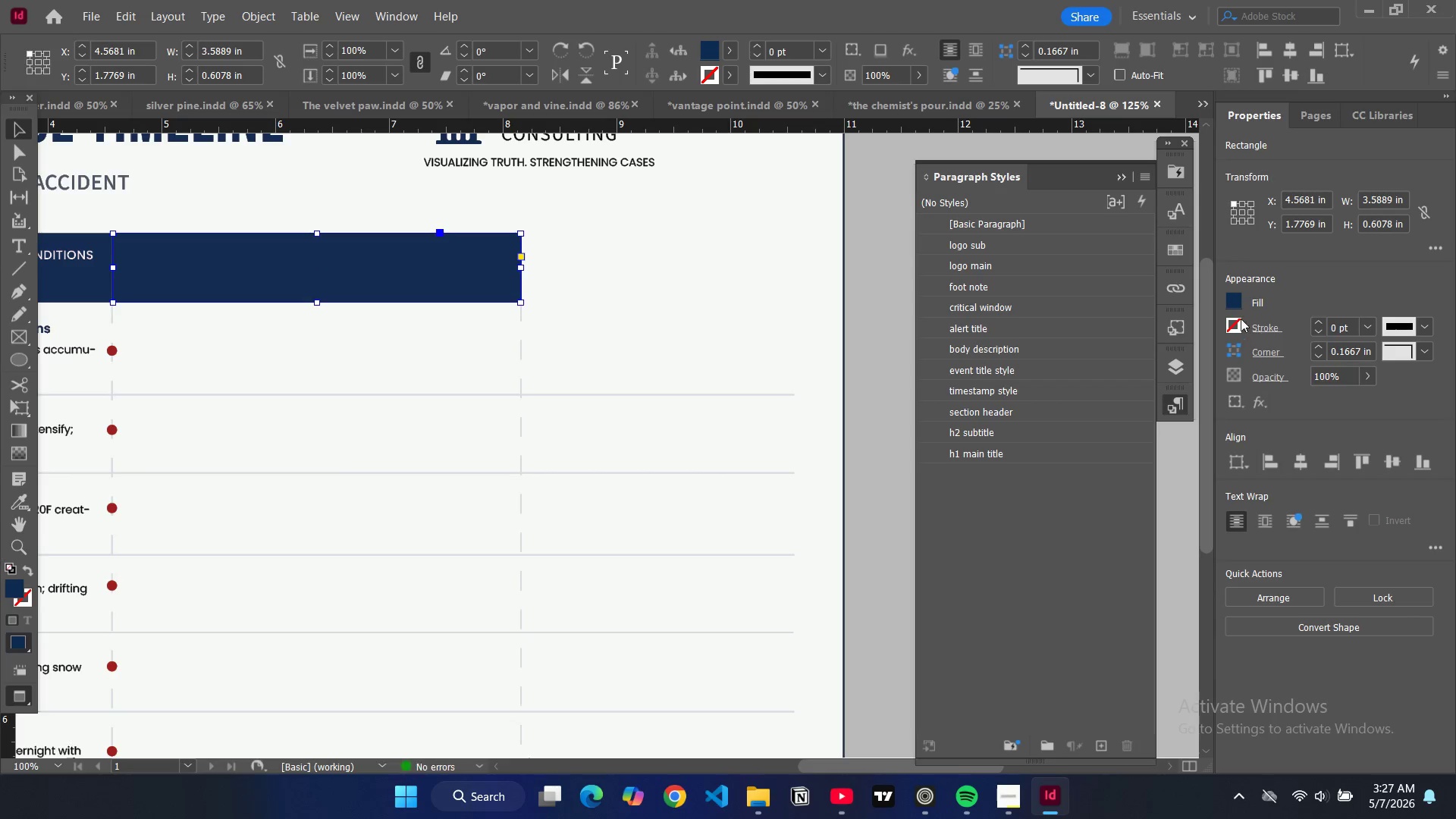 
left_click([1229, 302])
 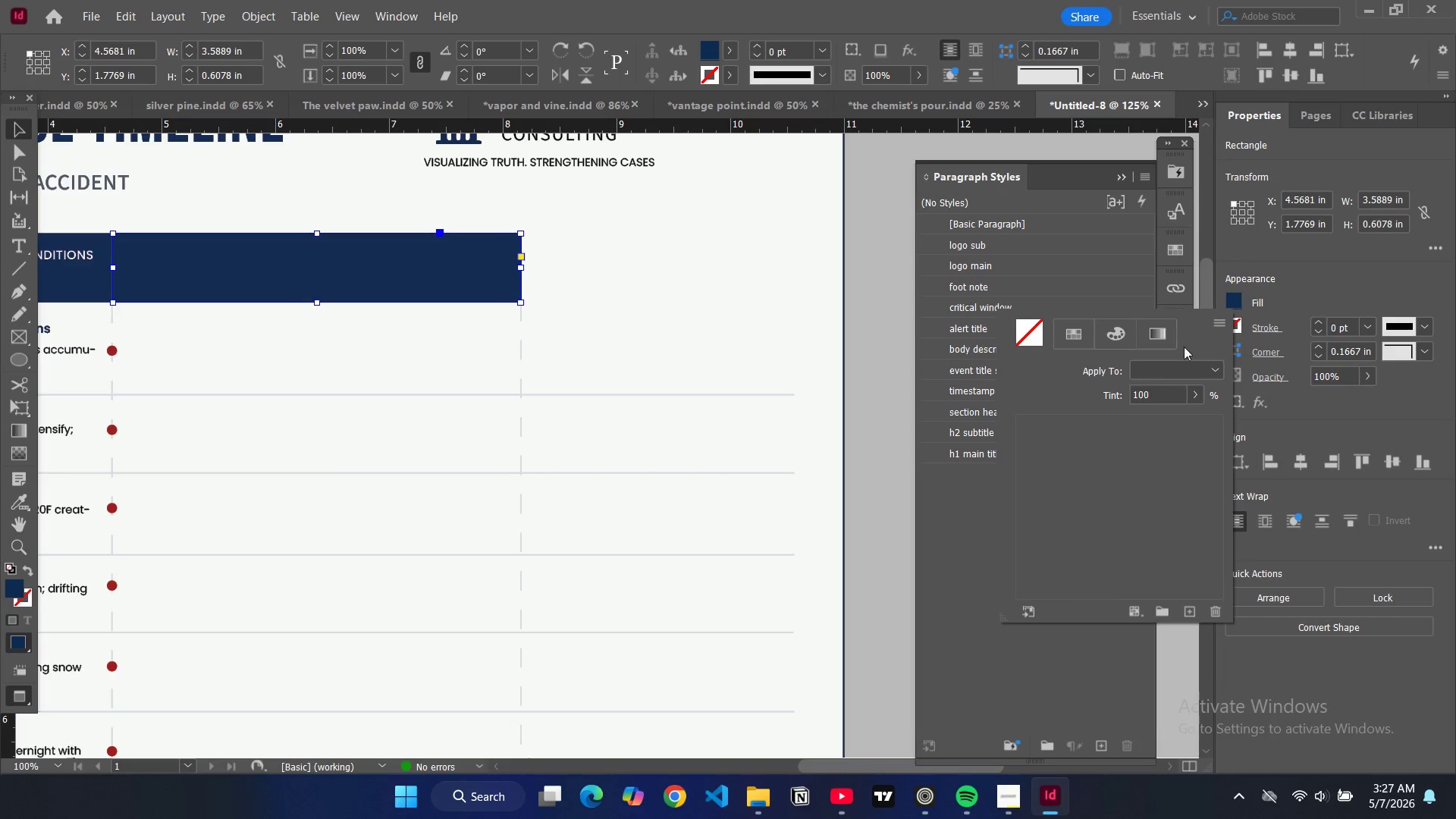 
scroll: coordinate [1084, 538], scroll_direction: down, amount: 5.0
 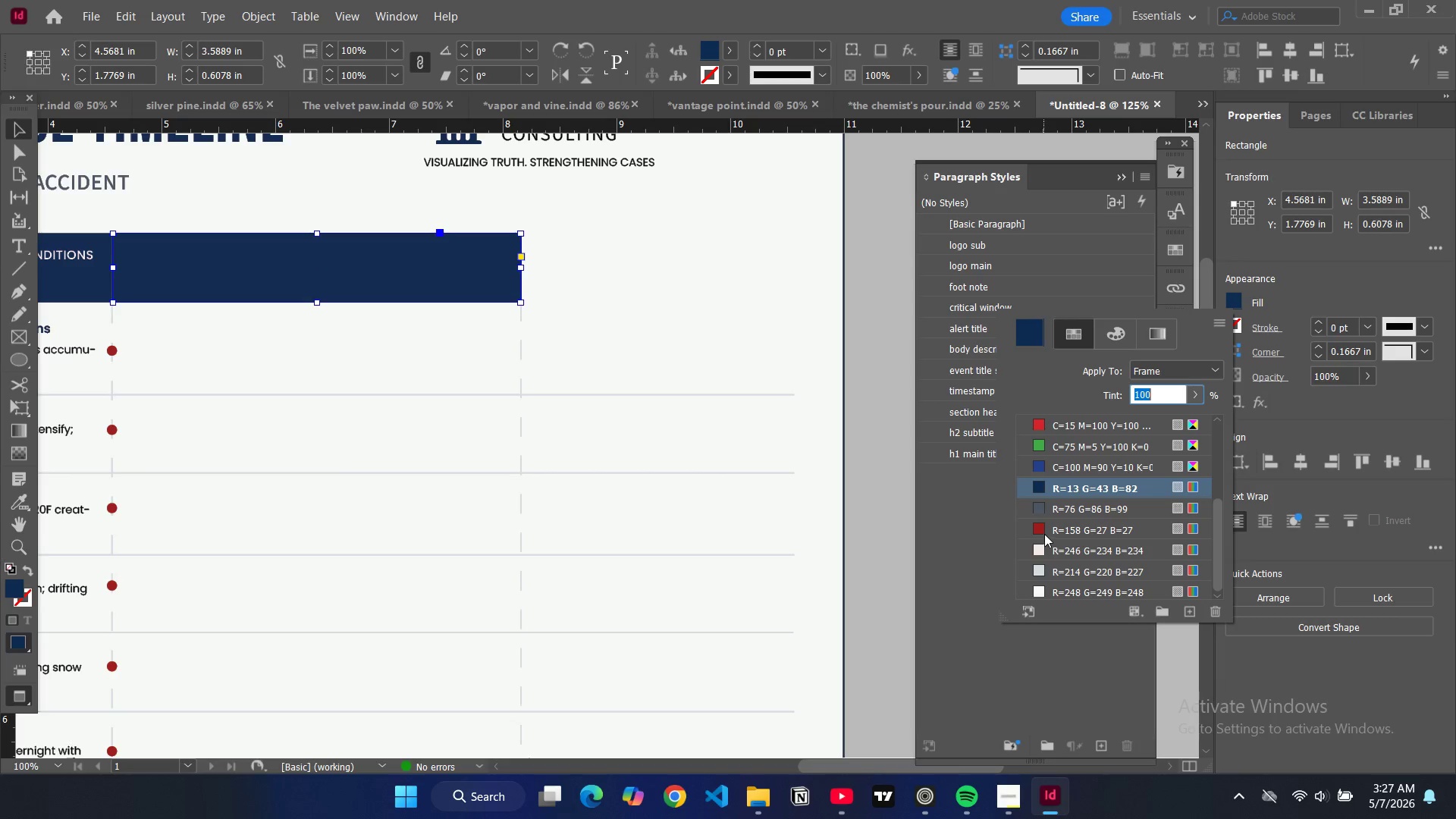 
left_click([1043, 531])
 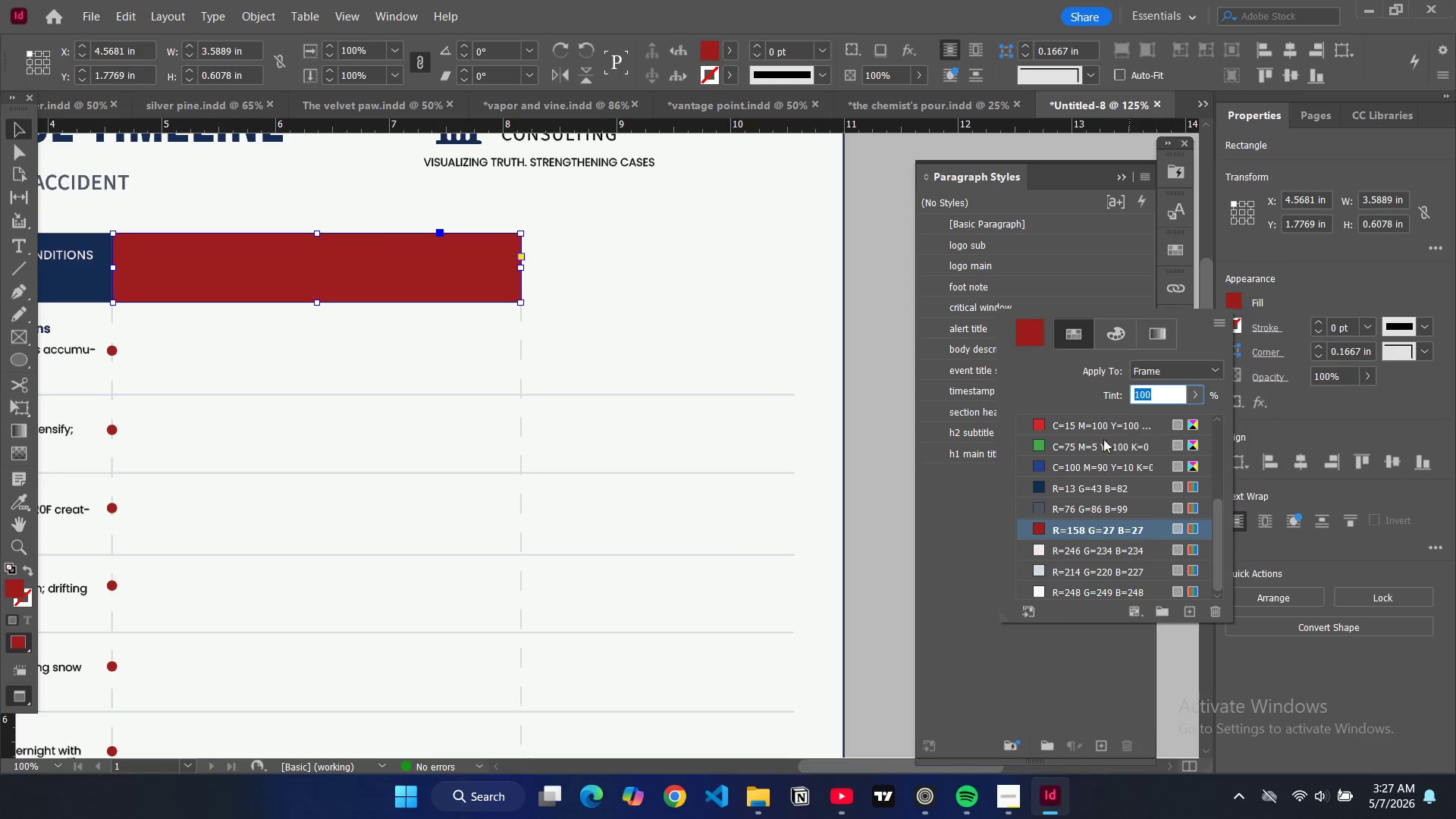 
left_click([863, 447])
 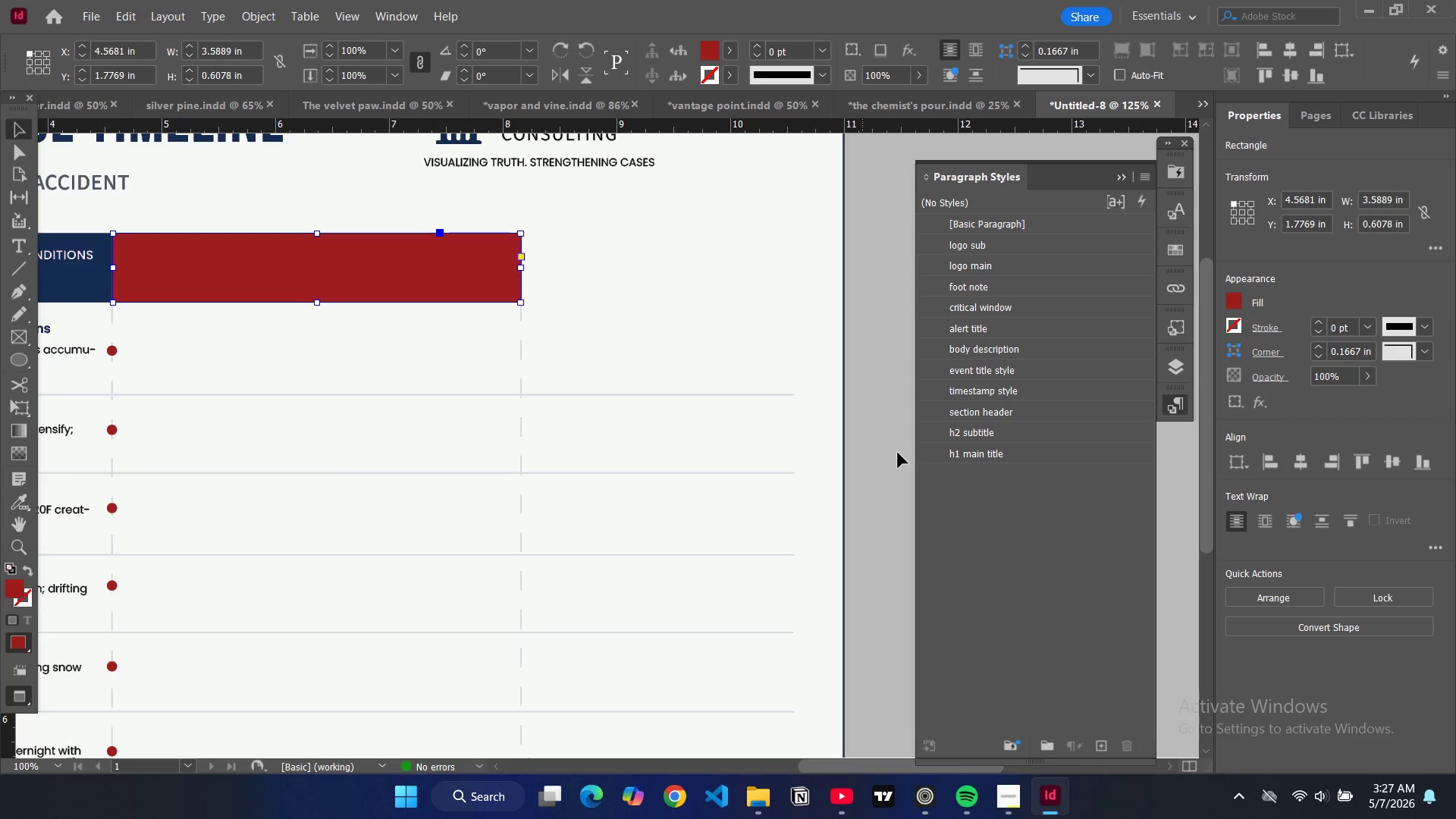 
double_click([900, 453])
 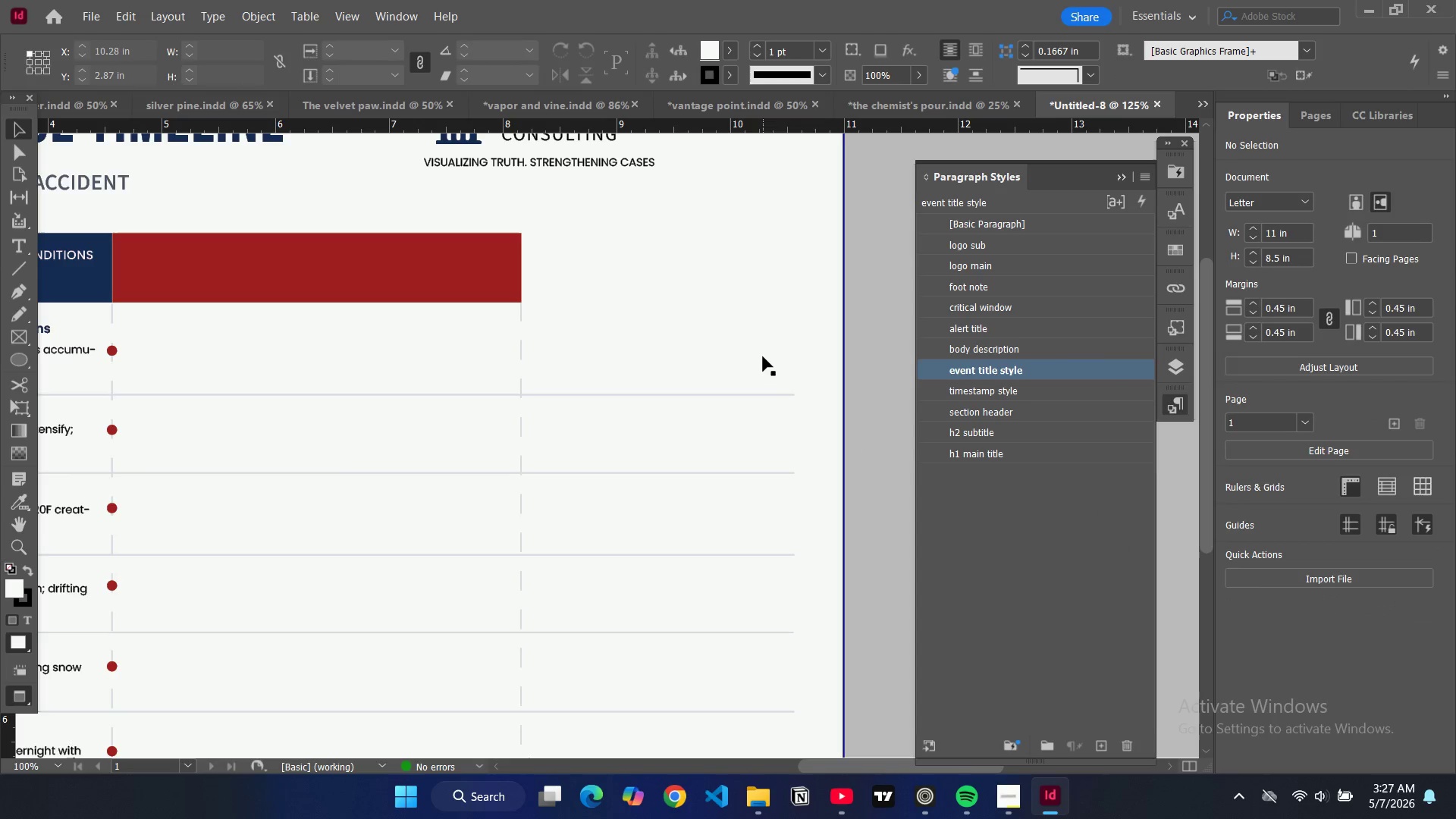 
left_click_drag(start_coordinate=[858, 765], to_coordinate=[813, 758])
 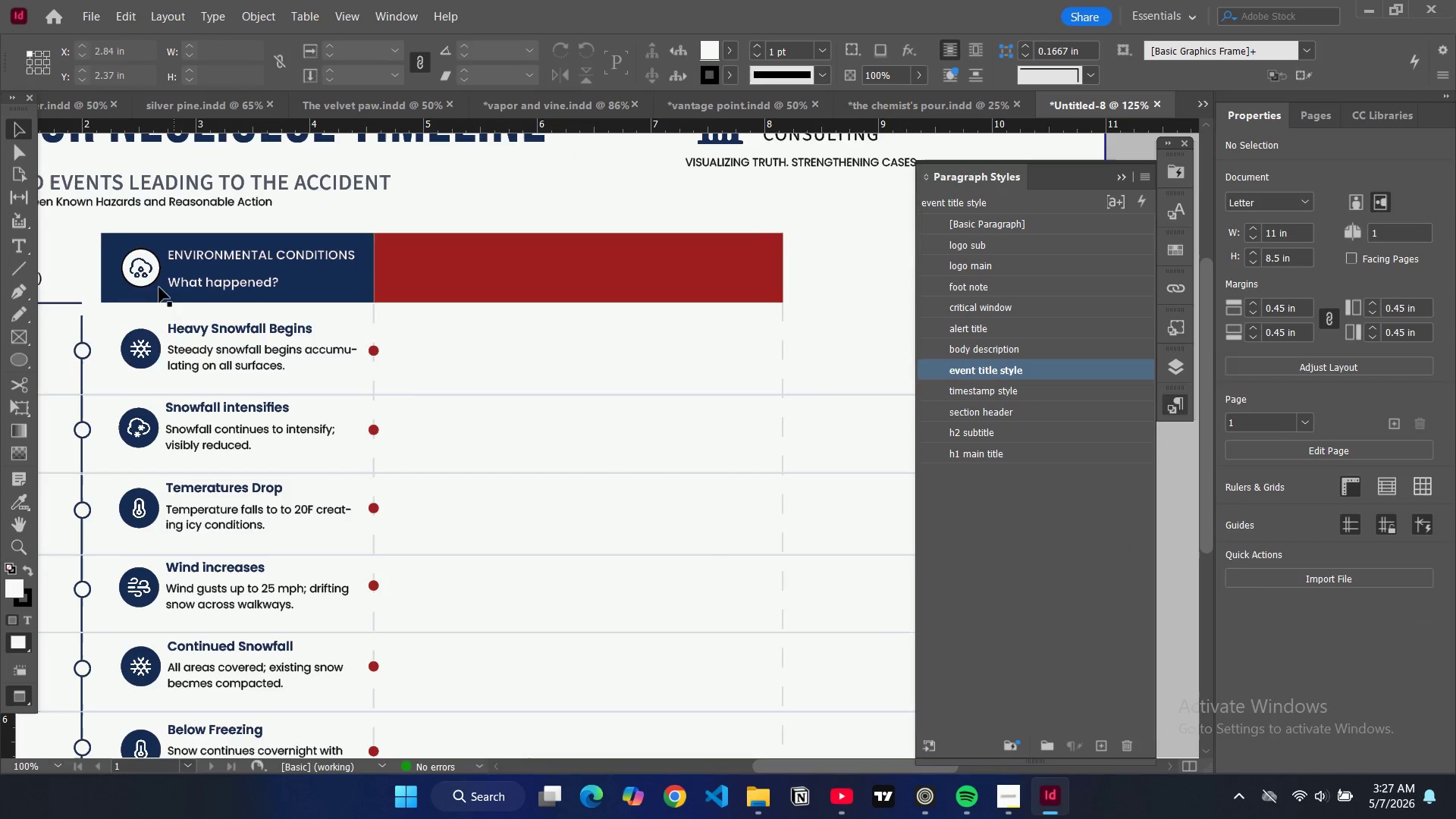 
hold_key(key=ControlLeft, duration=3.03)
hold_key(key=ShiftLeft, duration=1.52)
left_click([140, 275])
 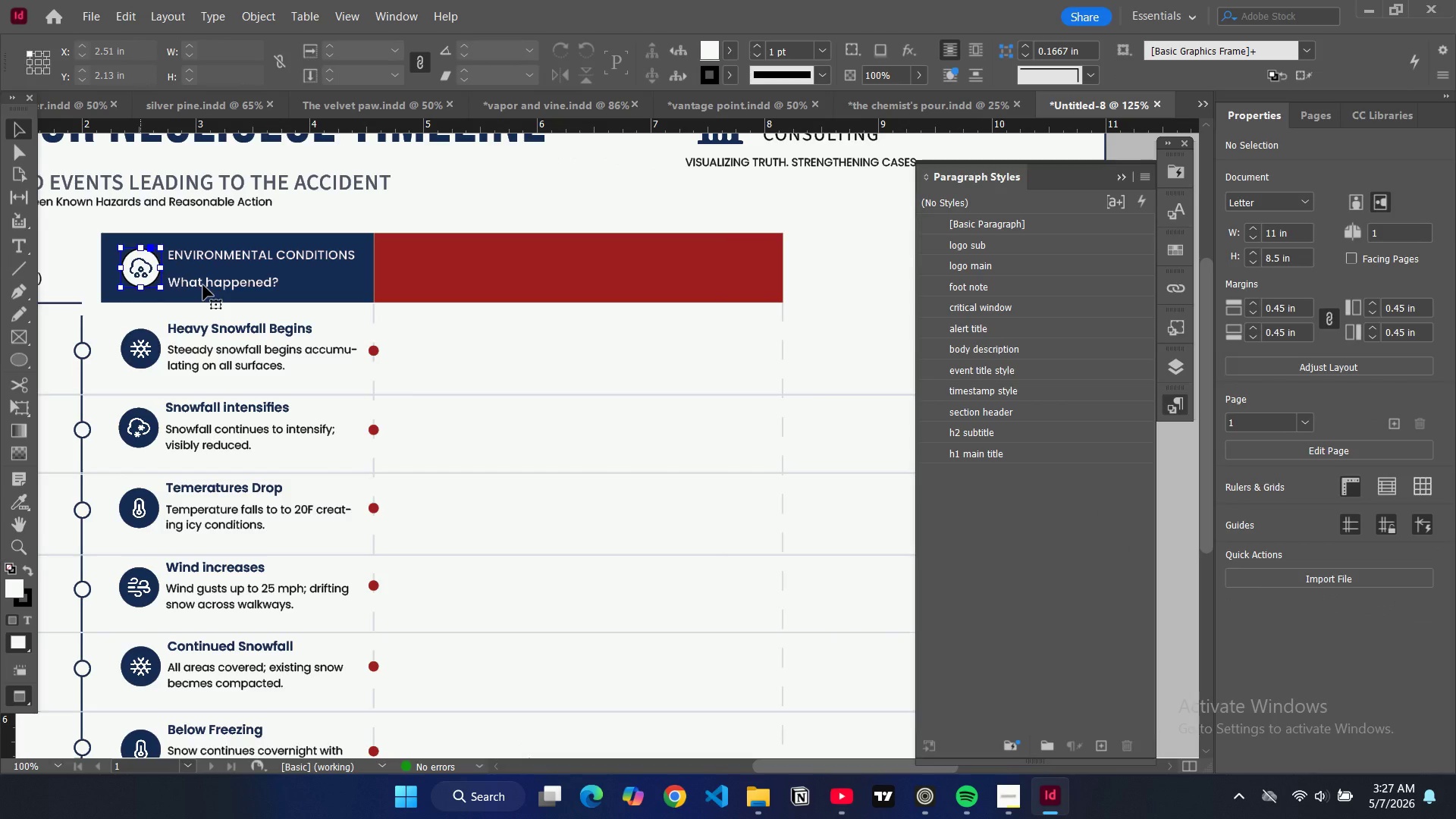 
left_click([203, 285])
 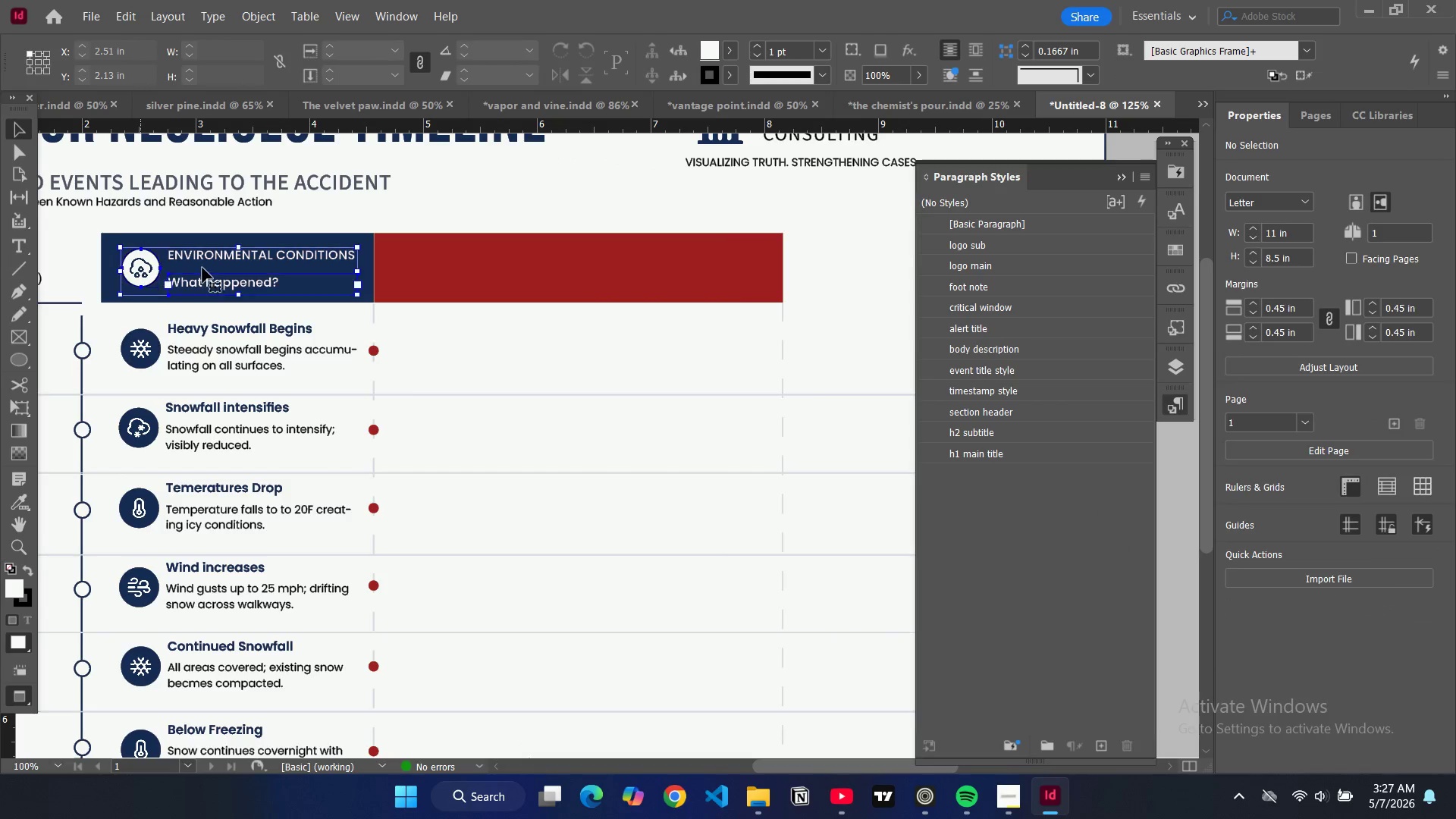 
hold_key(key=ShiftLeft, duration=1.14)
left_click([202, 259])
 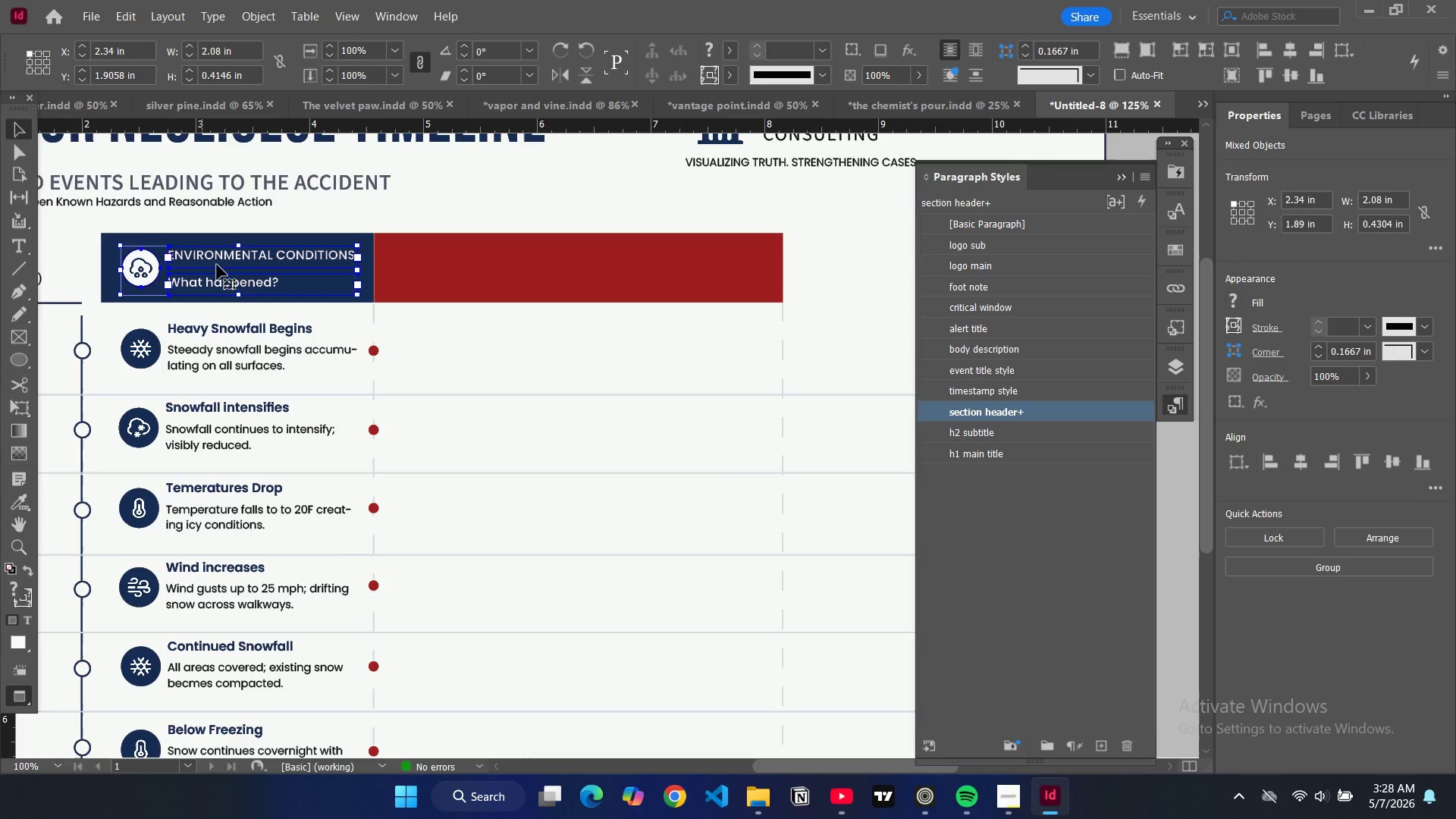 
key(Control+C)
 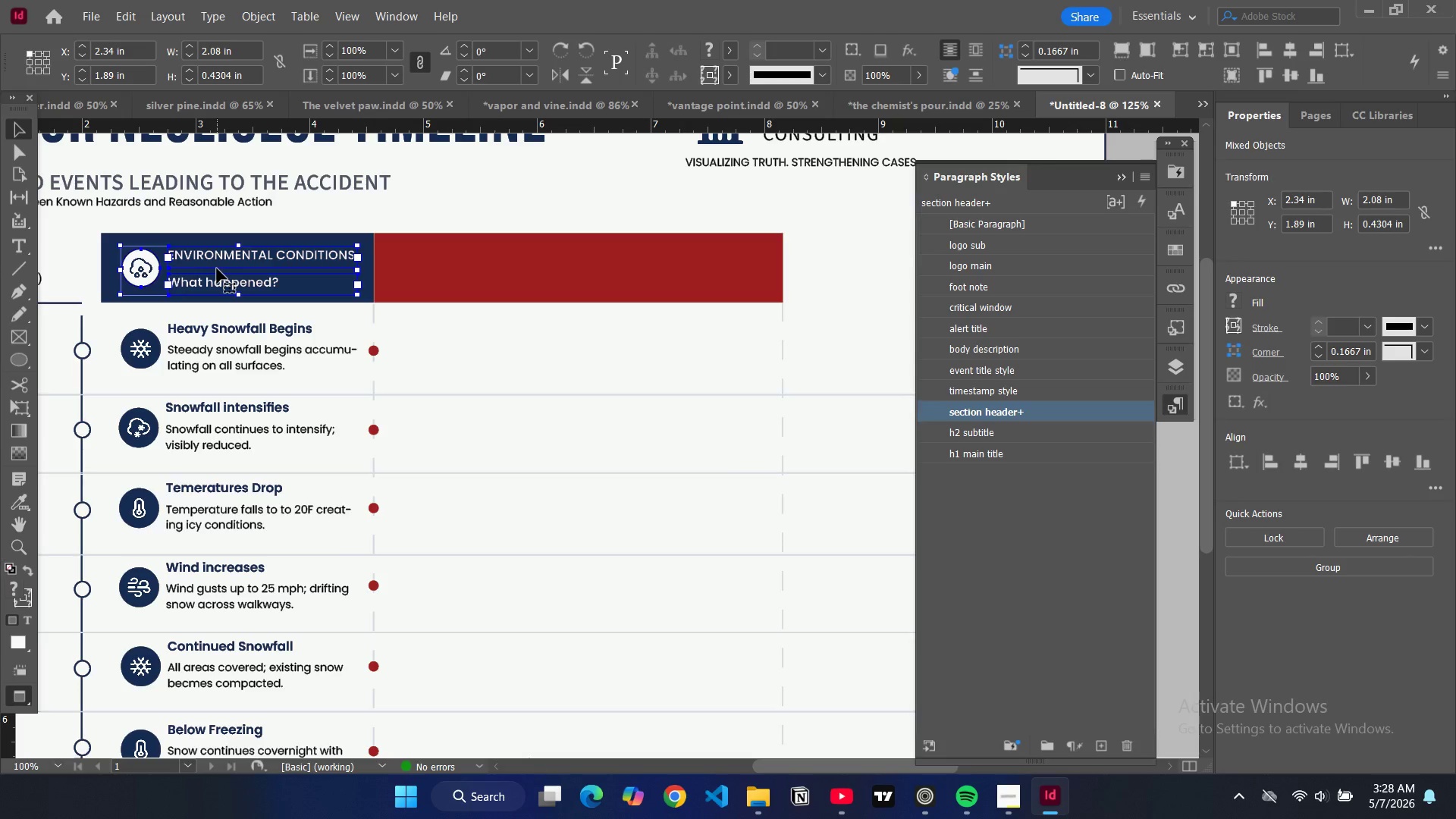 
key(Control+V)
 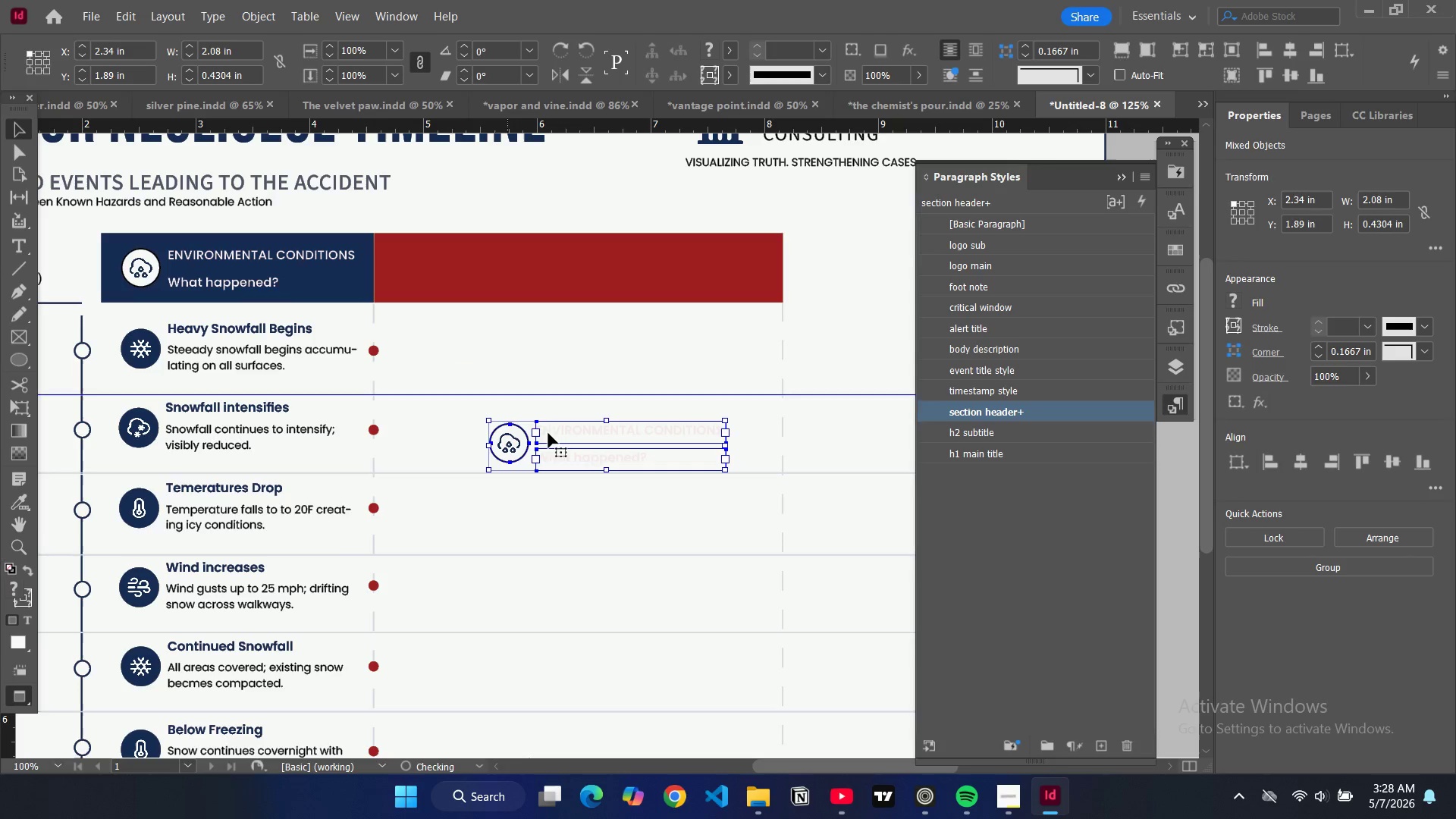 
left_click_drag(start_coordinate=[552, 435], to_coordinate=[469, 259])
 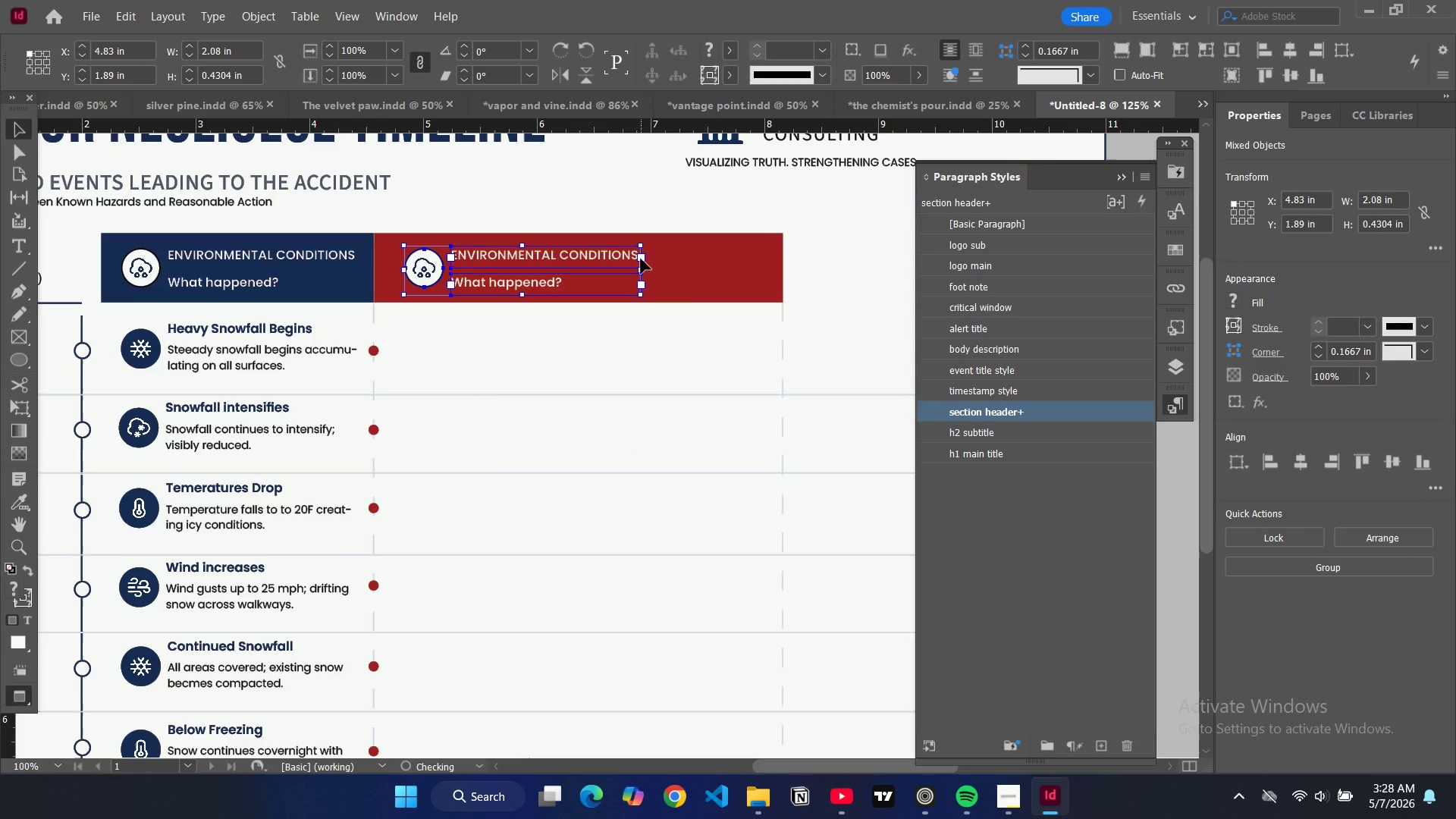 
left_click_drag(start_coordinate=[642, 258], to_coordinate=[704, 265])
 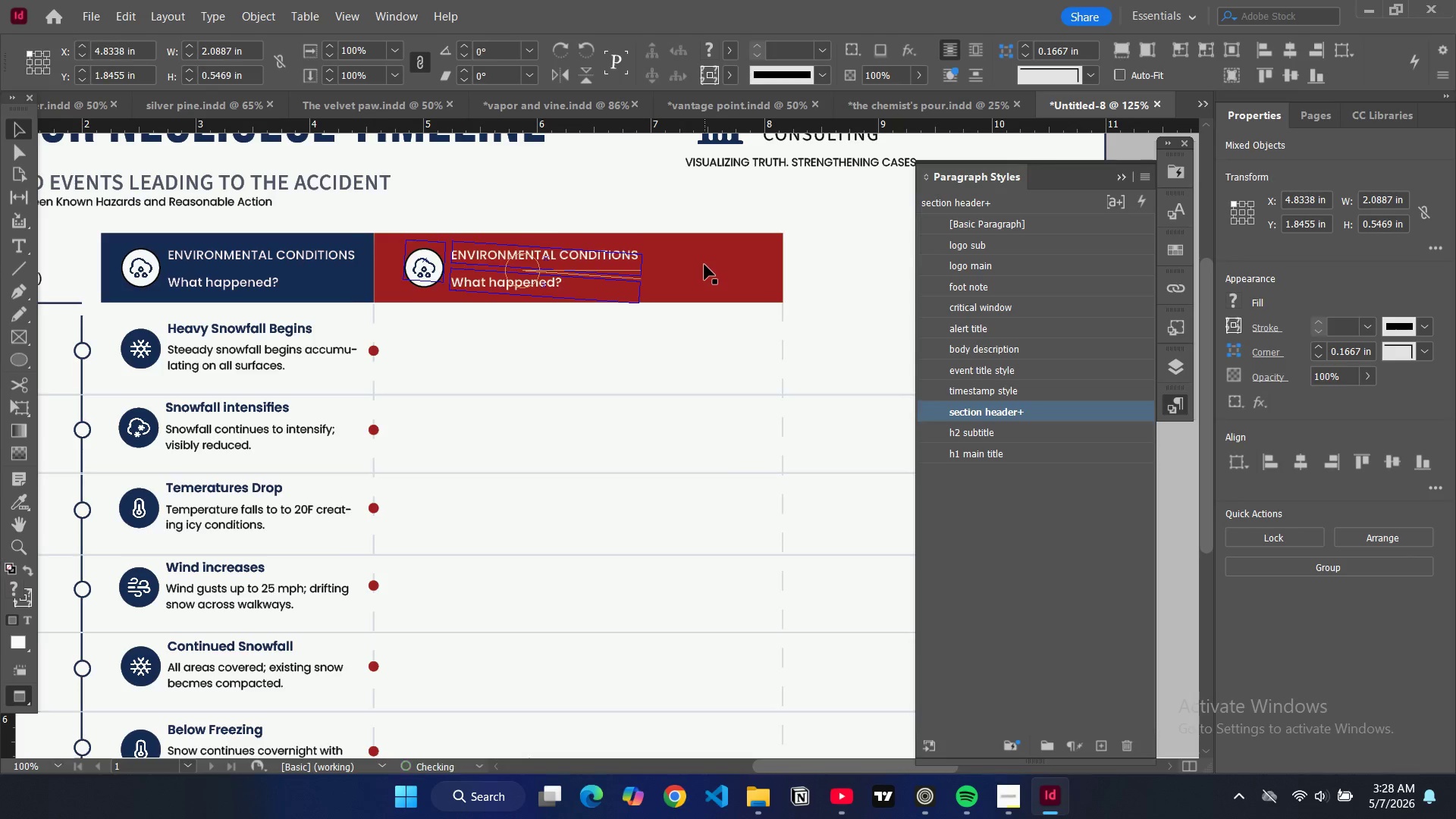 
key(Control+Z)
 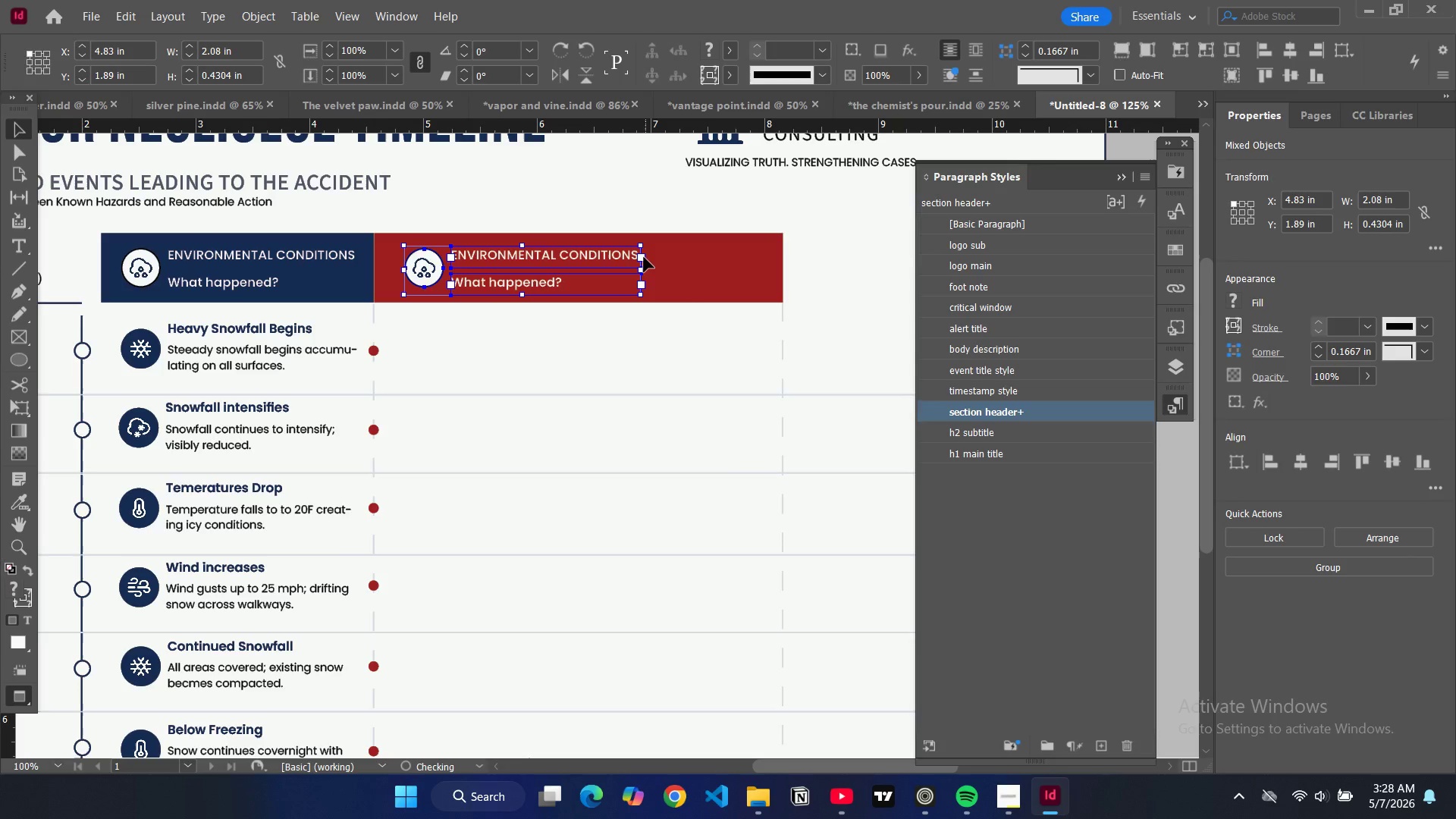 
left_click([644, 257])
 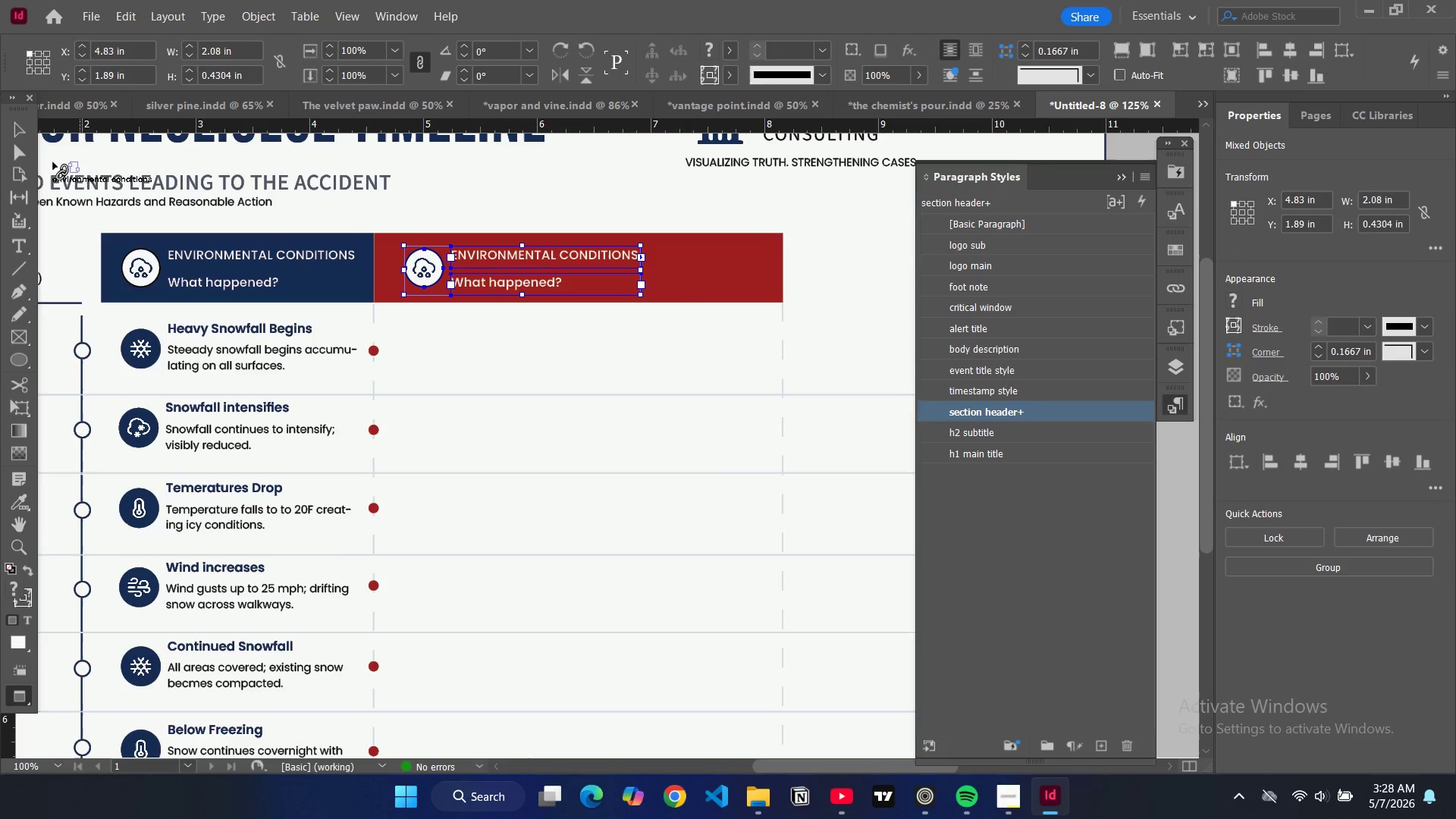 
left_click([19, 130])
 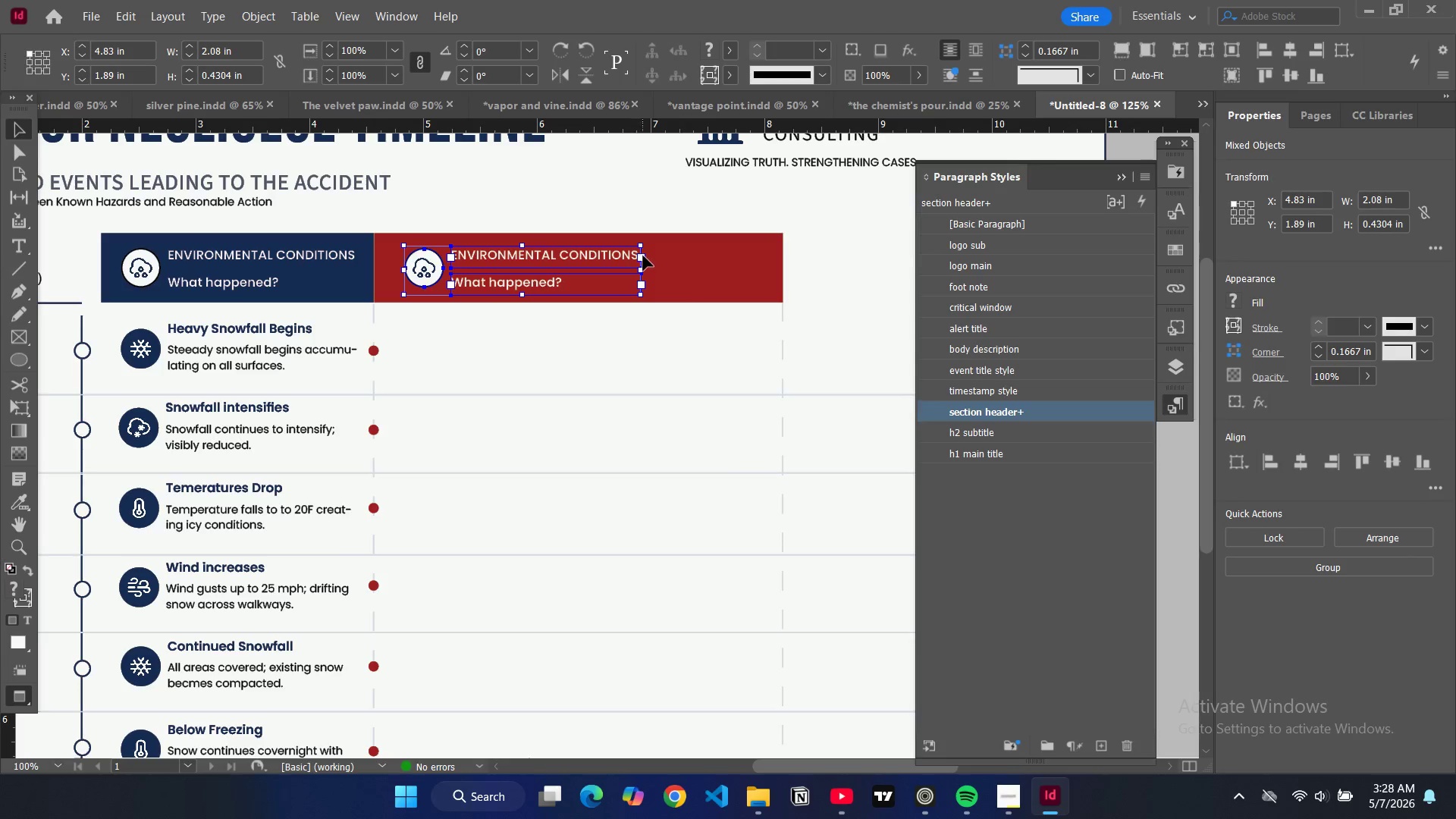 
double_click([641, 257])
 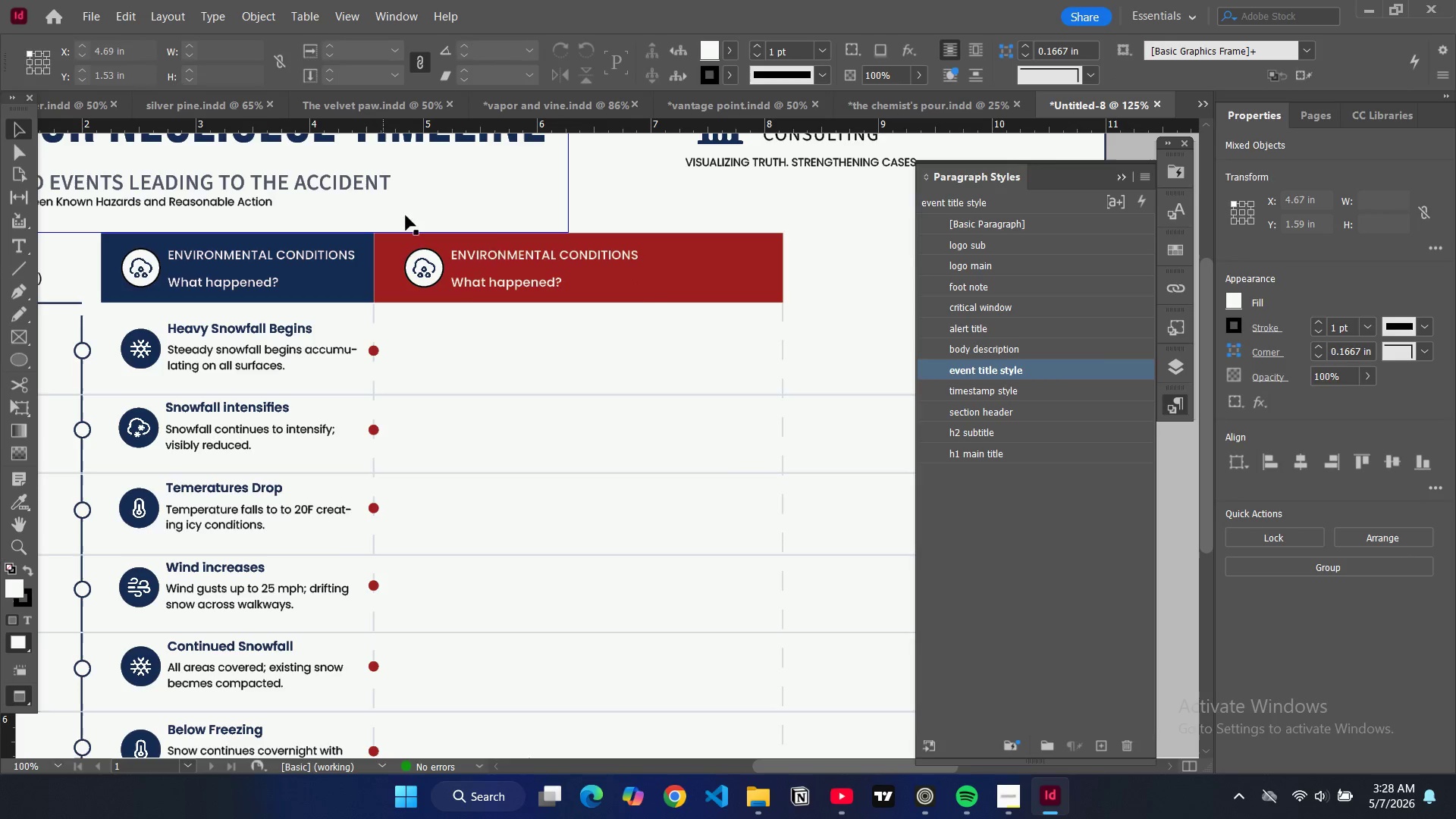 
left_click([632, 260])
 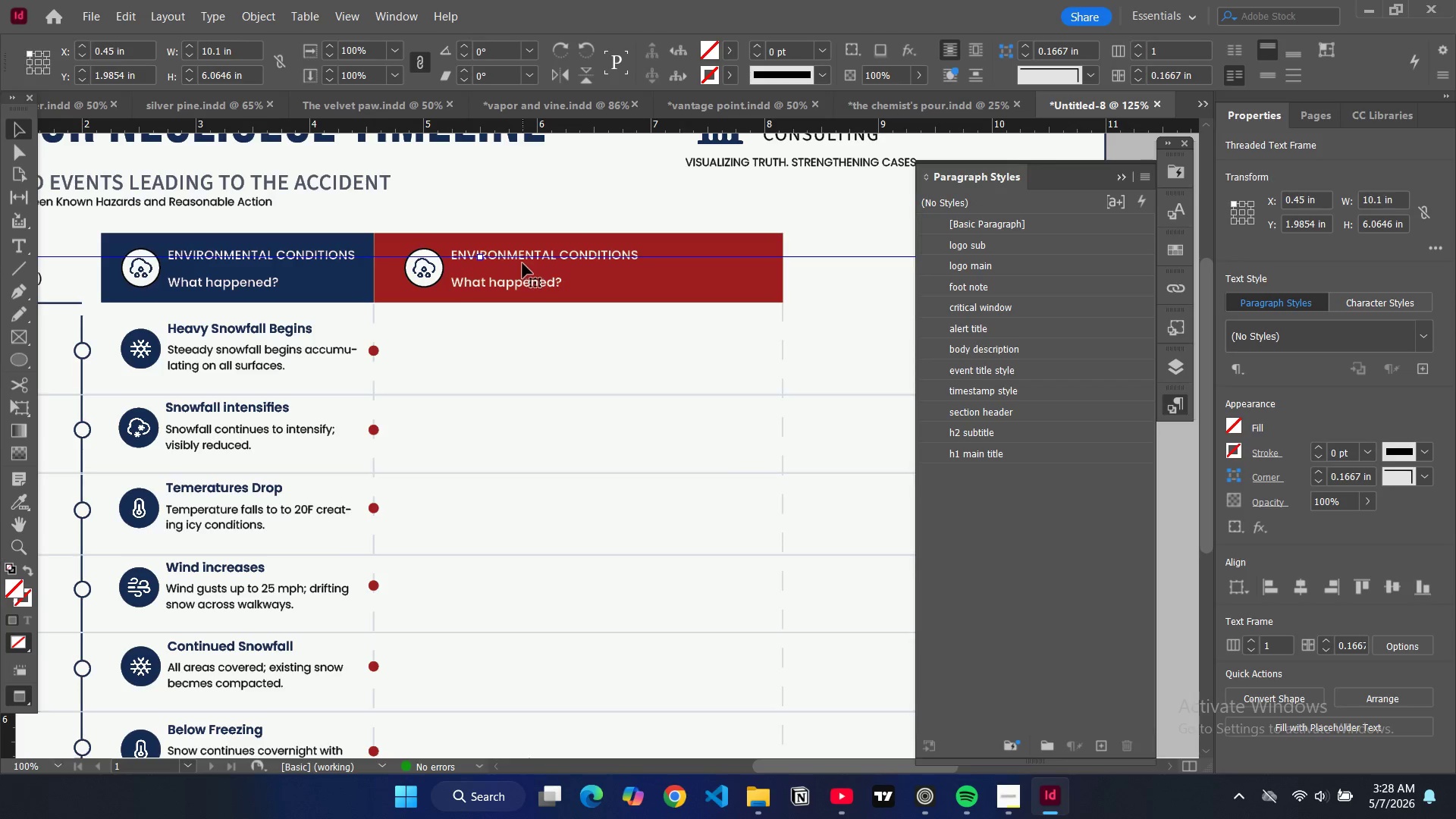 
left_click([521, 257])
 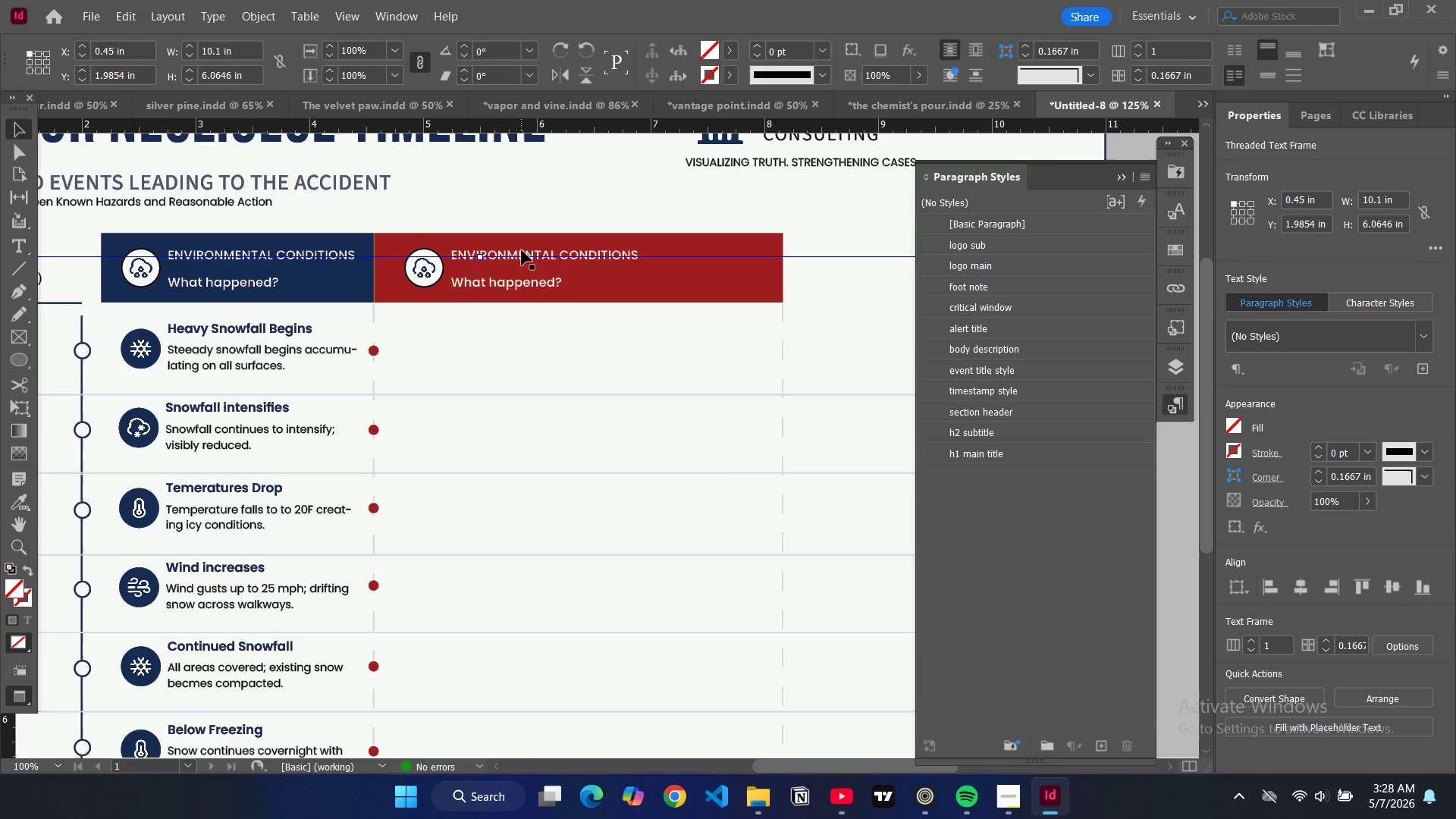 
double_click([522, 249])
 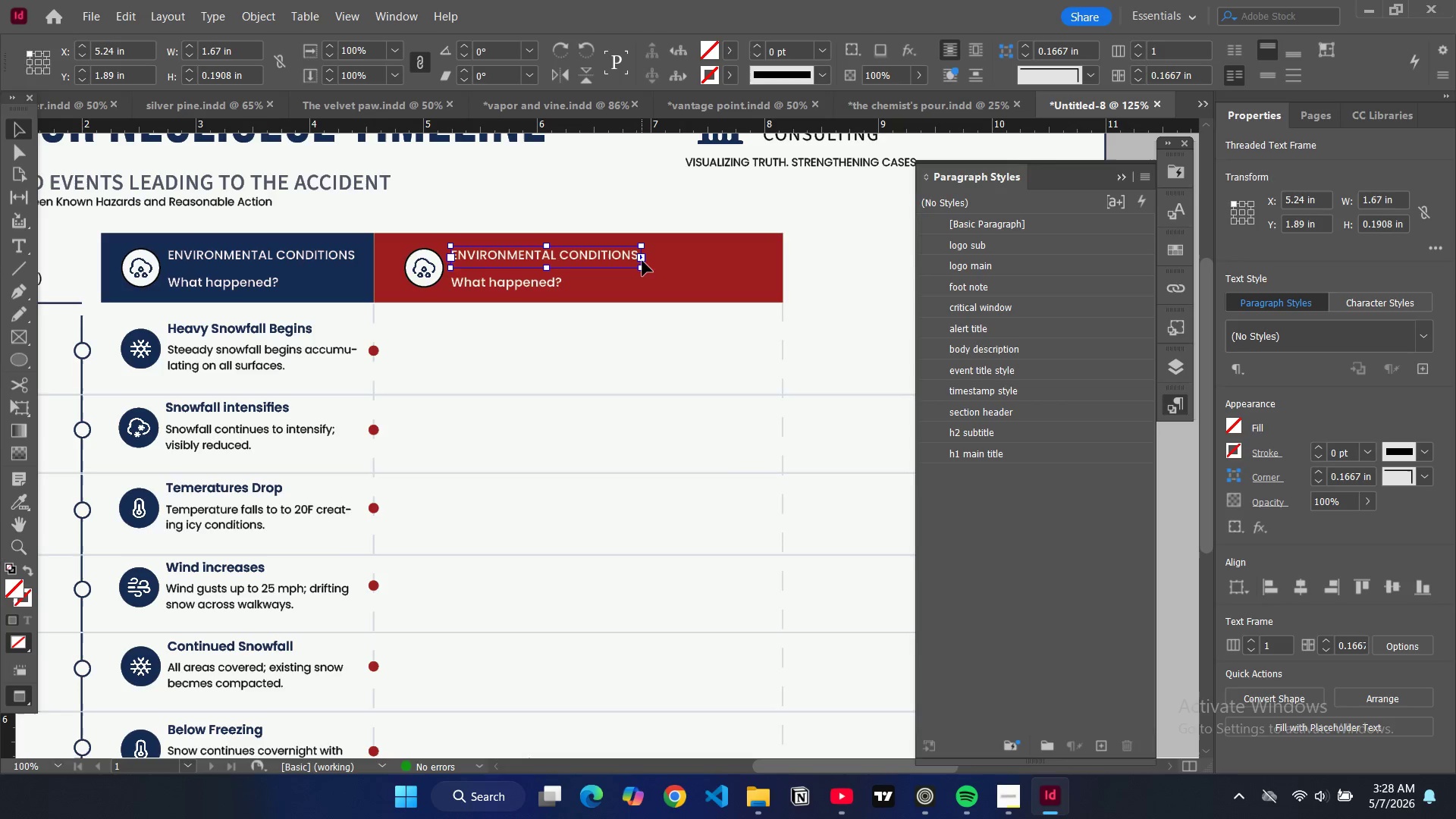 
left_click_drag(start_coordinate=[642, 259], to_coordinate=[742, 267])
 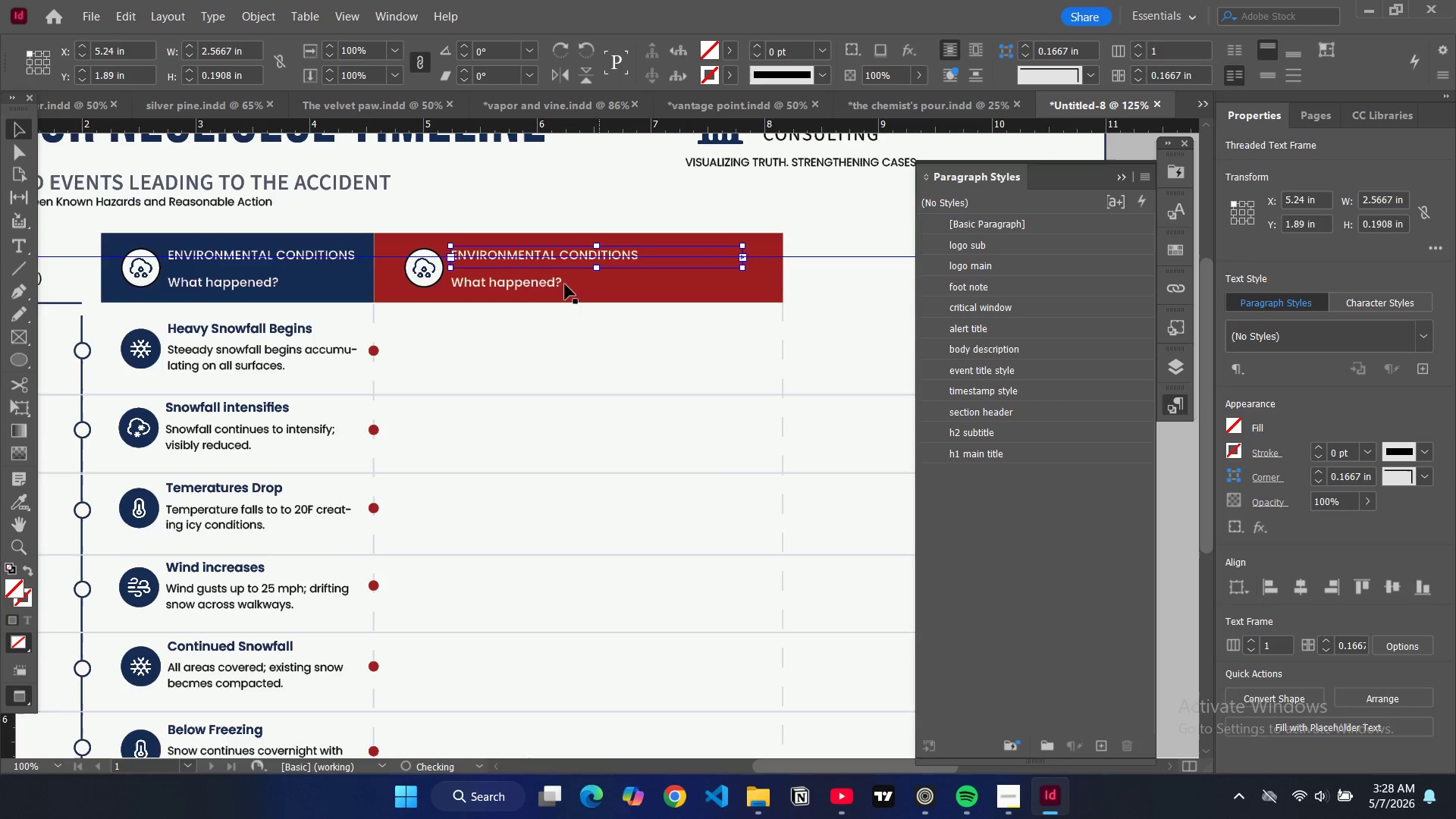 
left_click([562, 284])
 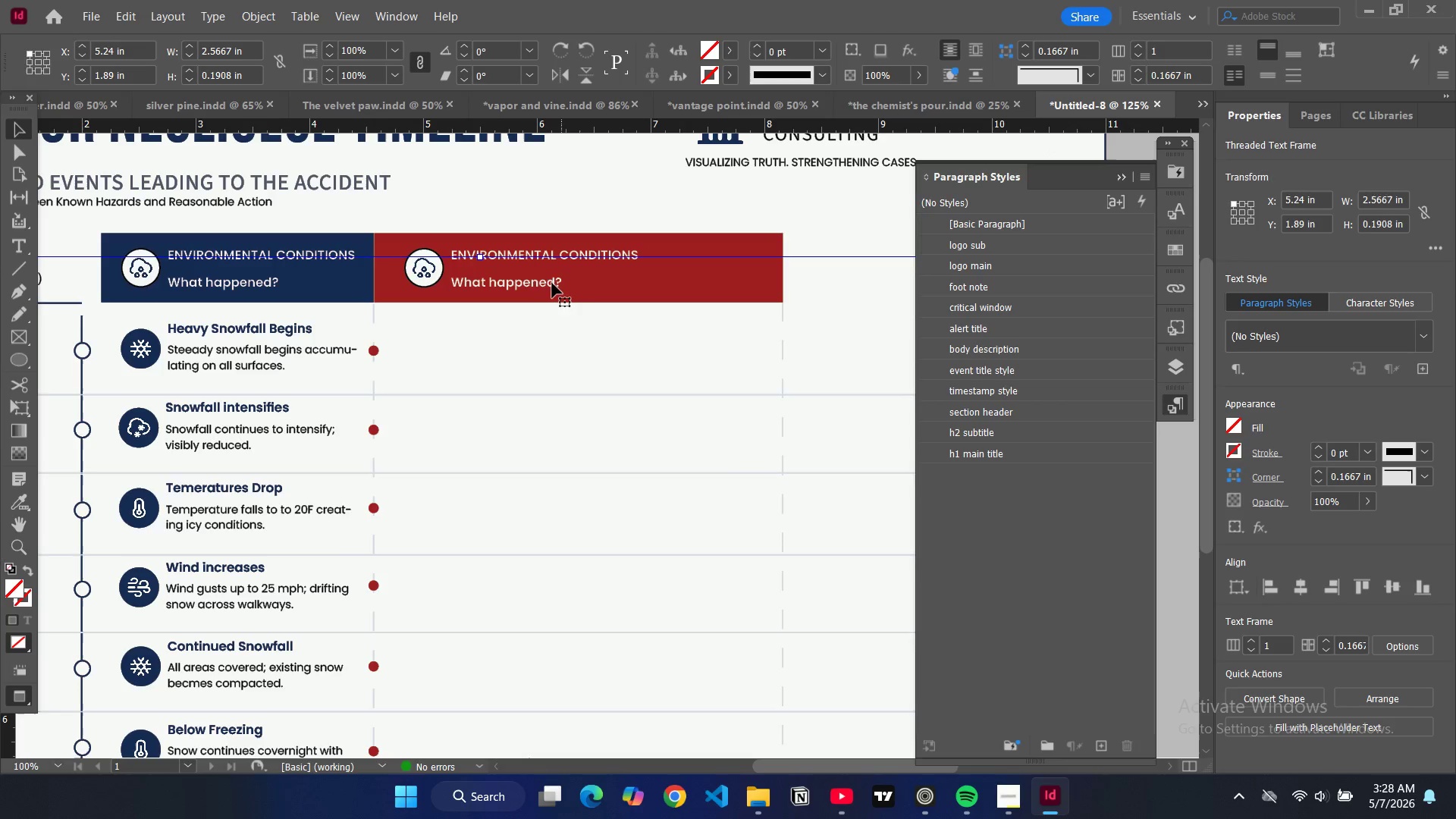 
left_click([544, 283])
 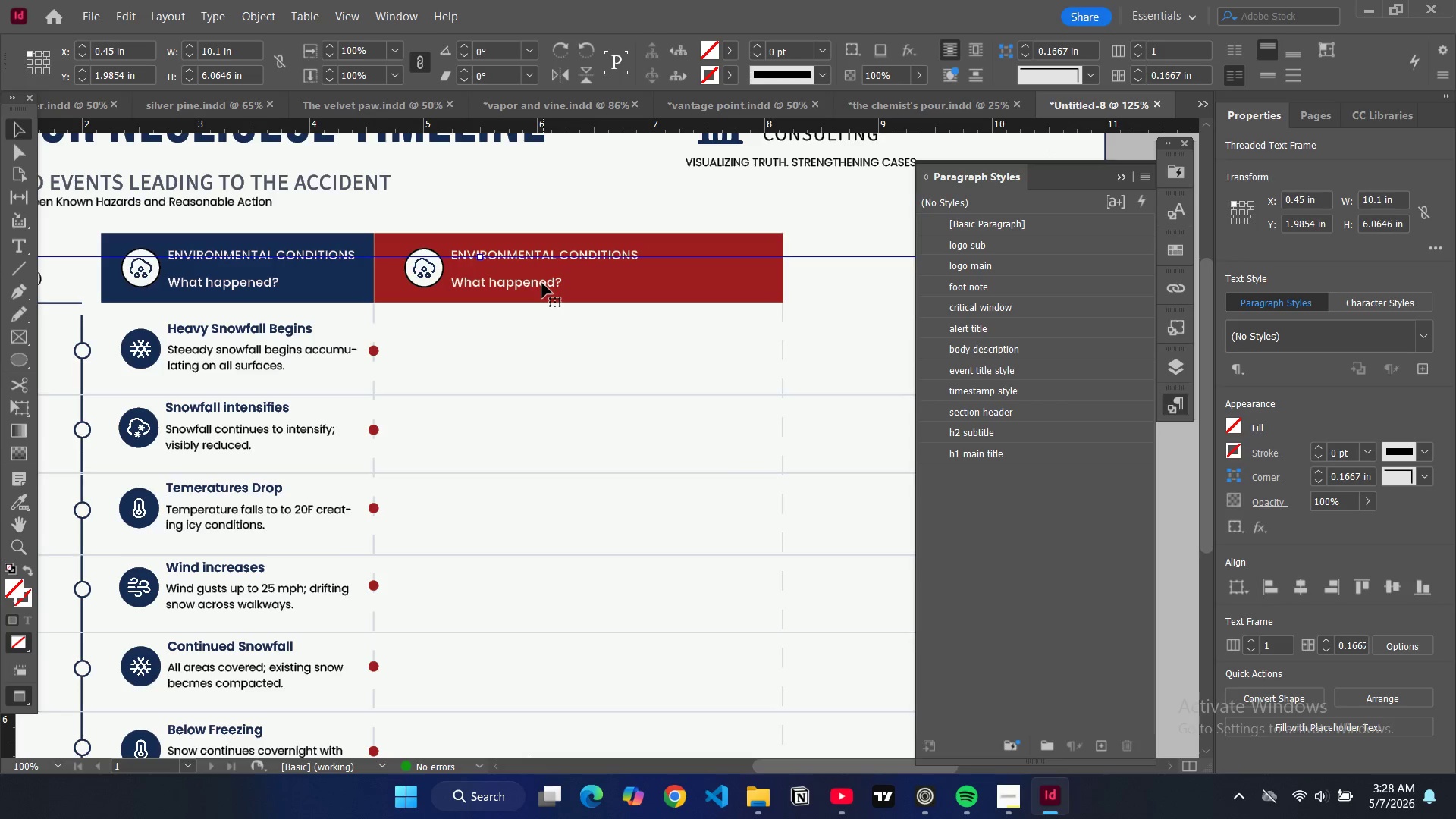 
double_click([542, 283])
 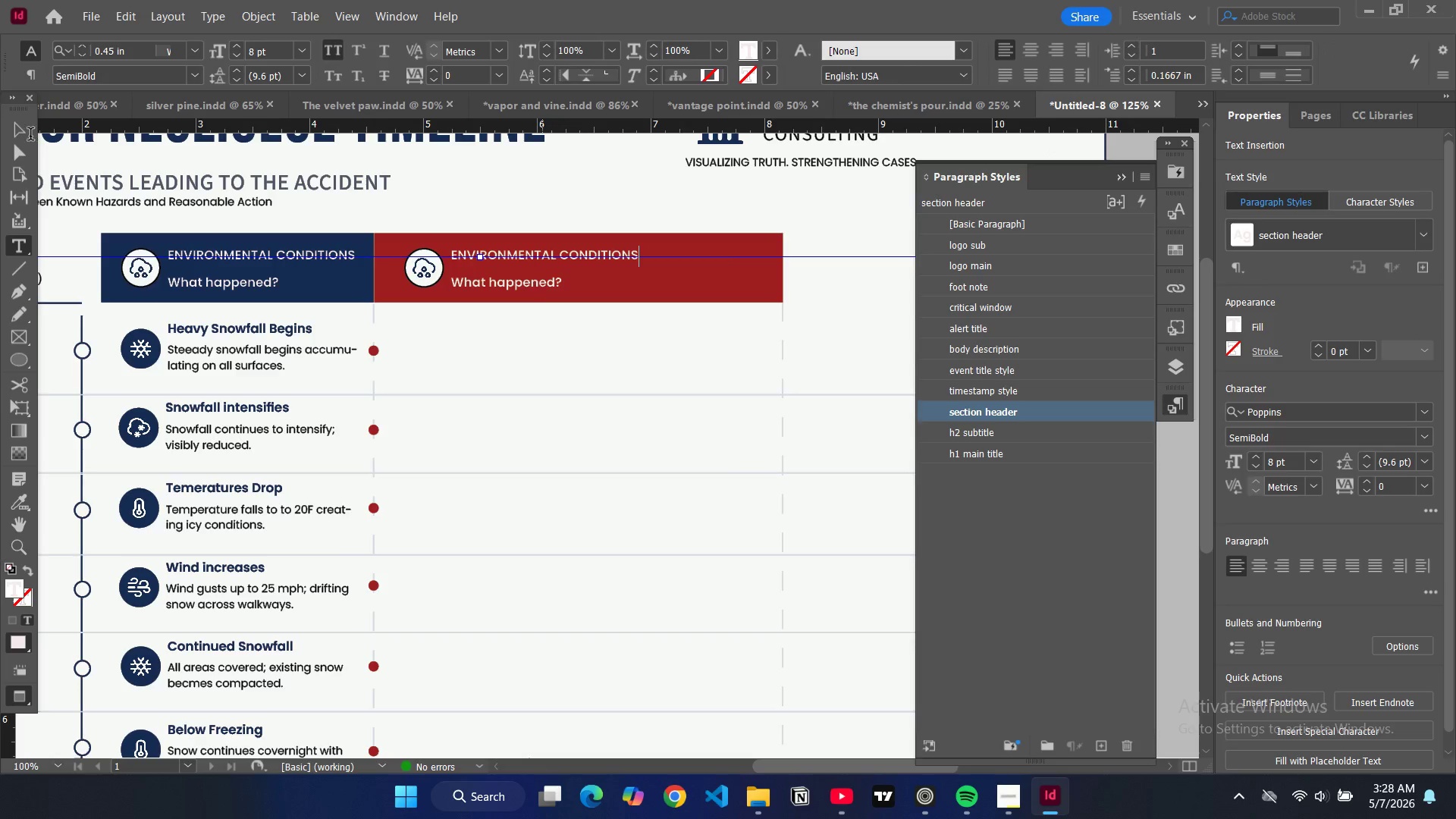 
left_click([23, 136])
 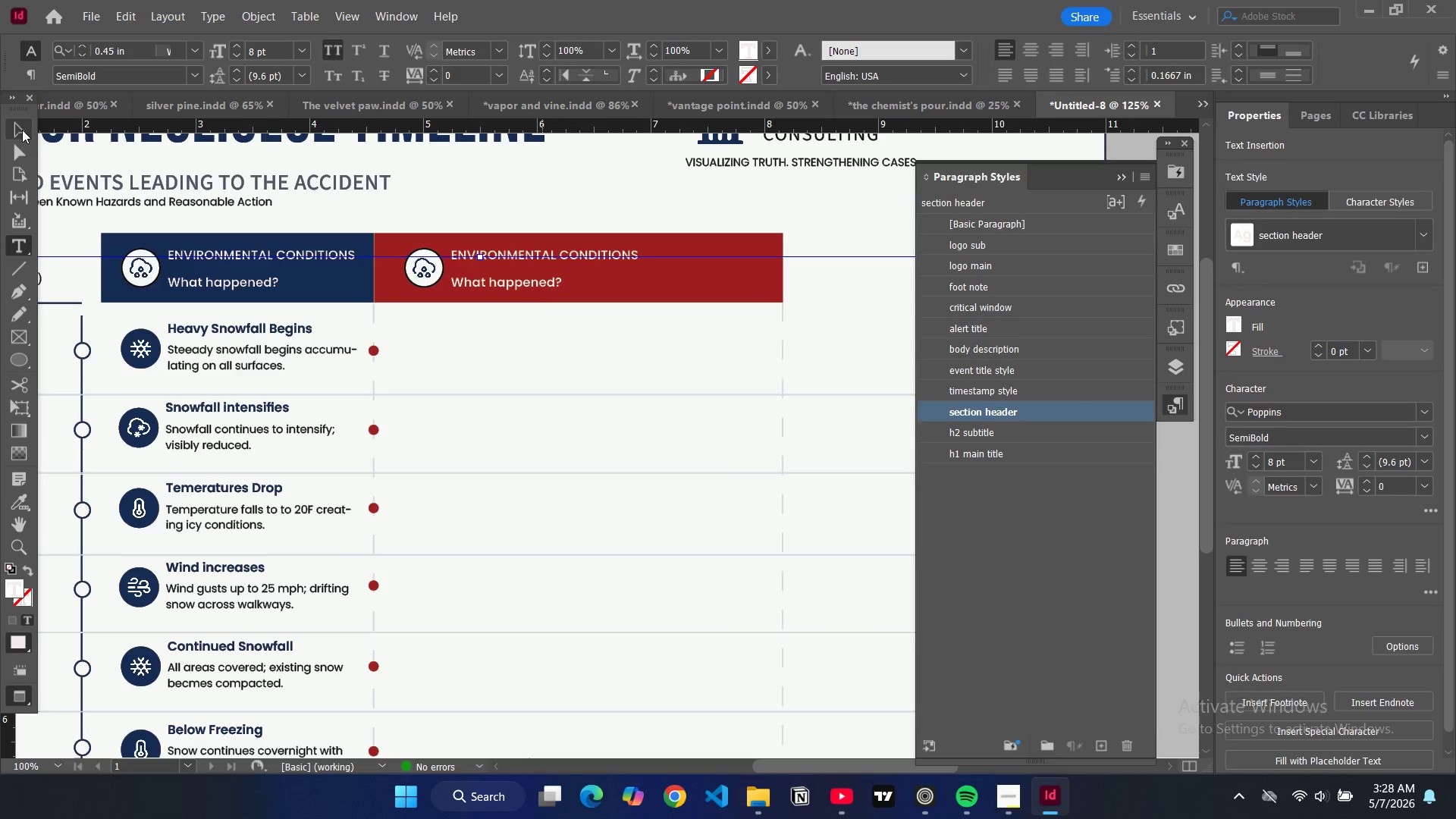 
left_click([22, 130])
 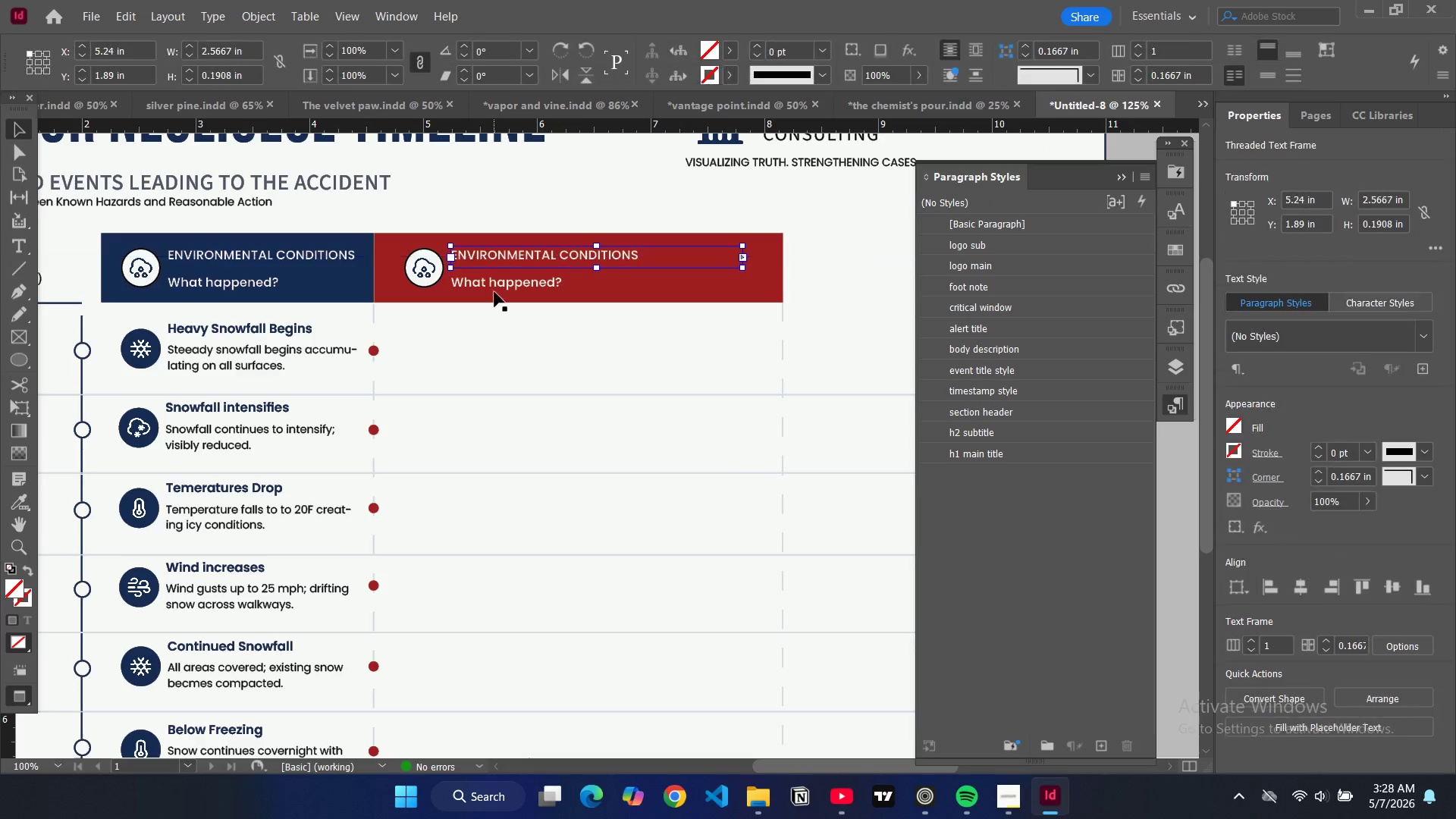 
left_click([494, 286])
 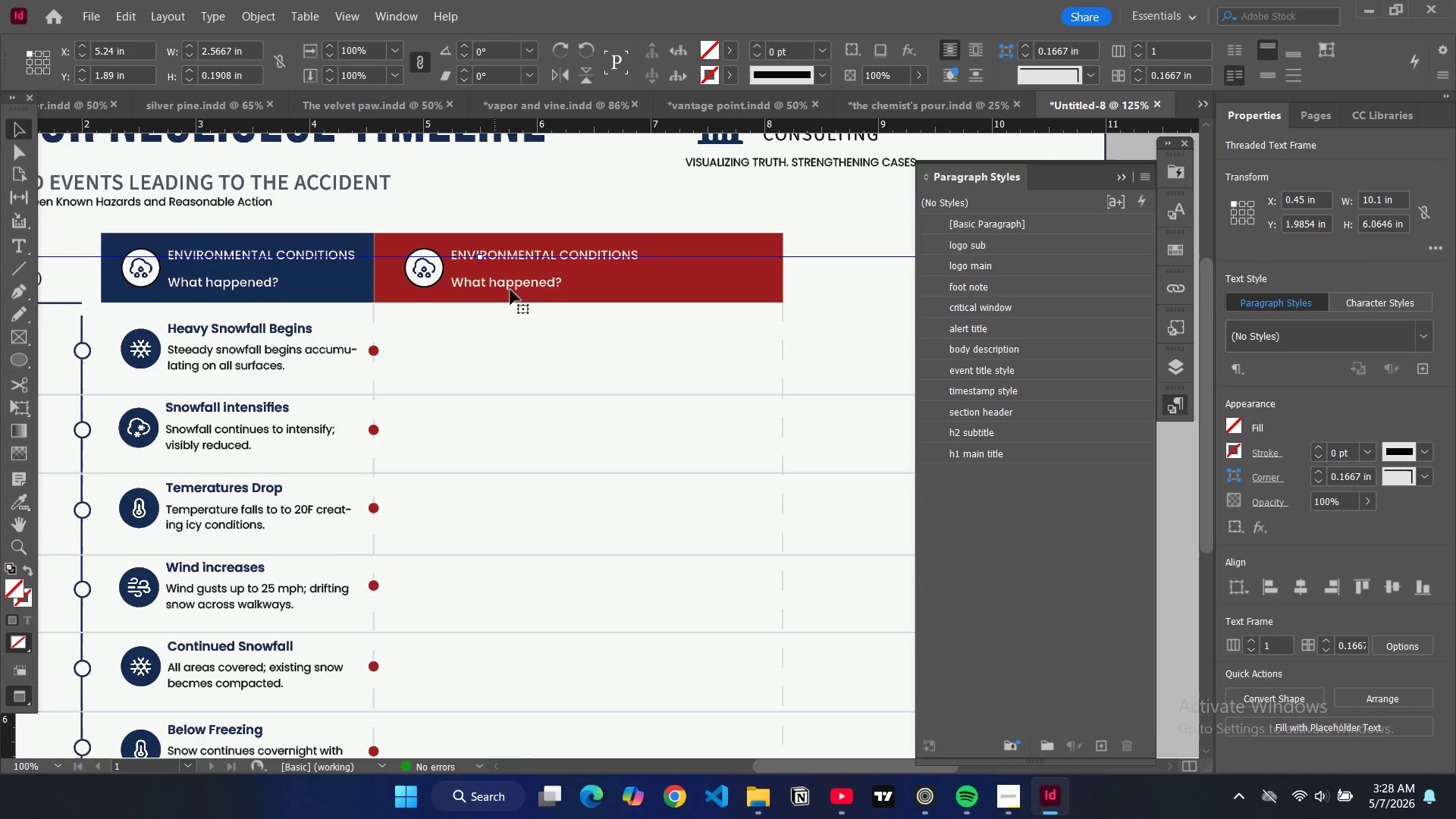 
left_click([502, 278])
 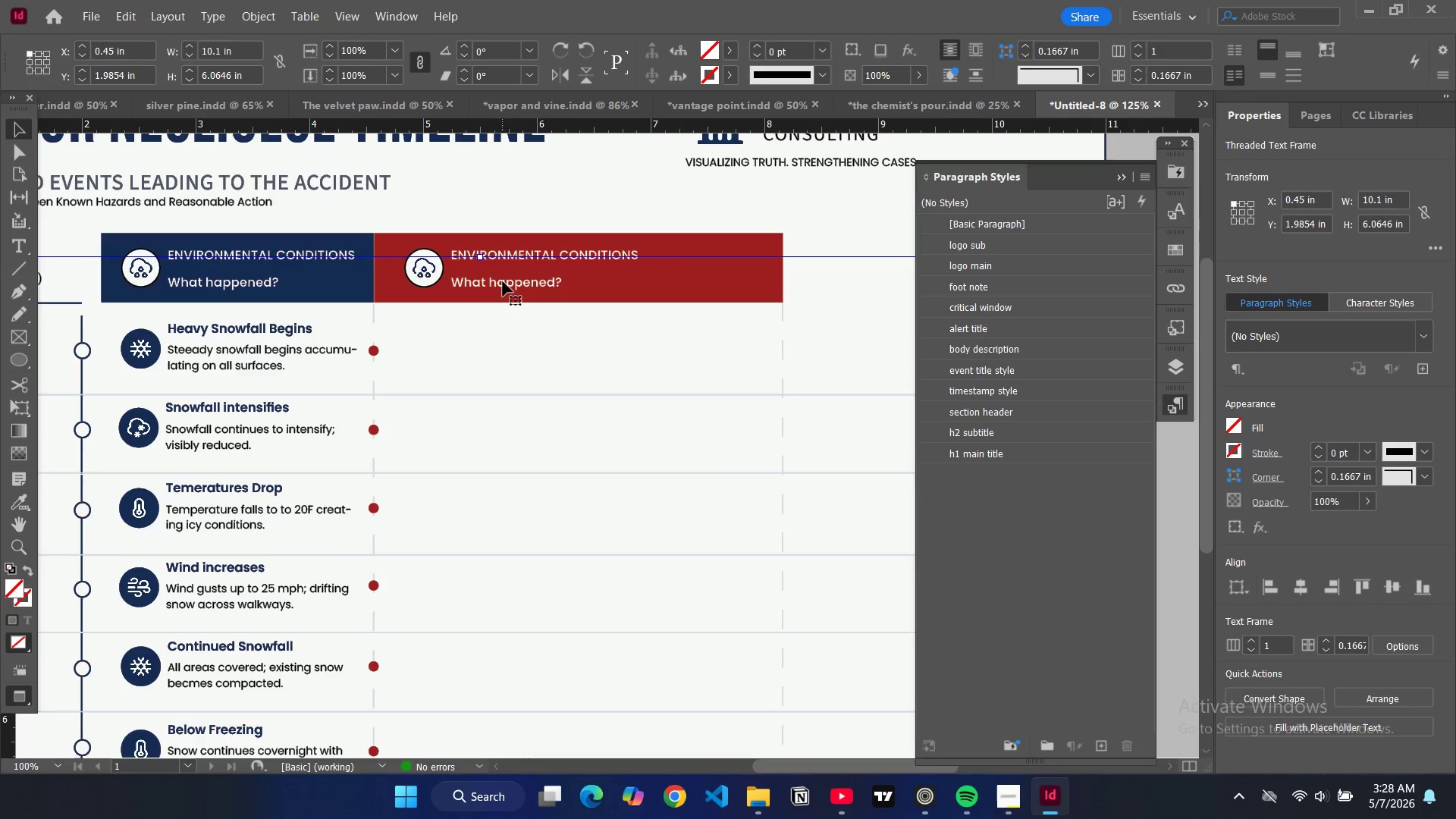 
double_click([503, 281])
 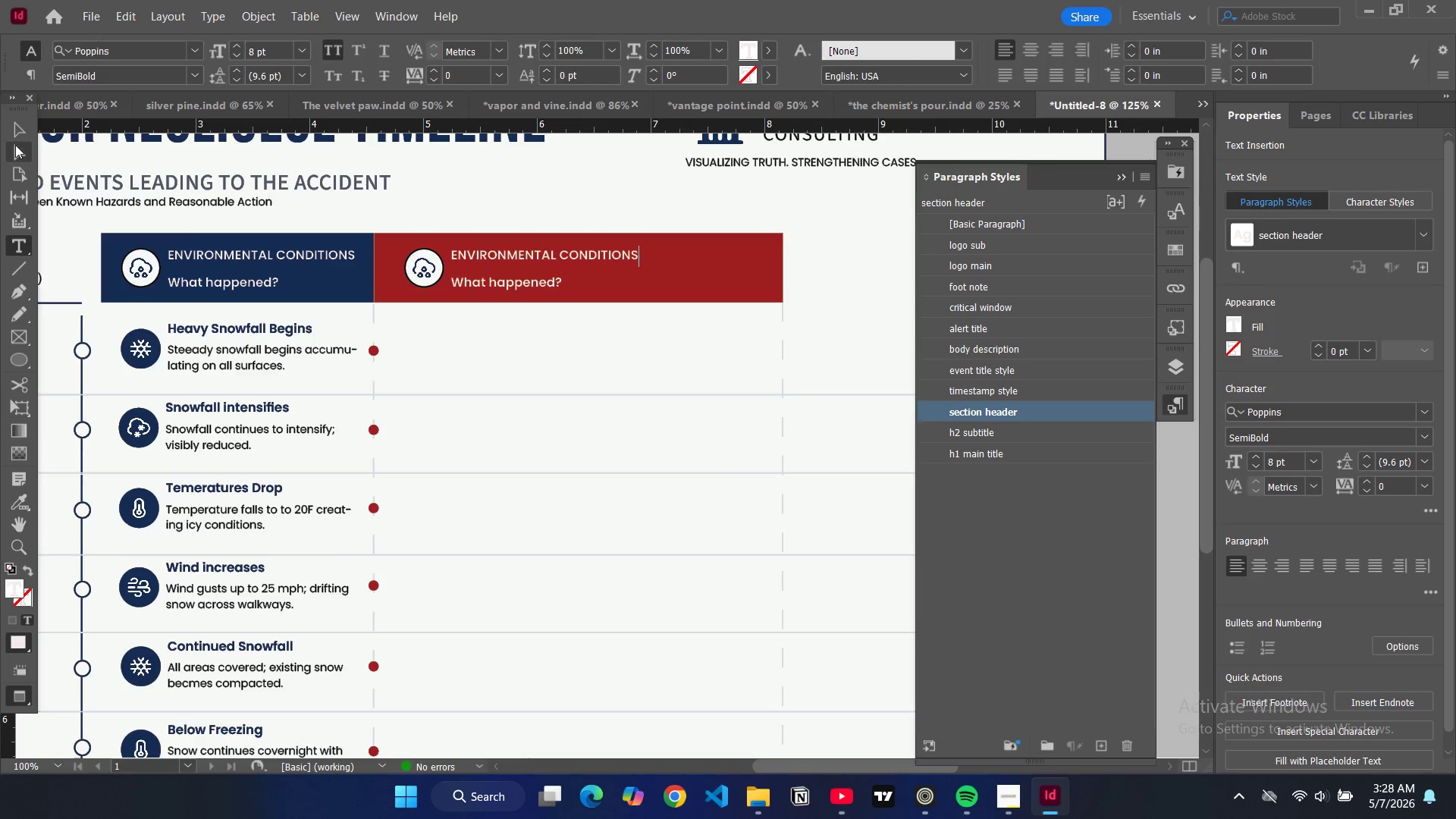 
left_click([15, 128])
 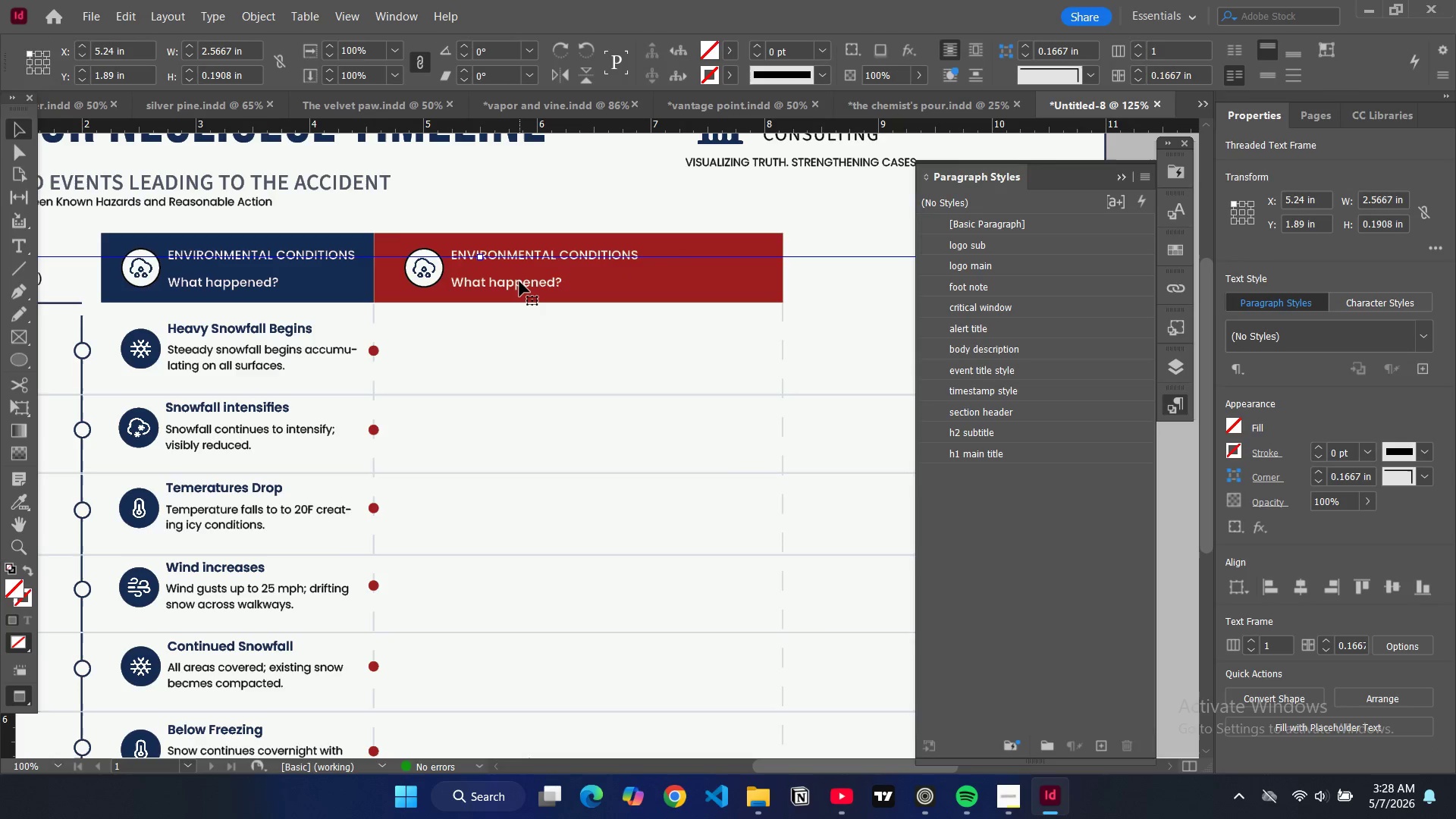 
double_click([519, 281])
 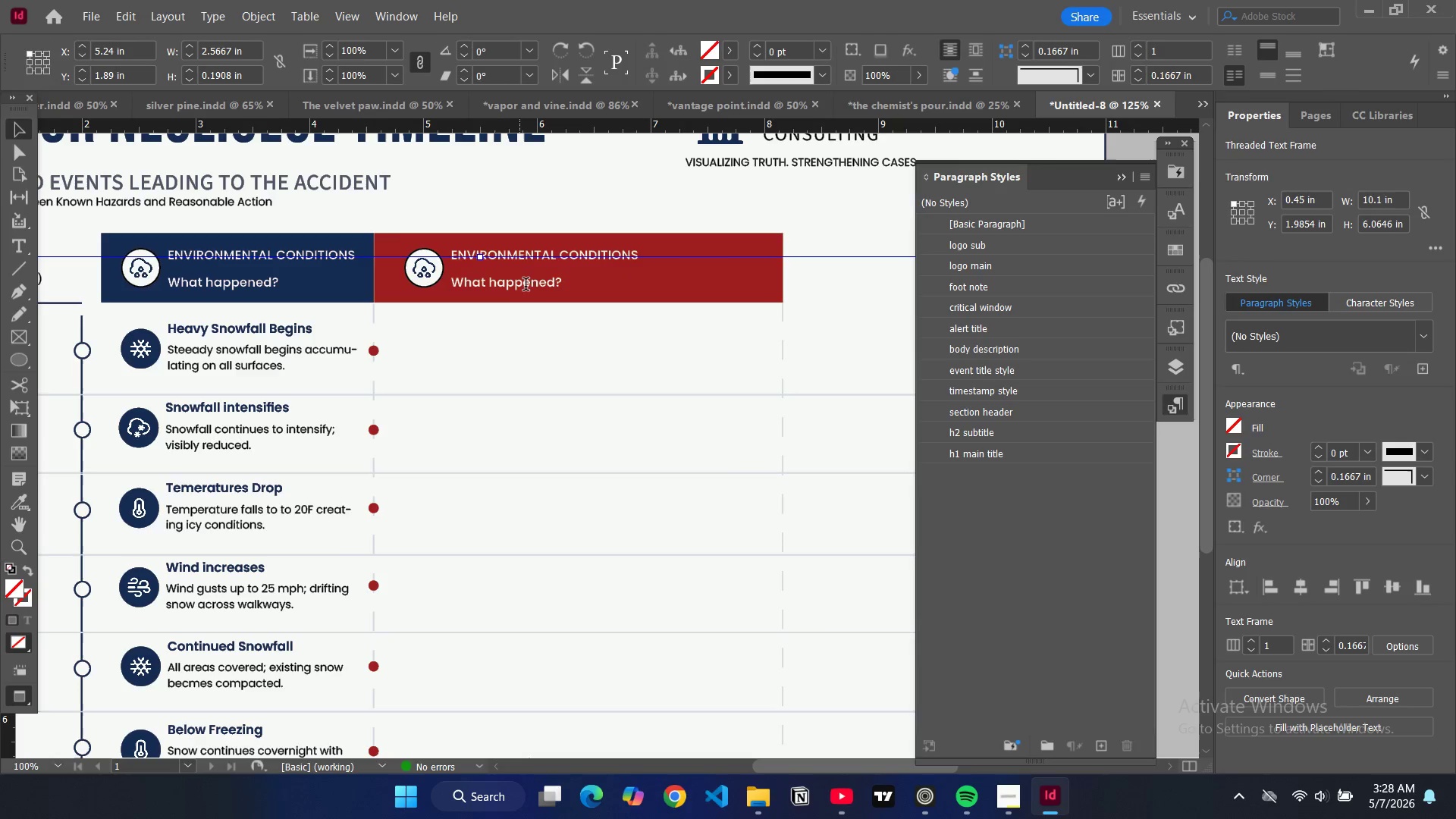 
double_click([526, 286])
 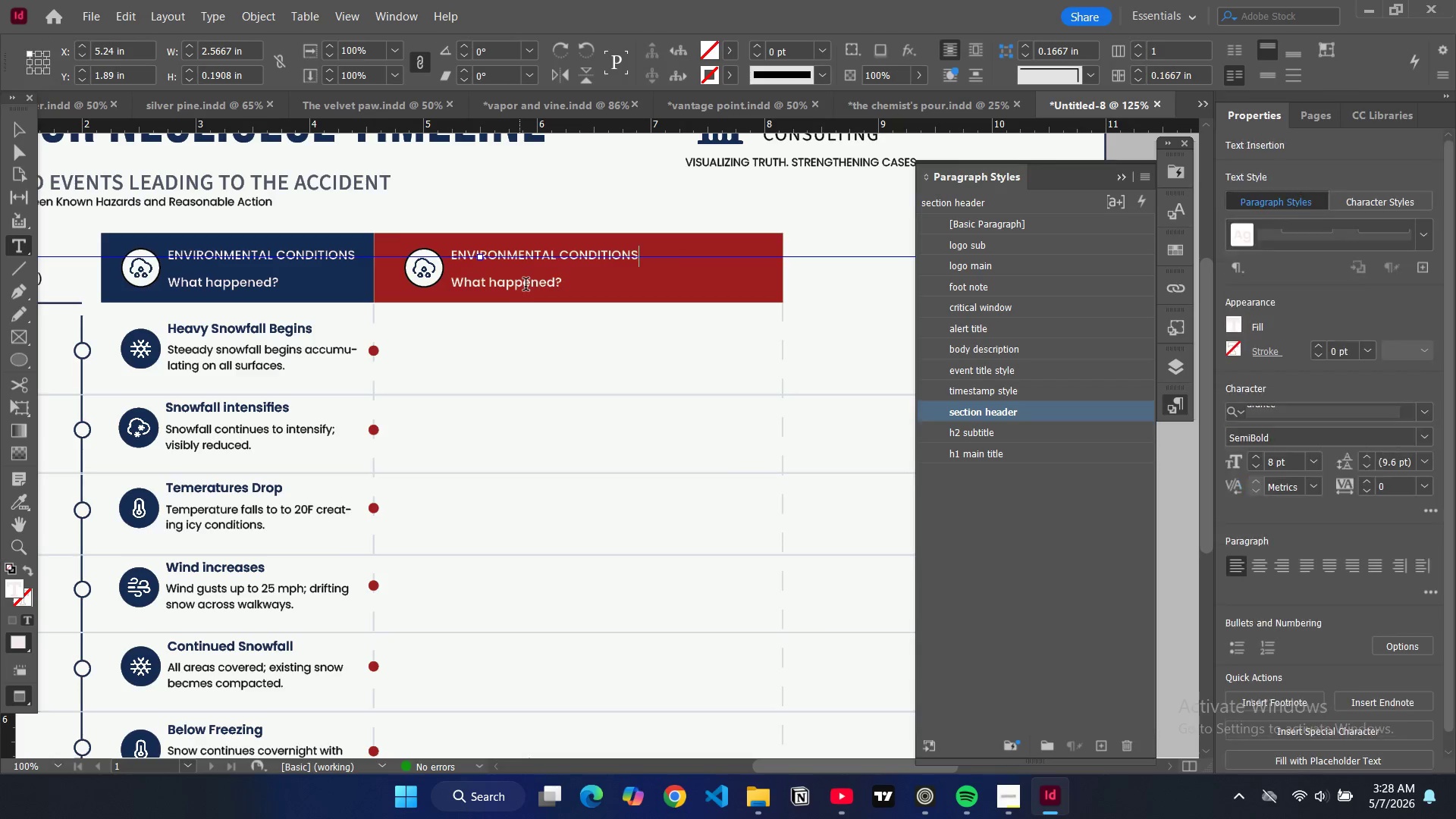 
triple_click([526, 286])
 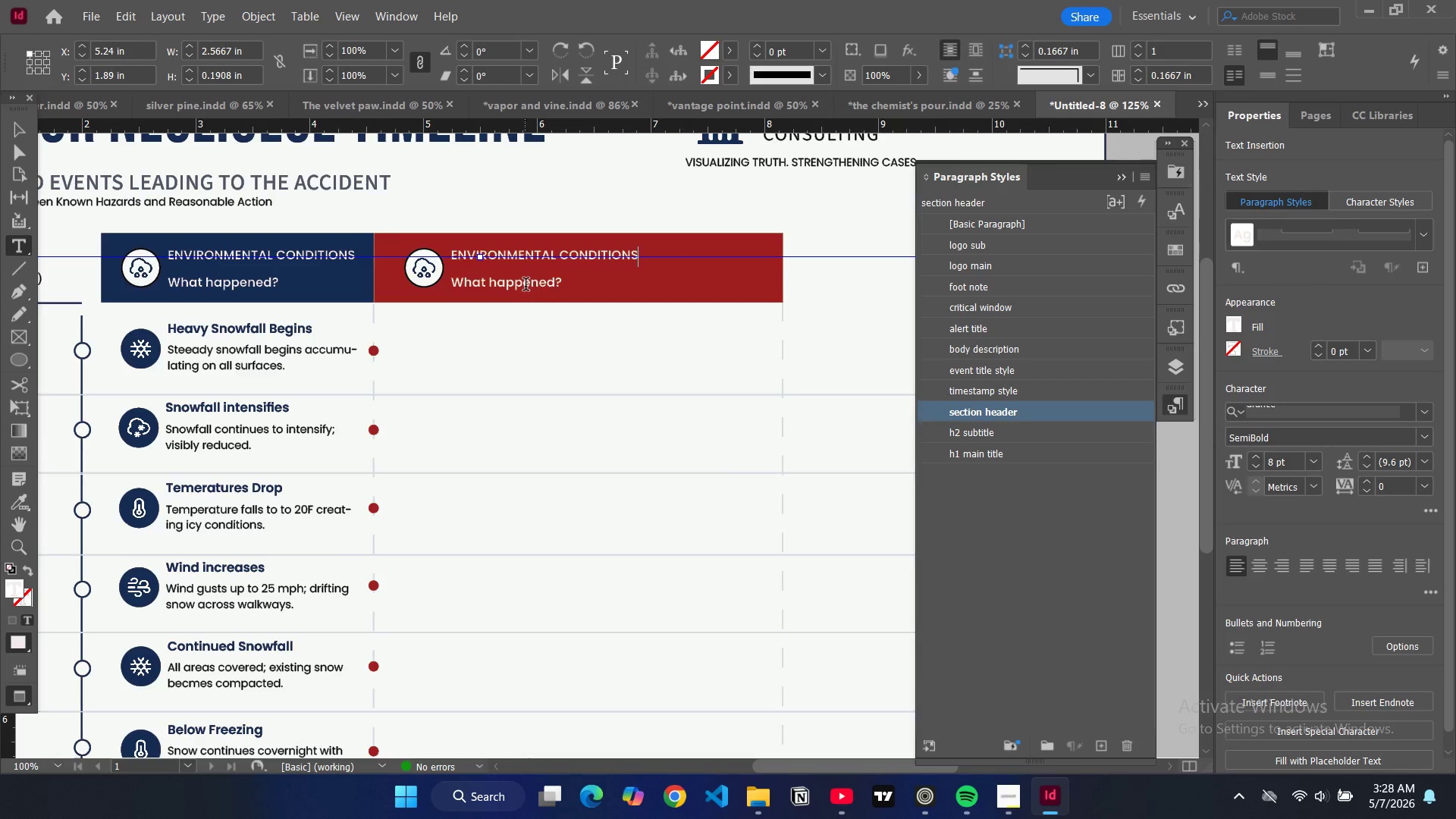 
triple_click([526, 286])
 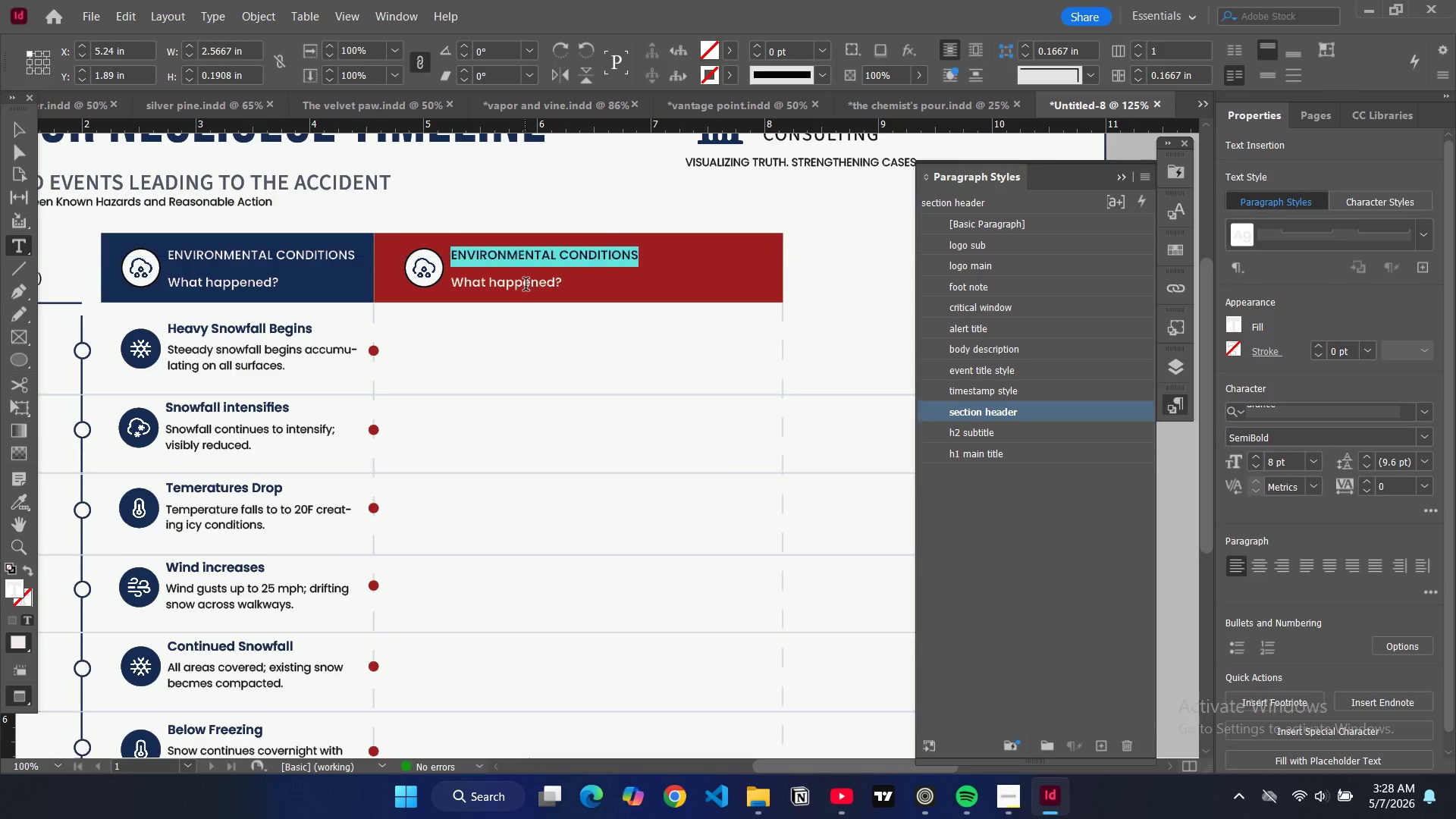 
triple_click([526, 286])
 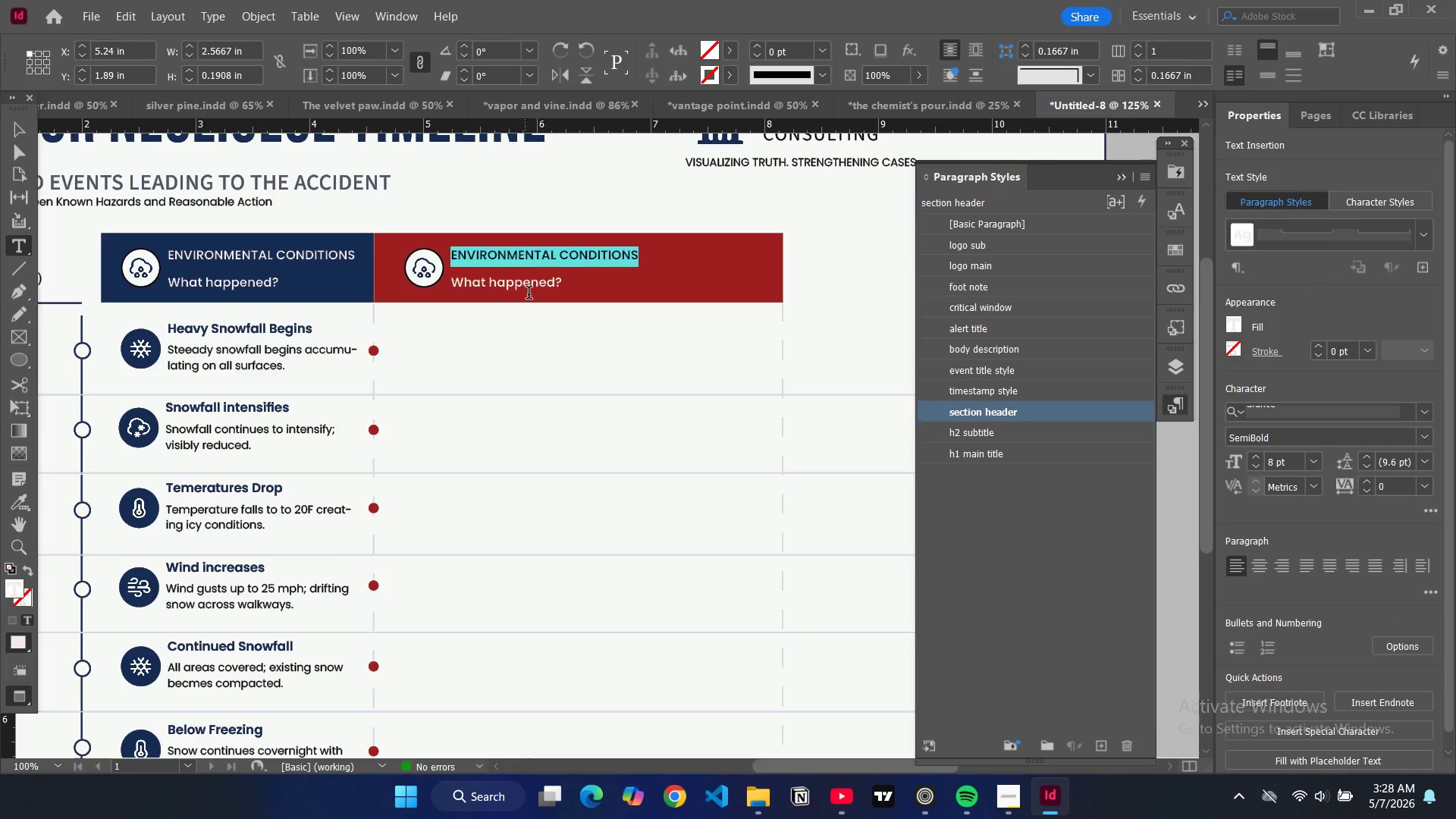 
triple_click([529, 294])
 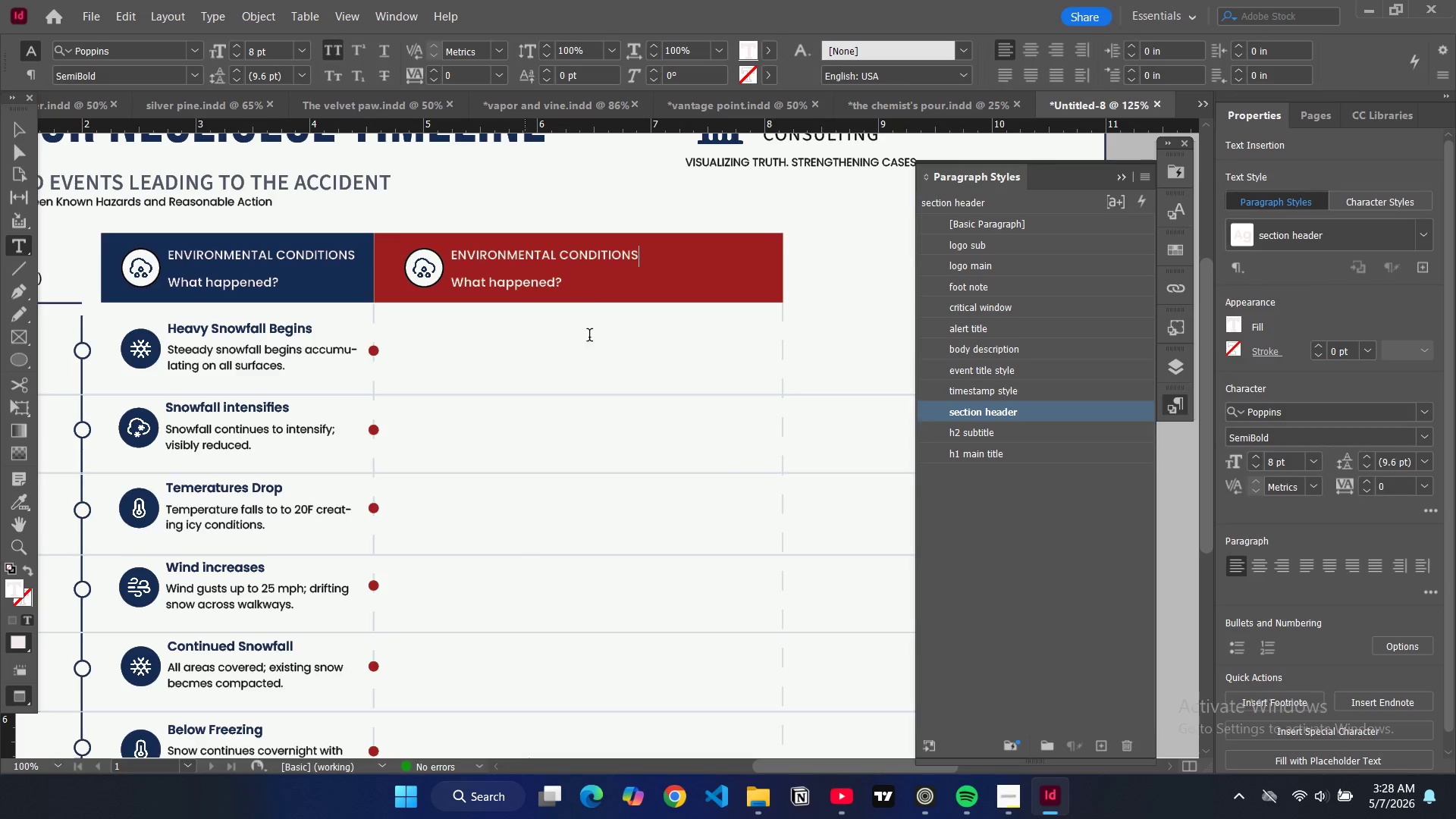 
left_click([579, 275])
 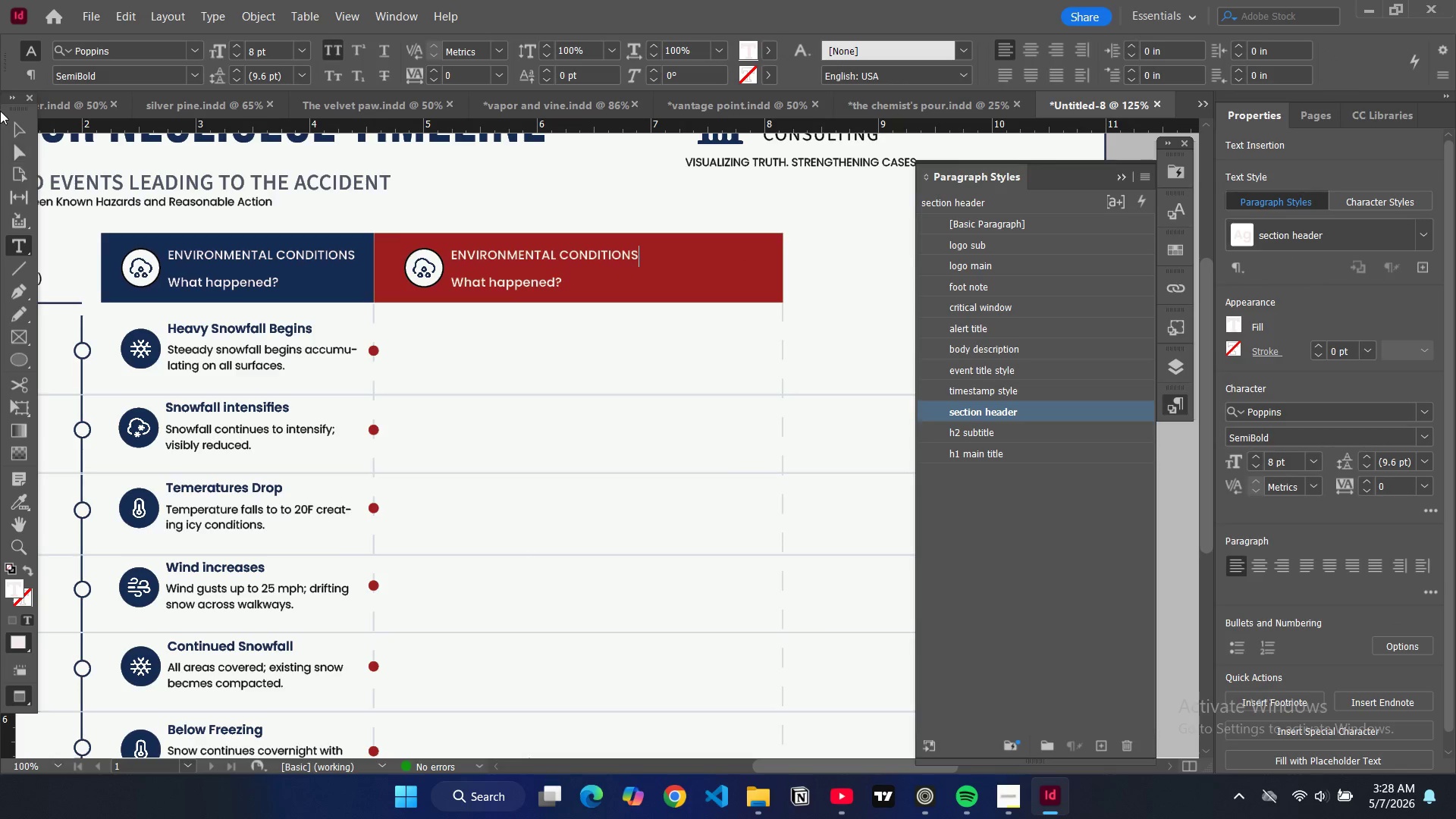 
left_click([9, 130])
 